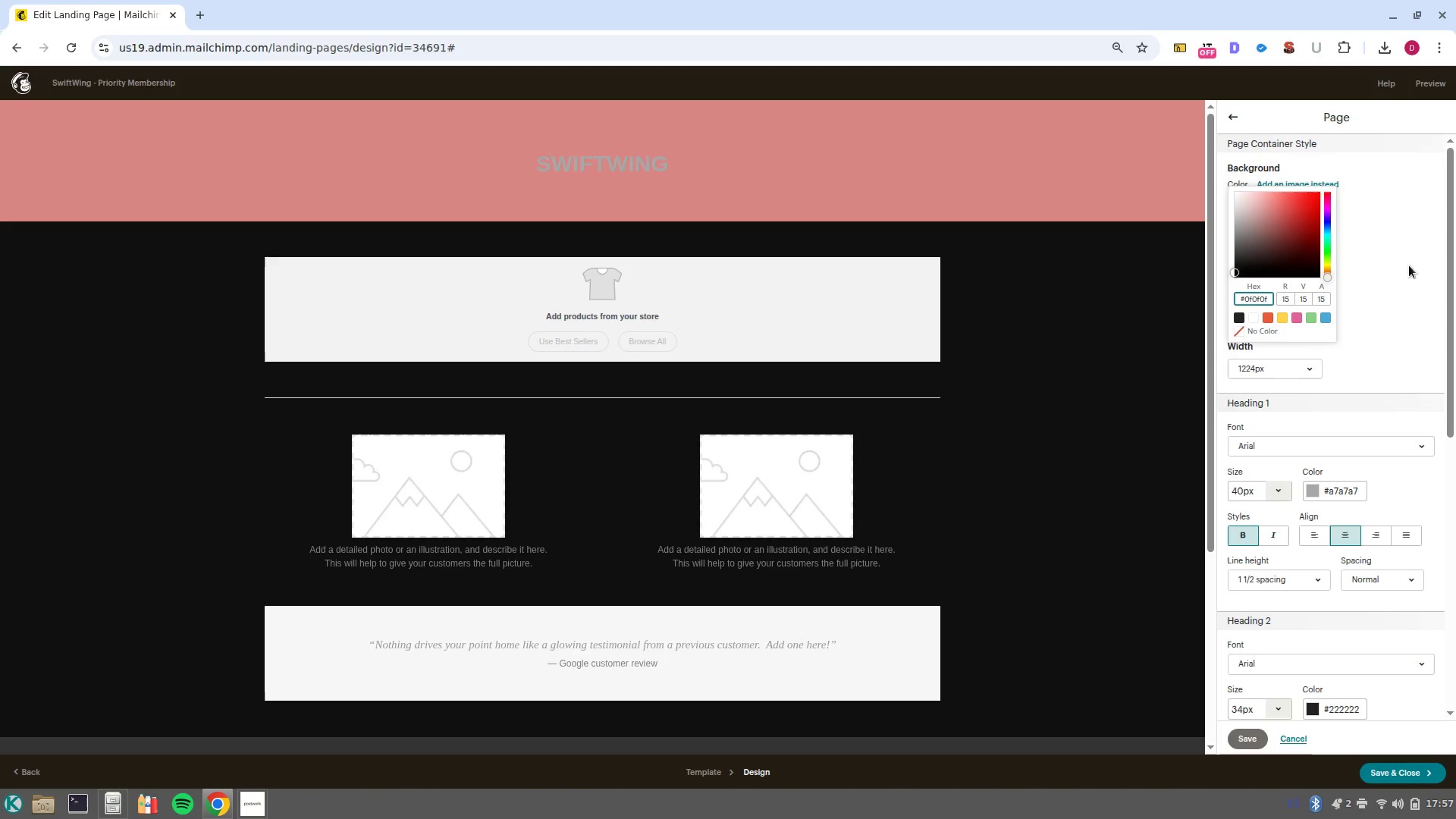 
left_click([1436, 265])
 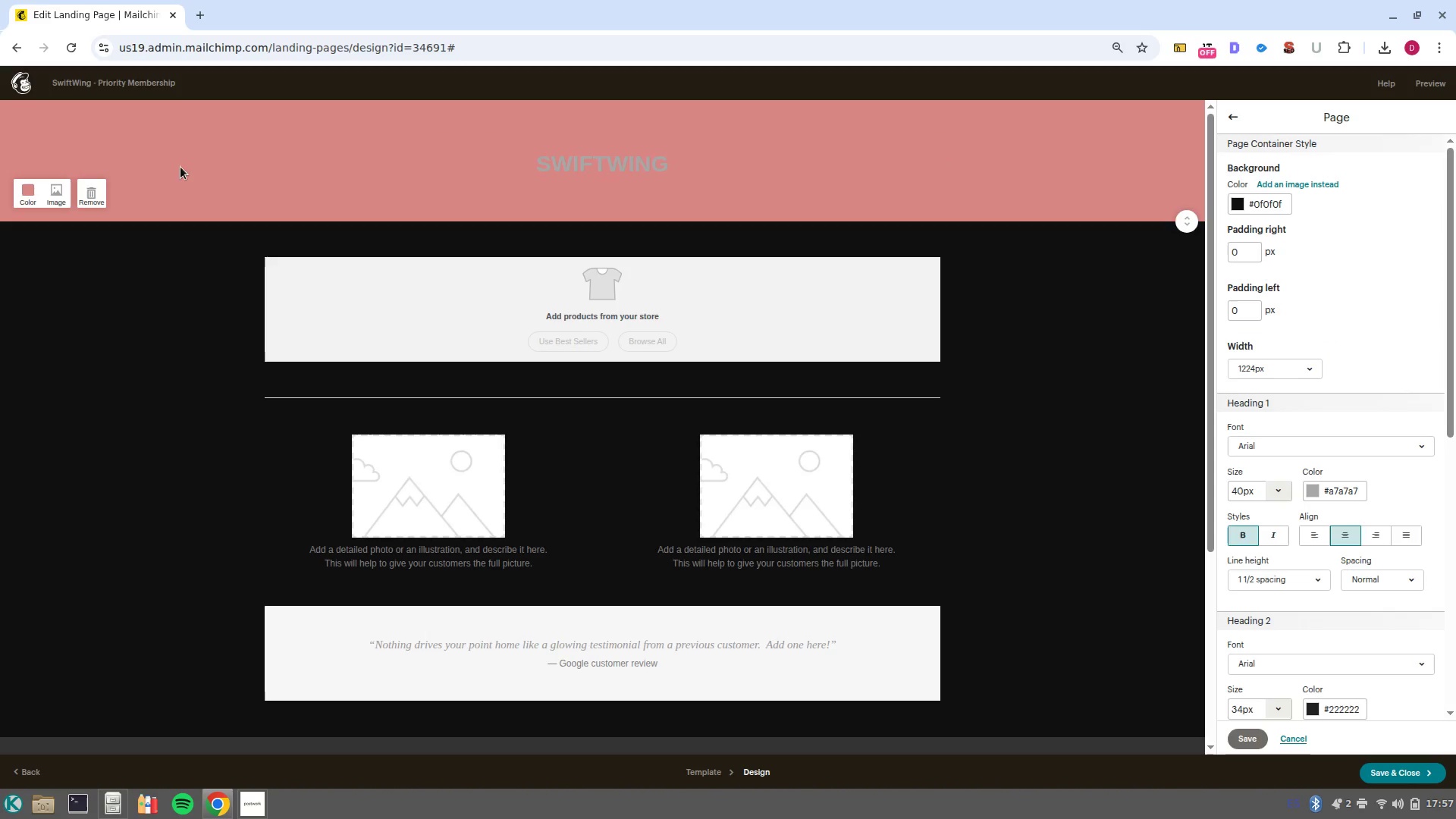 
left_click([118, 140])
 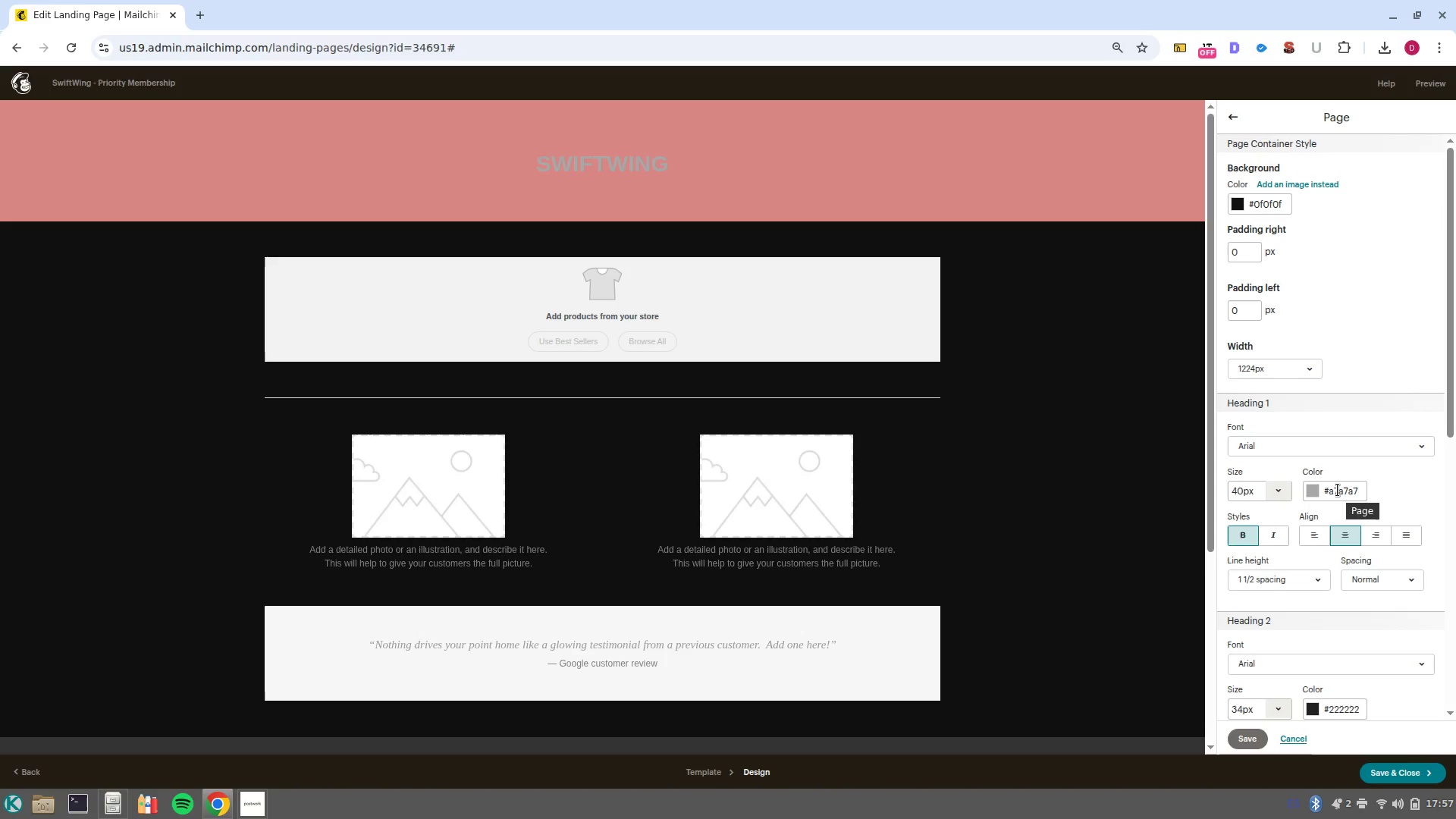 
wait(6.25)
 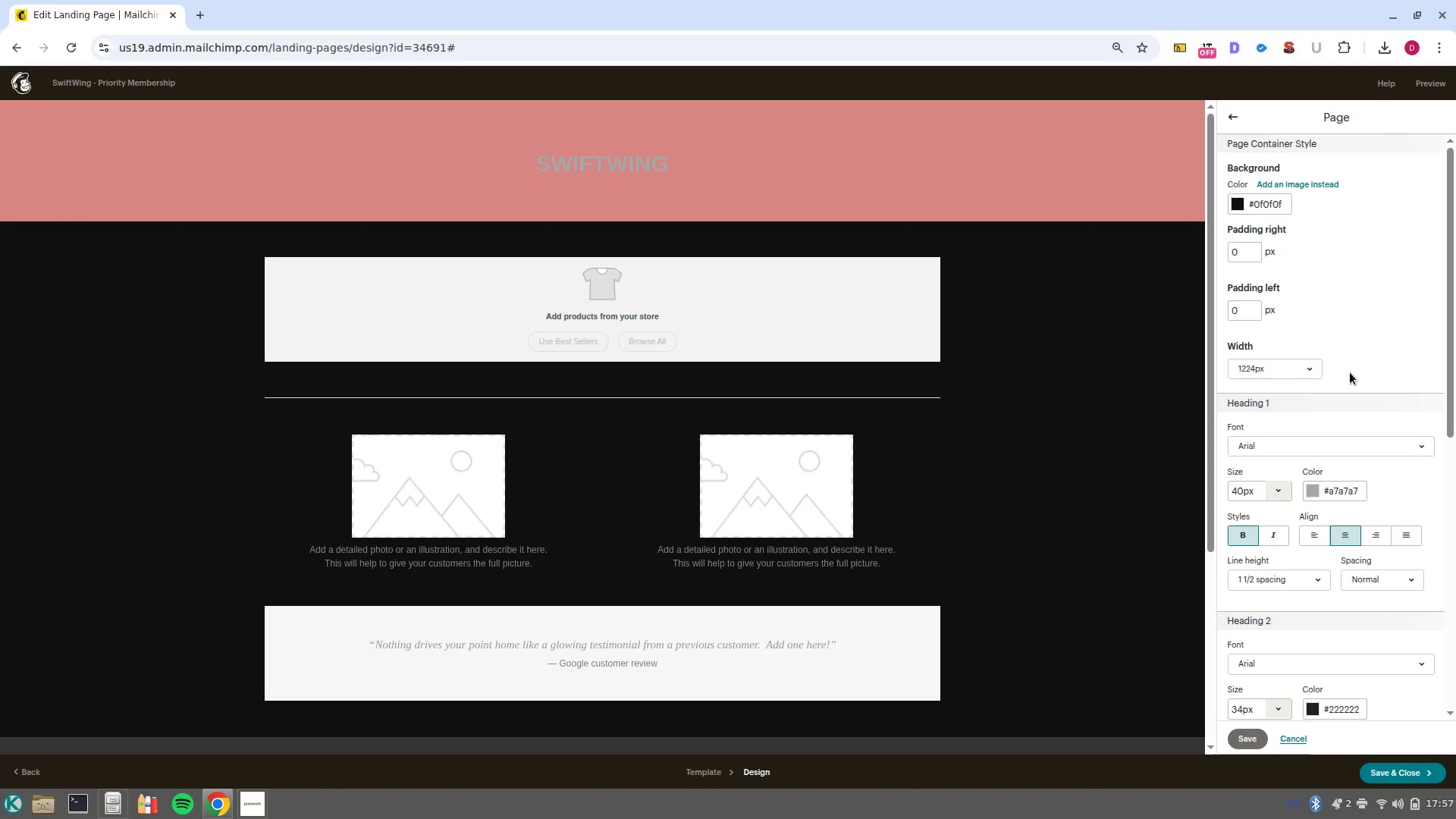 
left_click([1269, 208])
 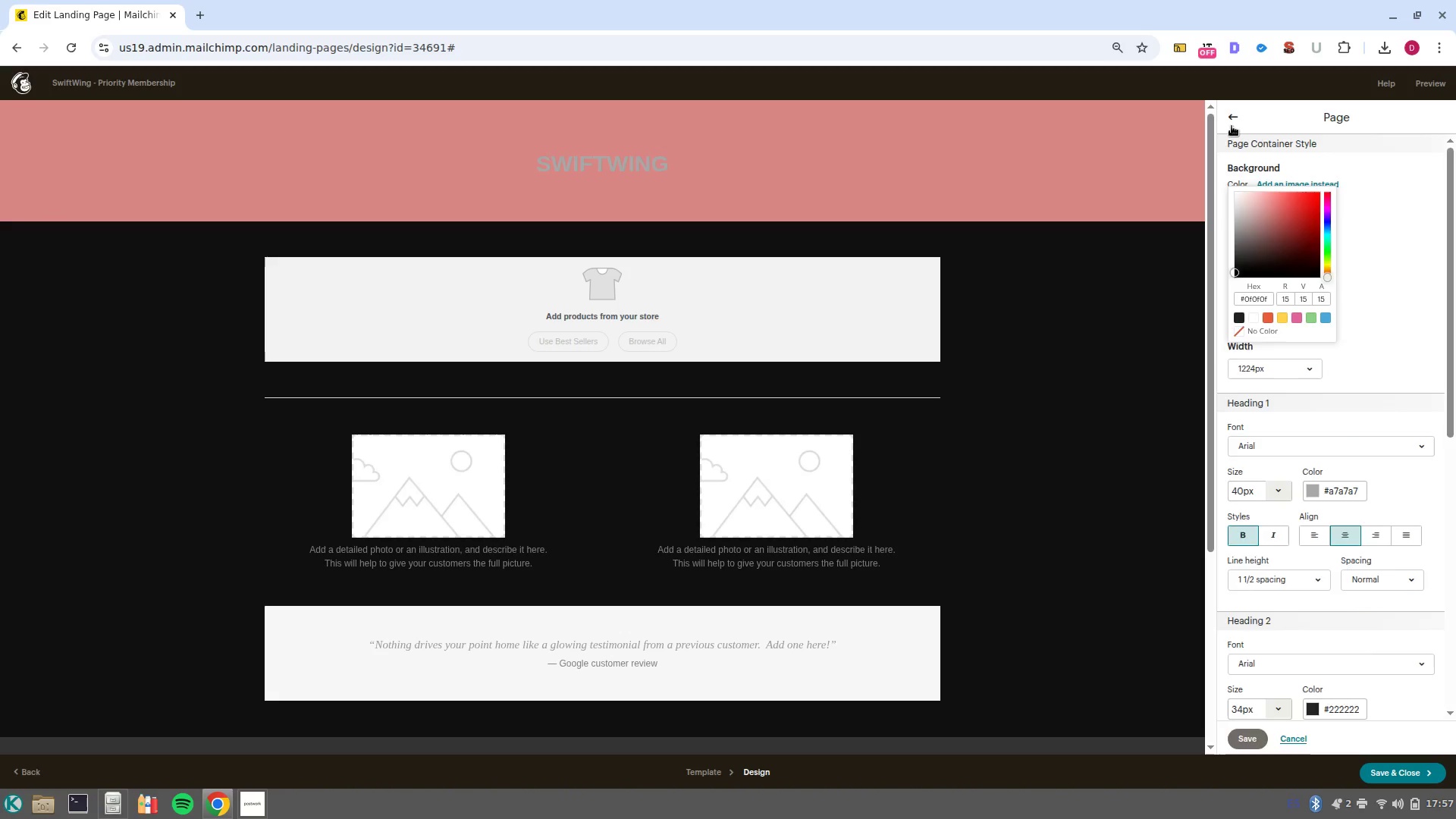 
left_click([1232, 126])
 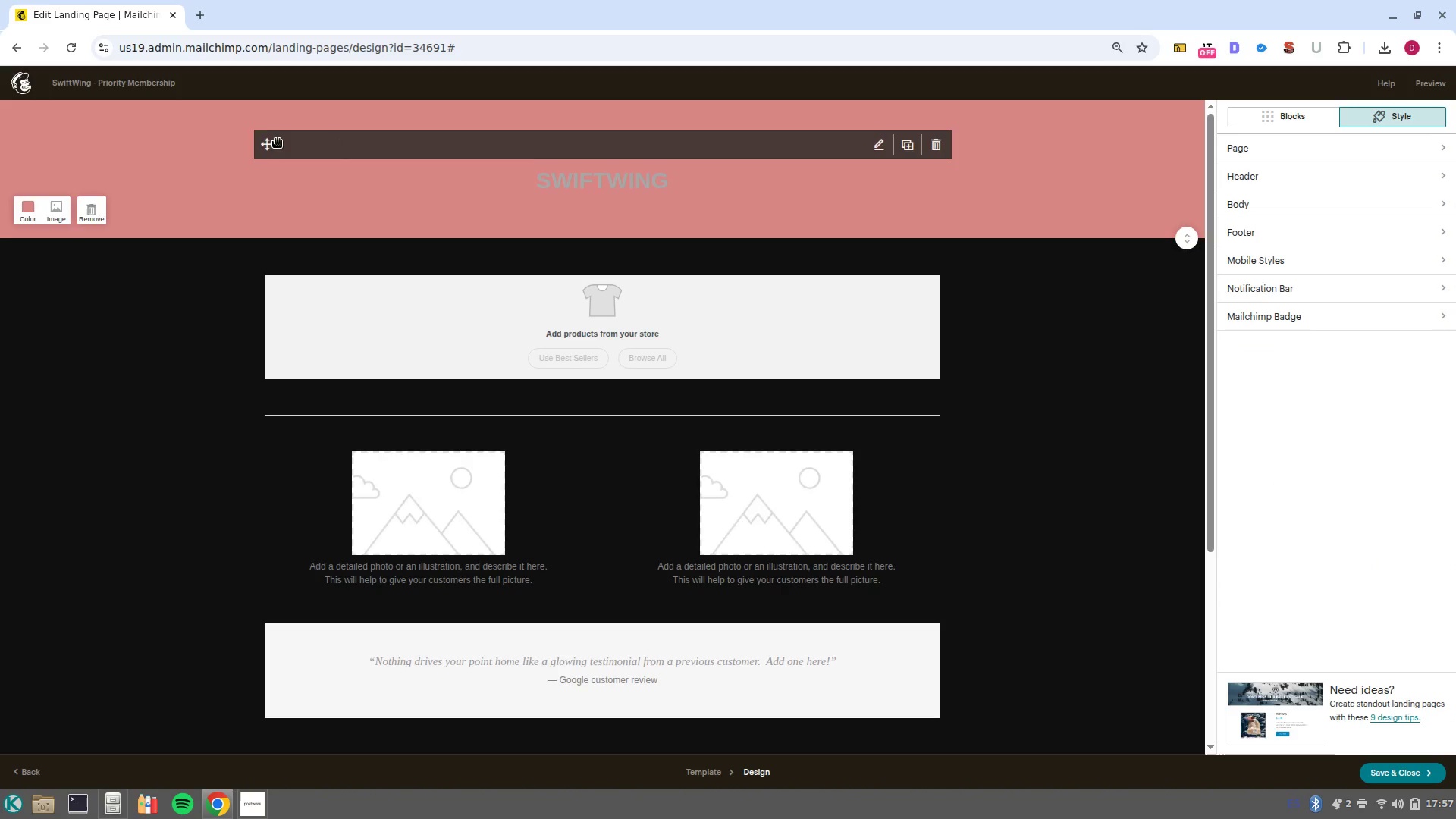 
left_click([278, 139])
 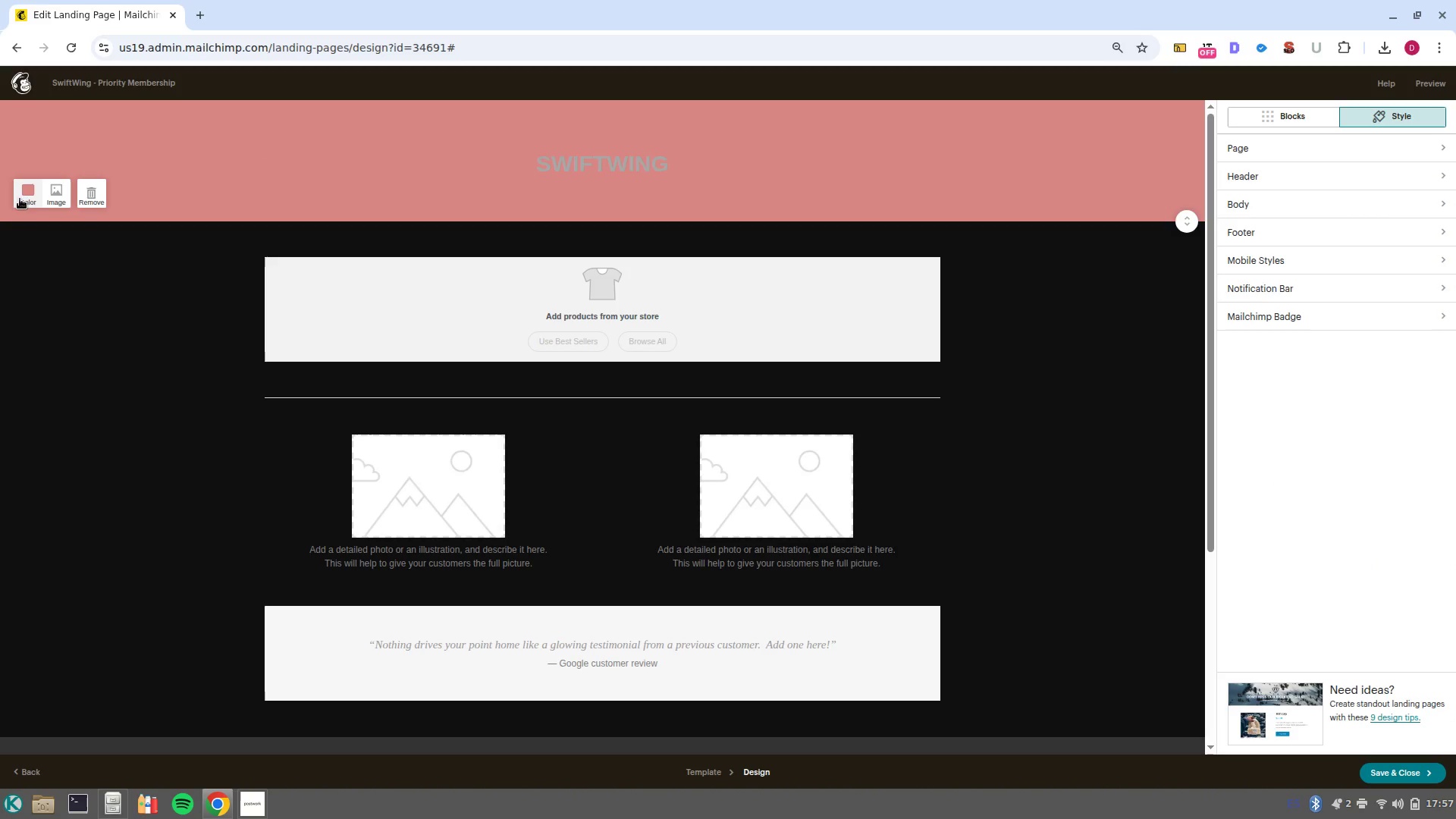 
left_click([23, 195])
 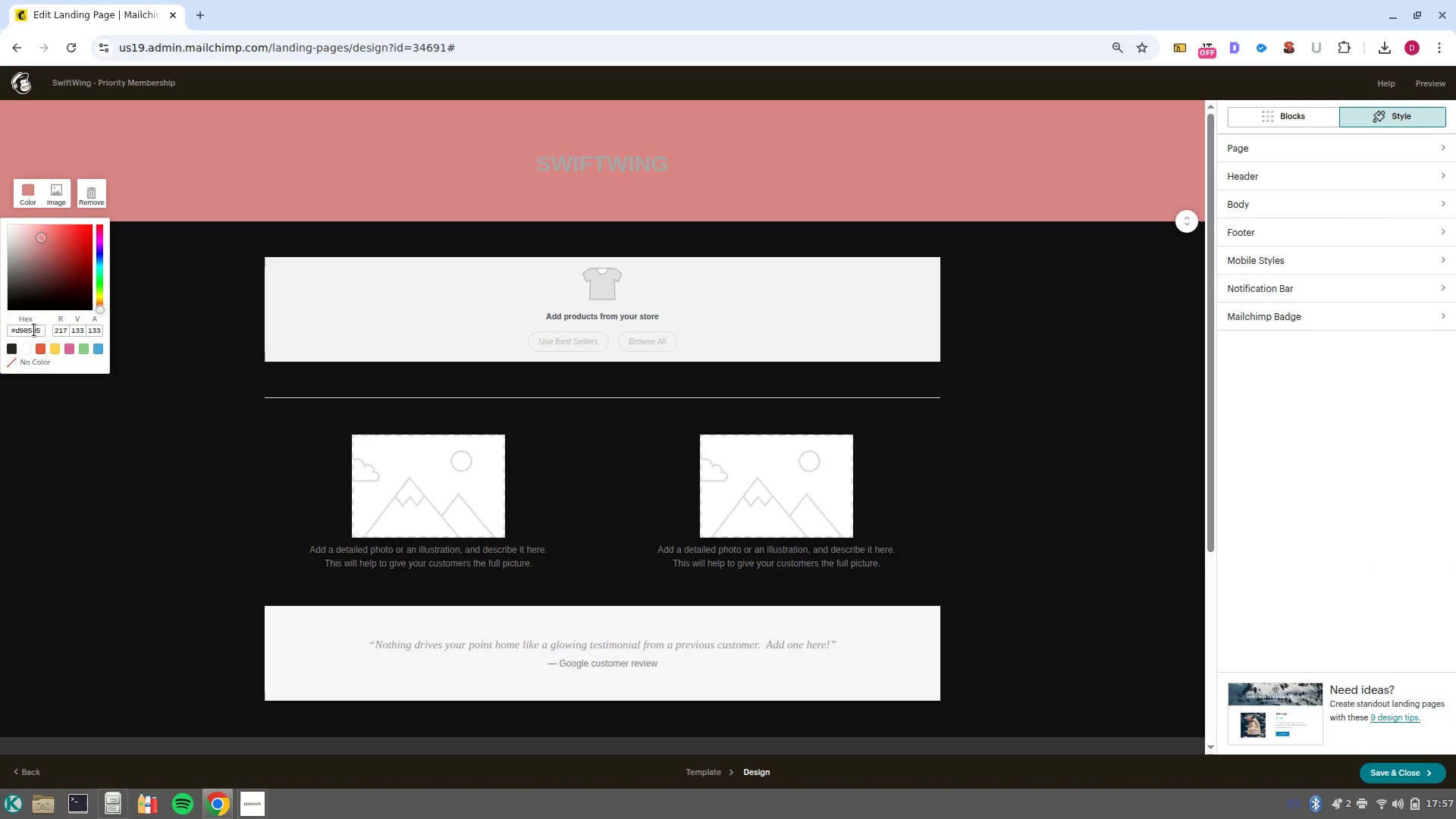 
double_click([34, 330])
 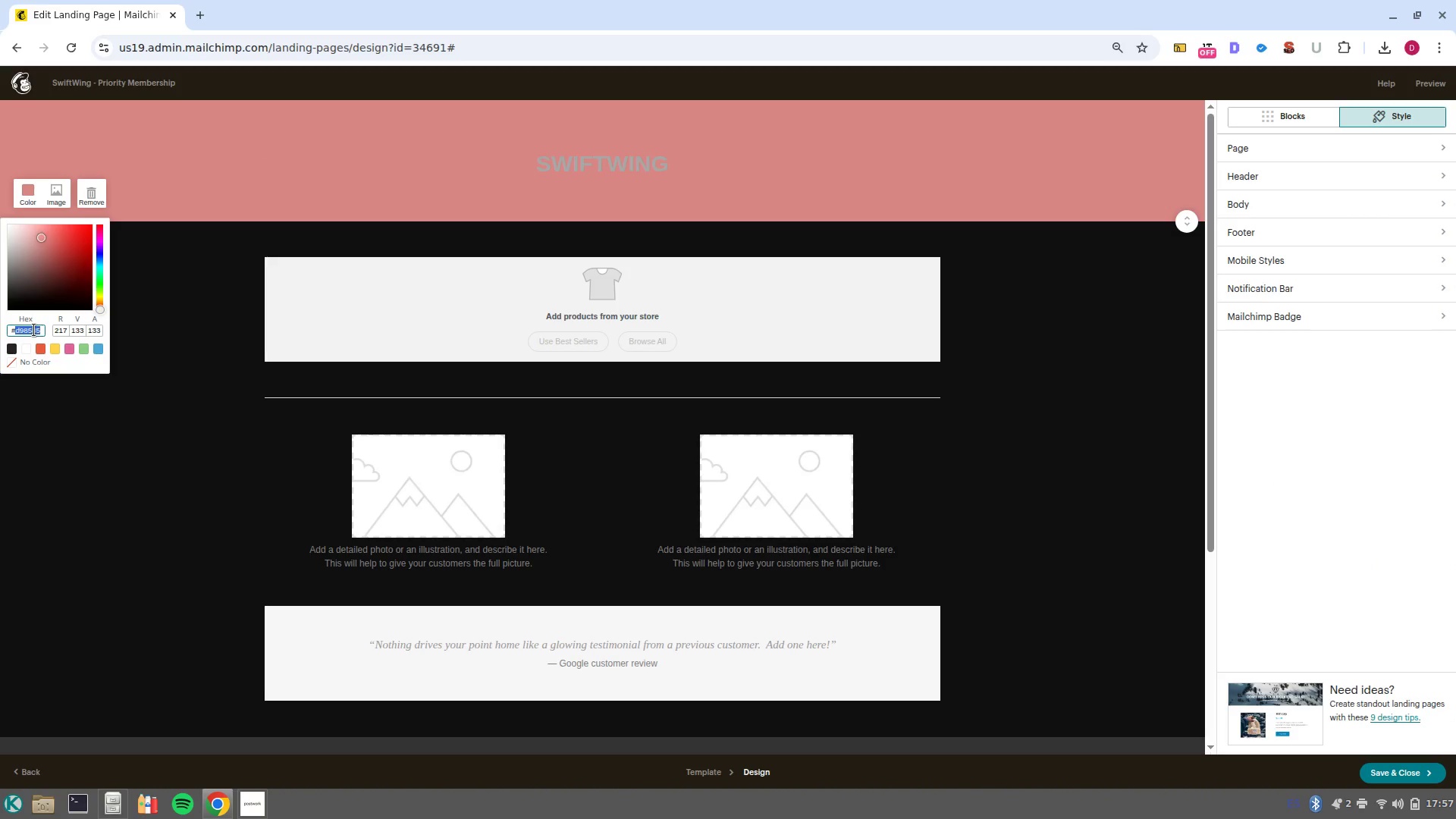 
type(0F0F0F)
 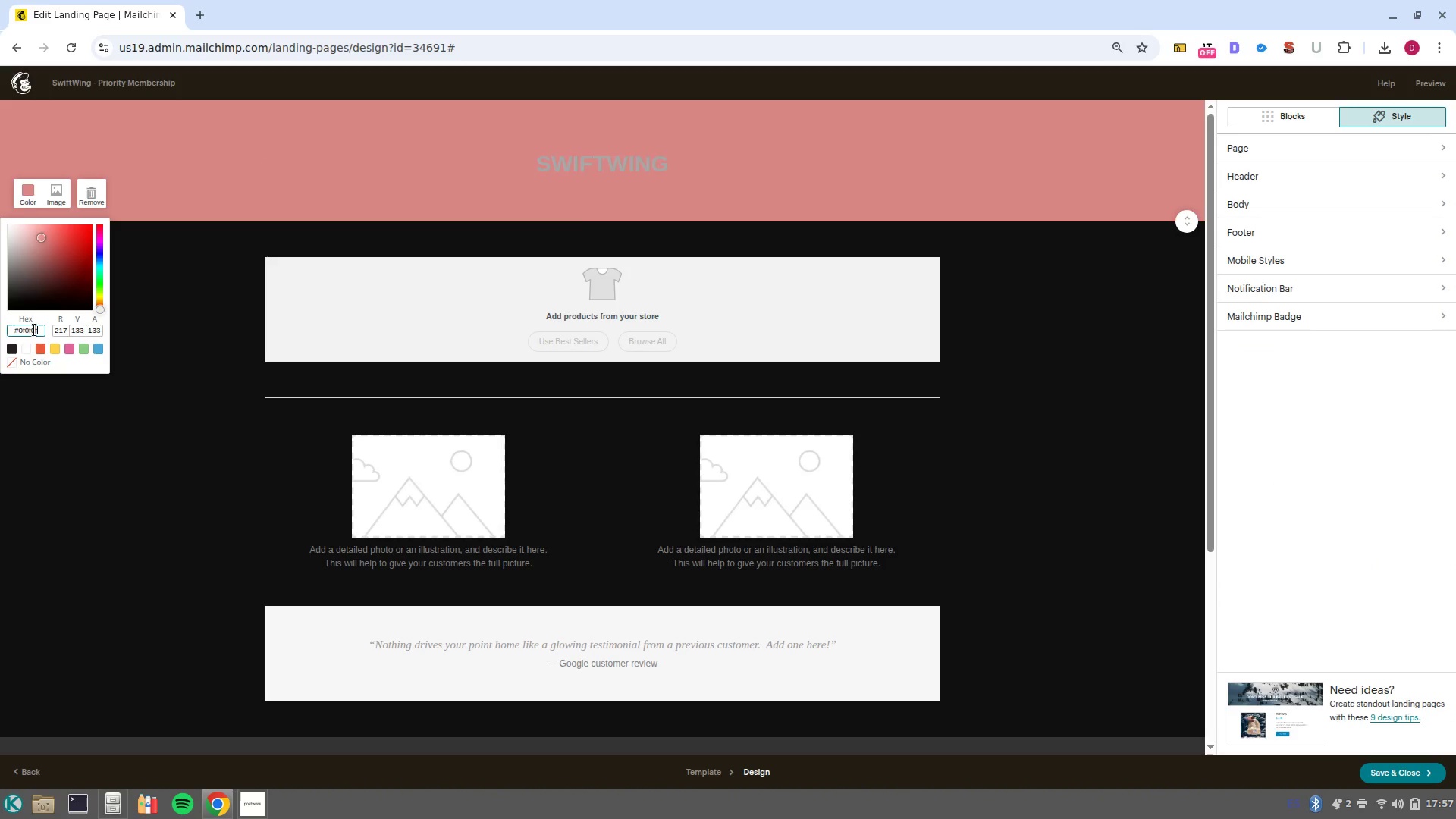 
key(Enter)
 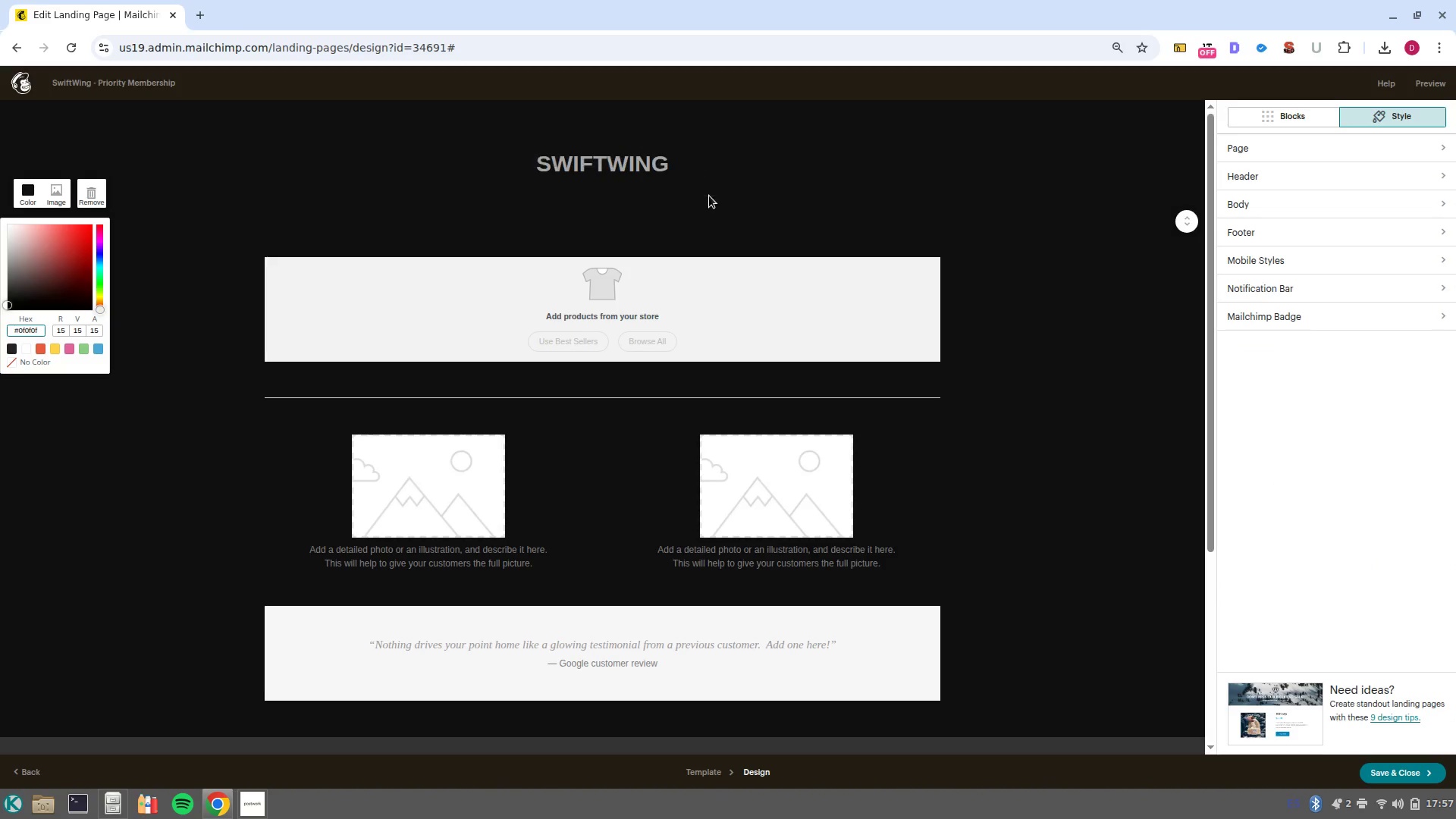 
left_click([708, 184])
 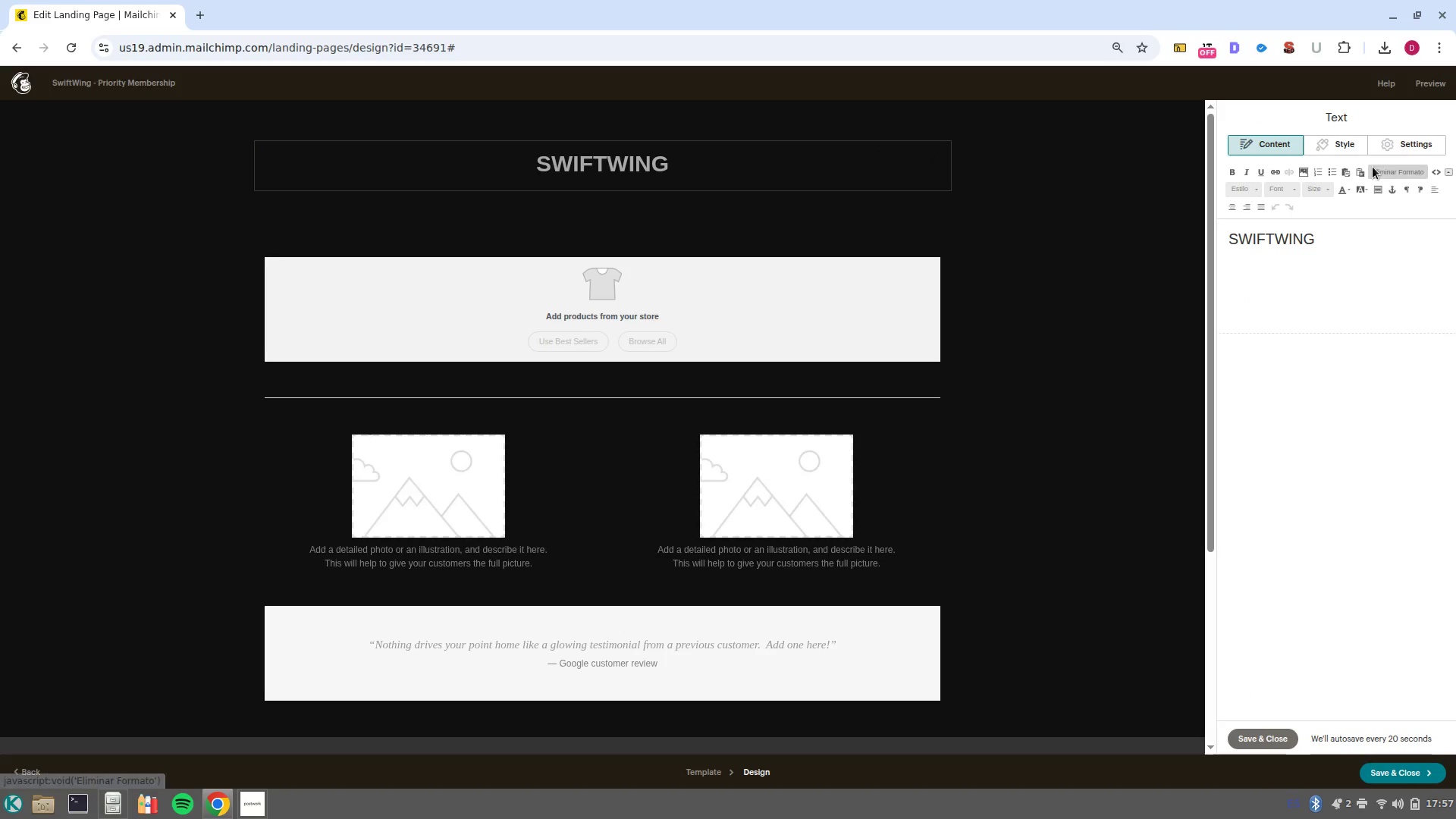 
left_click([1343, 151])
 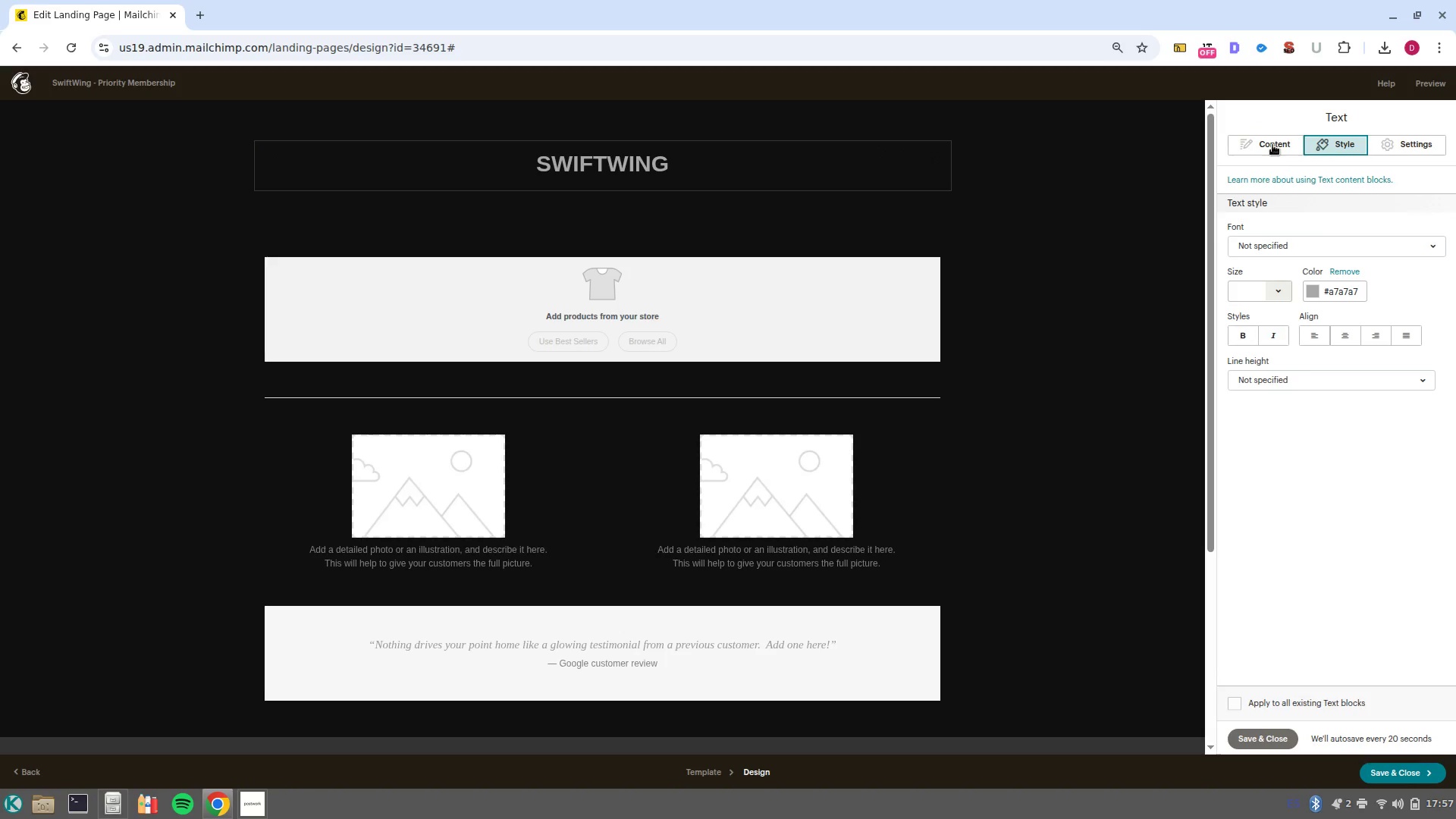 
left_click([1272, 145])
 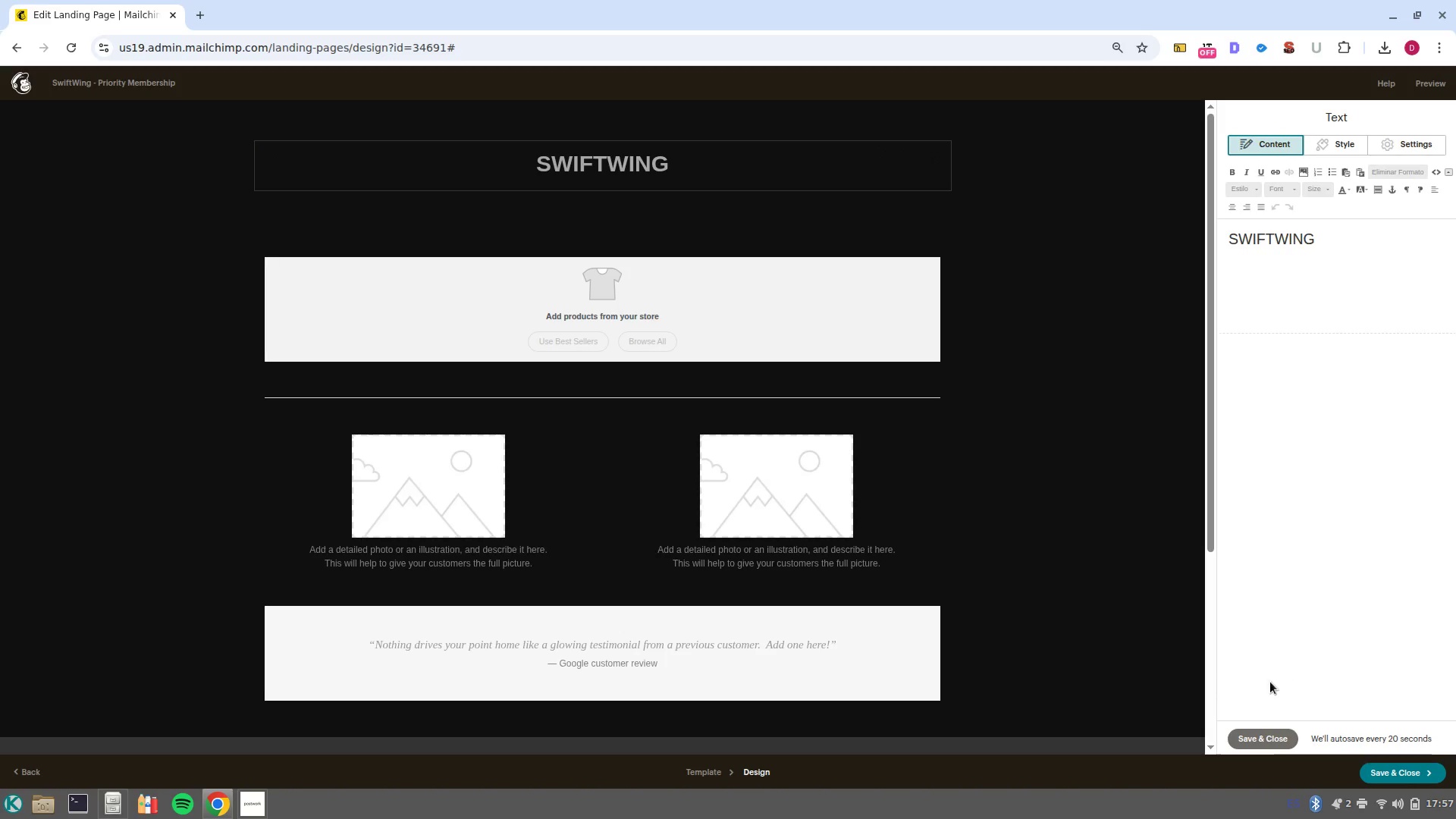 
left_click([1266, 746])
 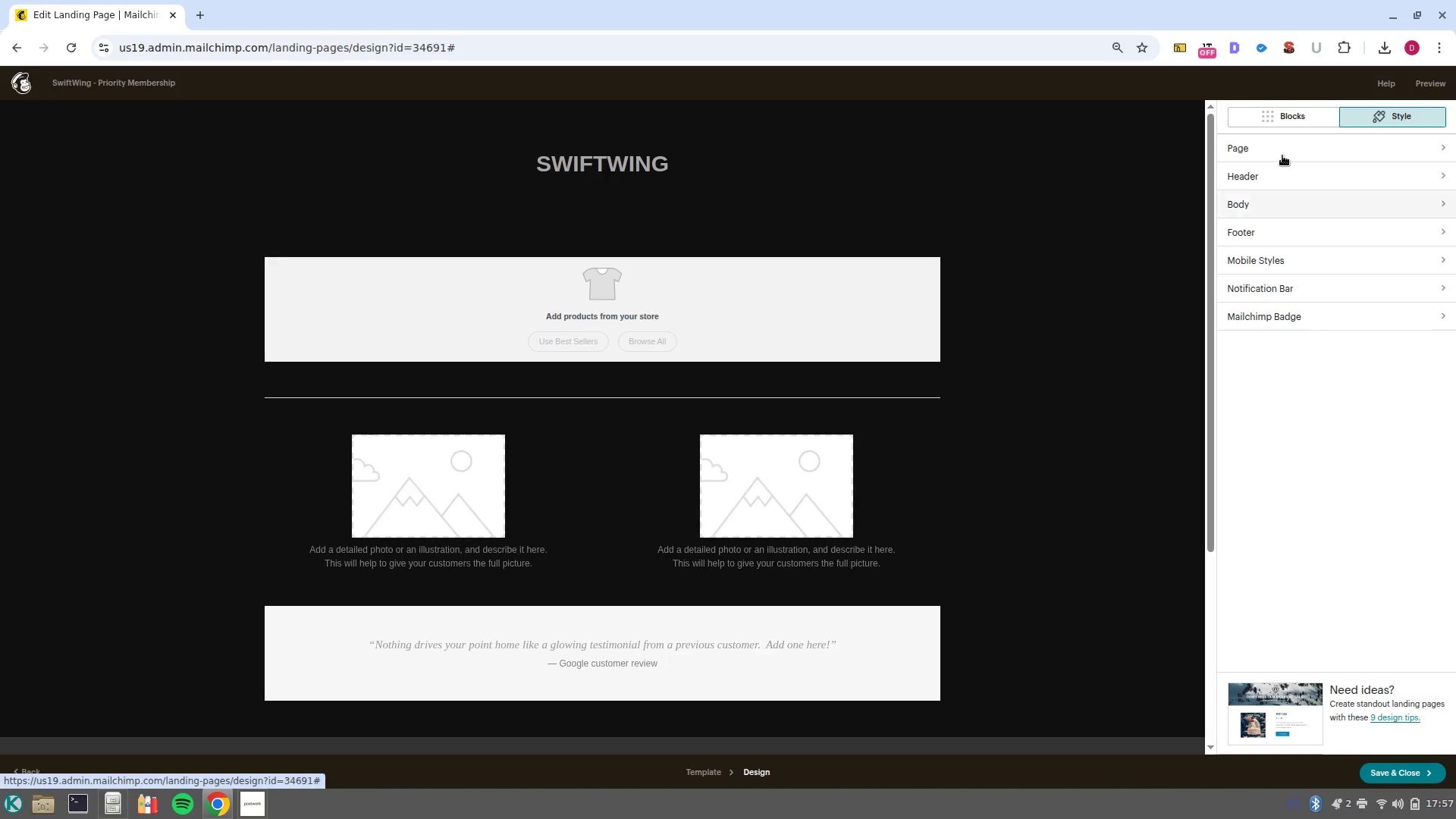 
left_click([1282, 155])
 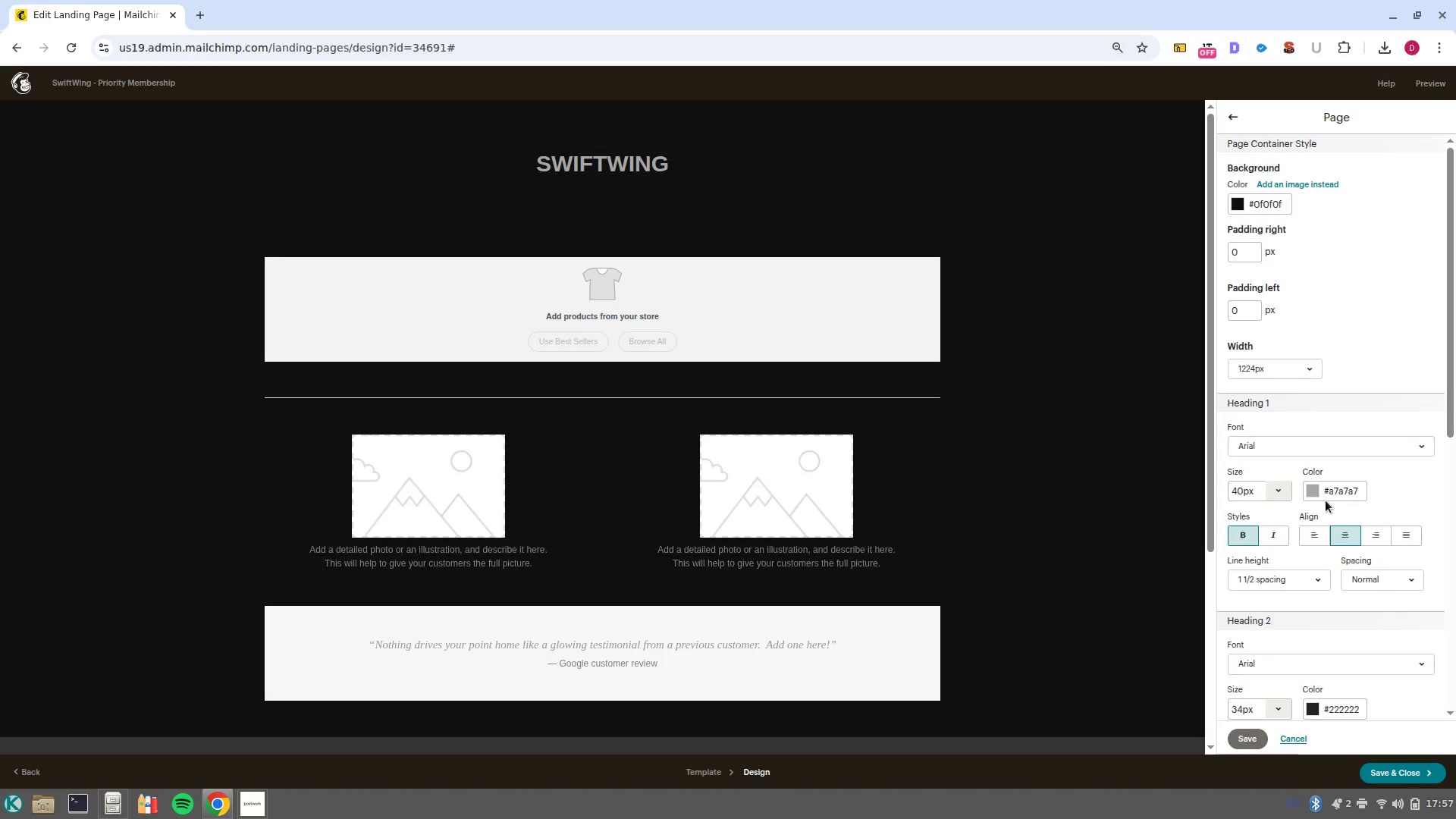 
left_click([1279, 450])
 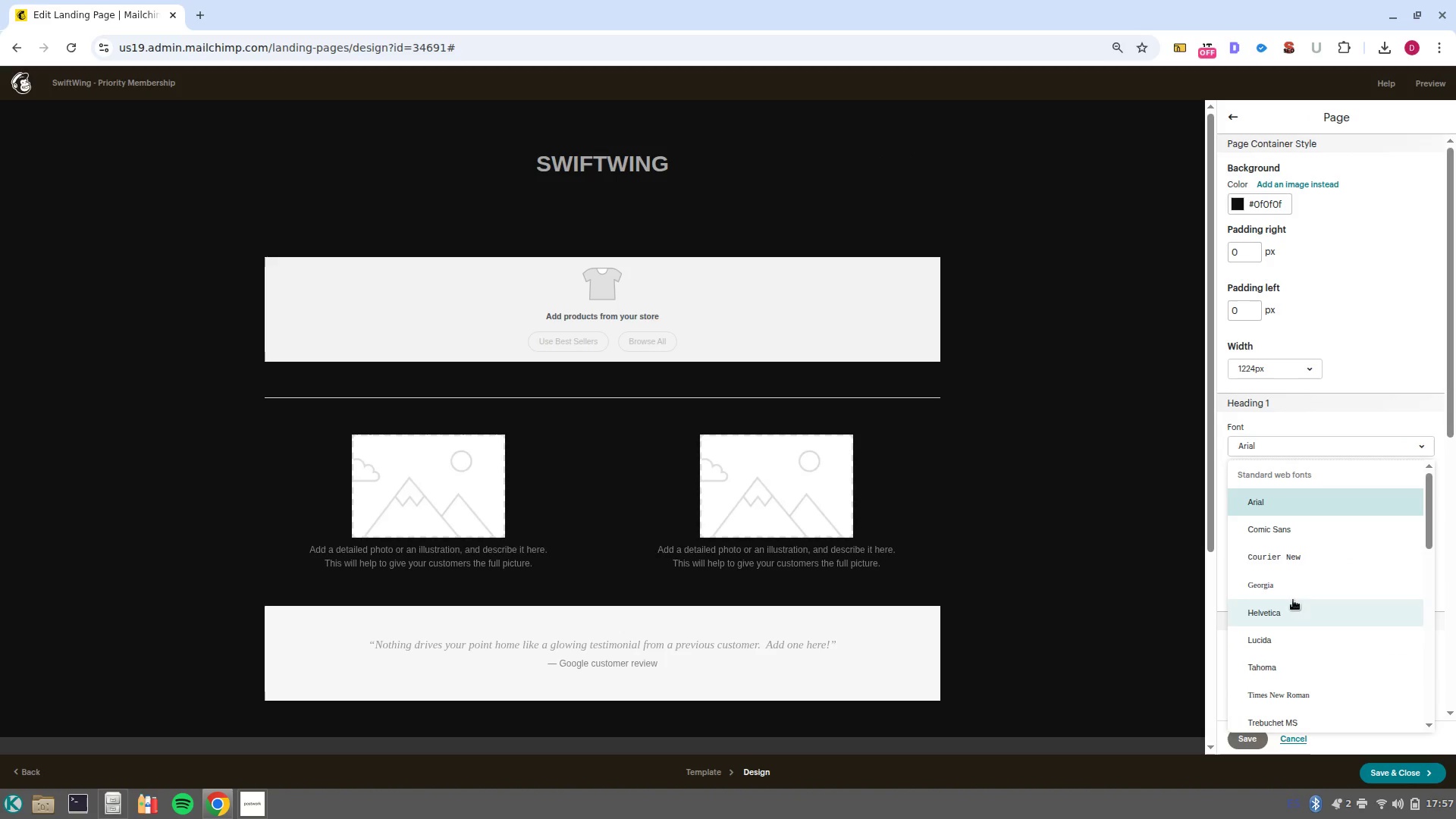 
left_click([1301, 589])
 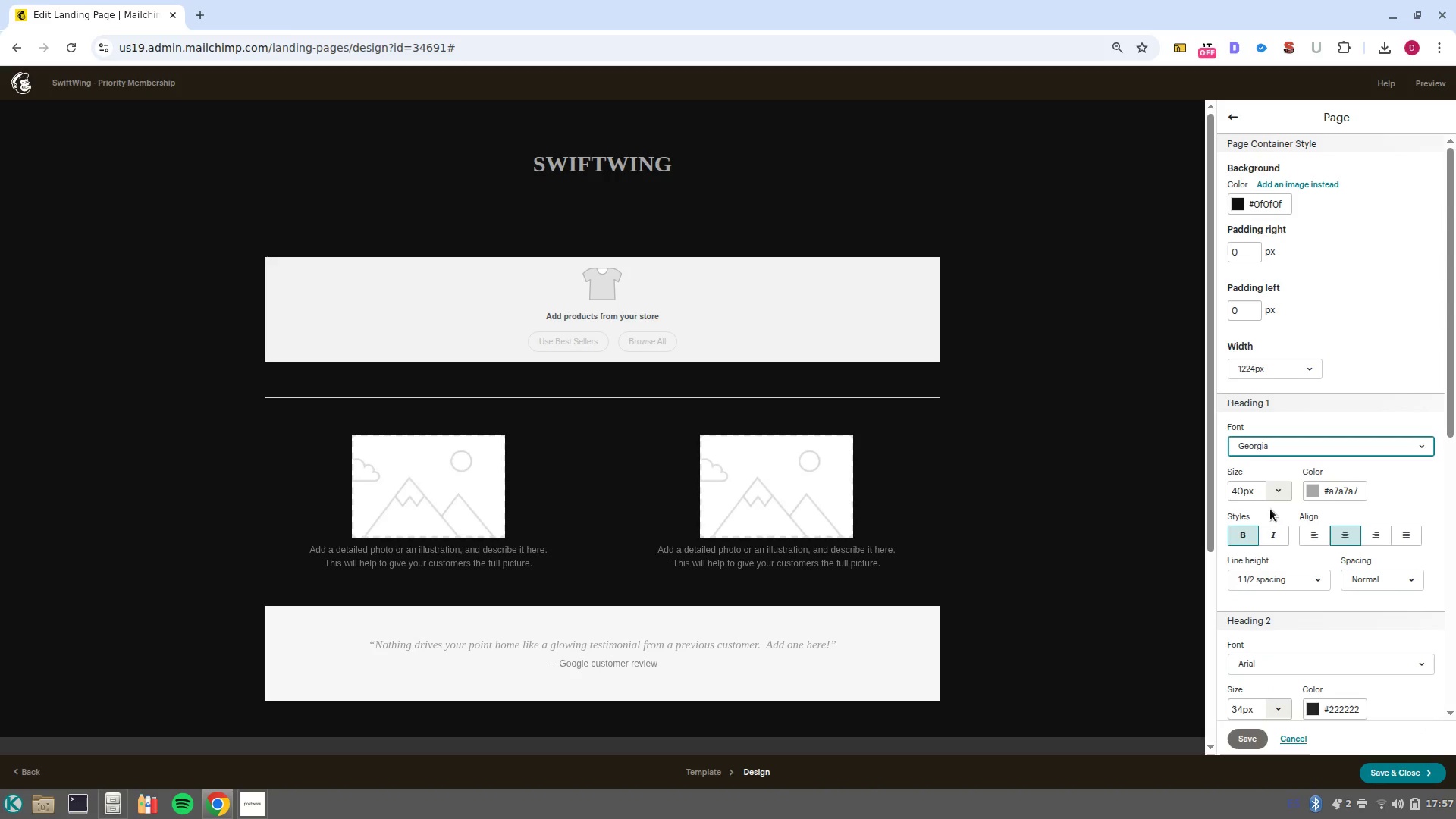 
left_click([1279, 491])
 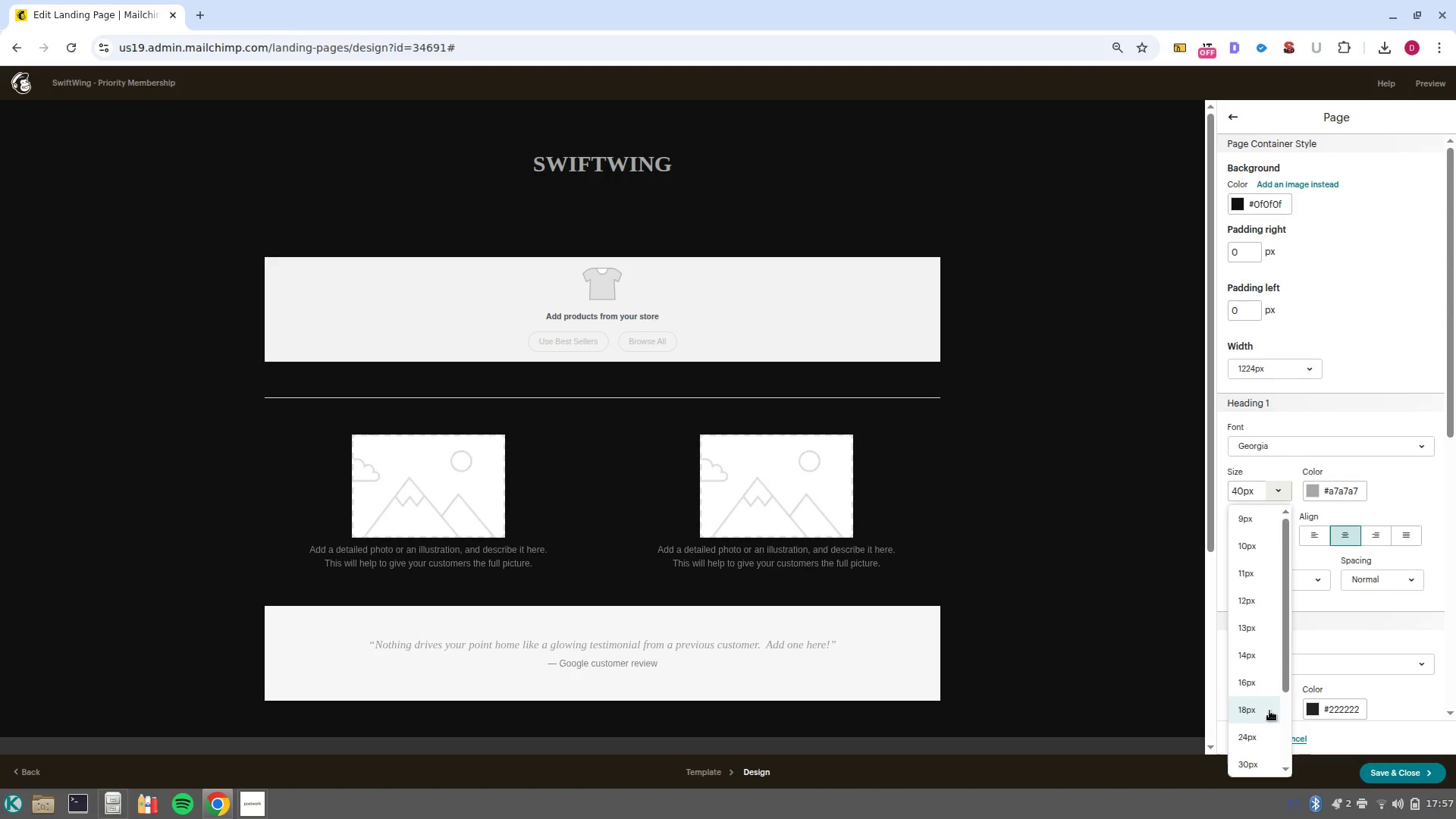 
scroll: coordinate [1269, 711], scroll_direction: down, amount: 3.0
 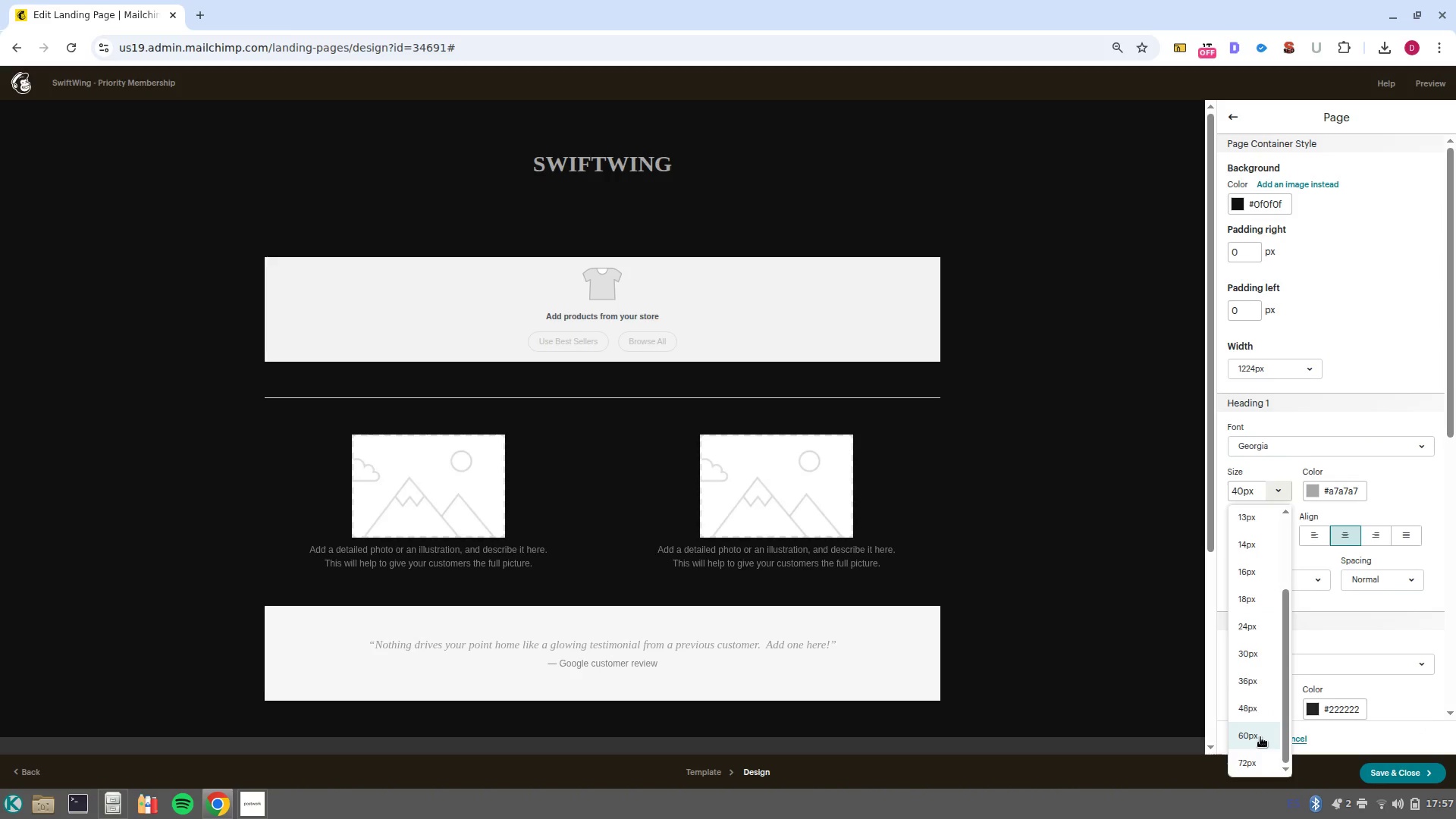 
left_click([1260, 737])
 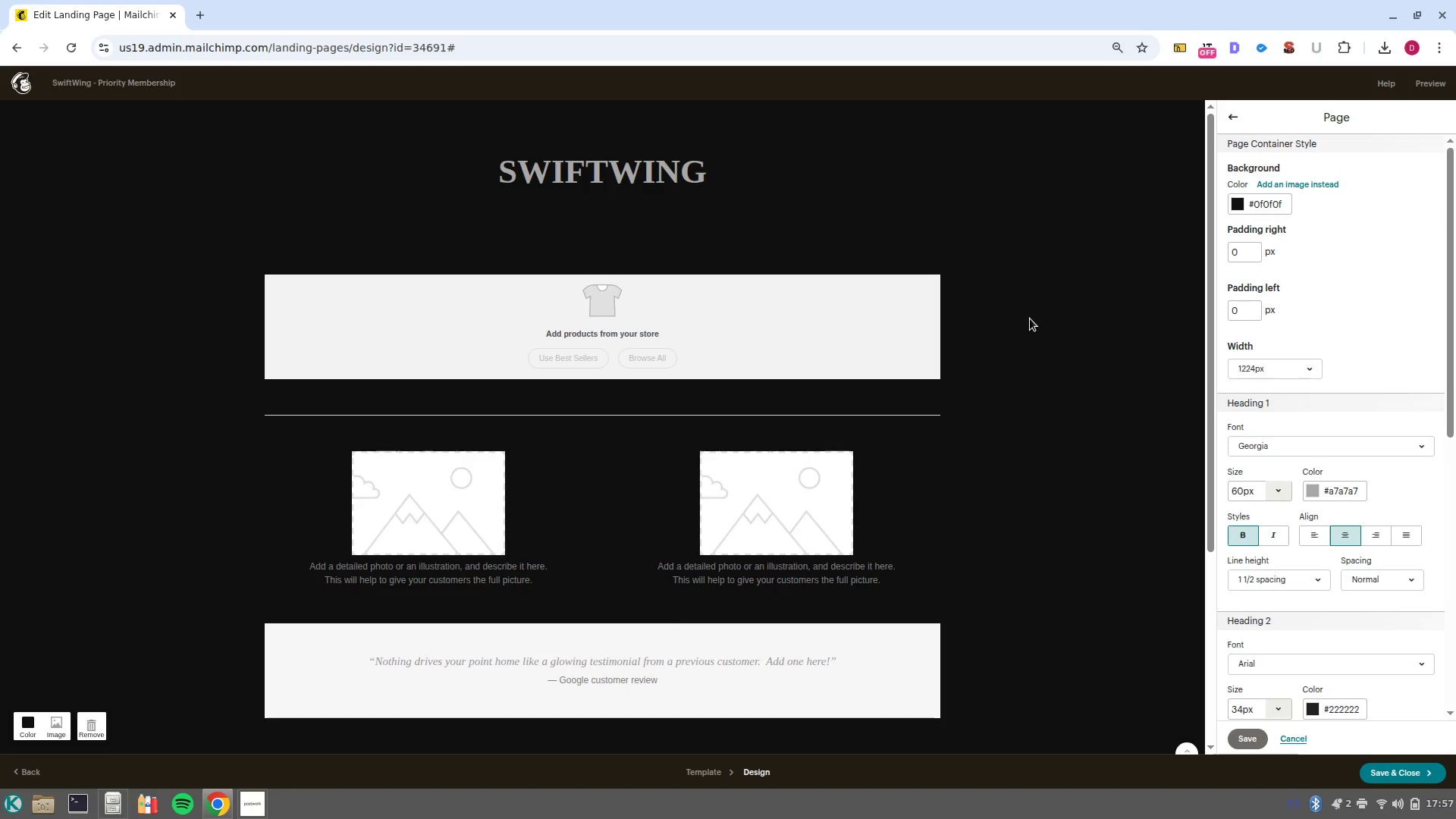 
wait(11.7)
 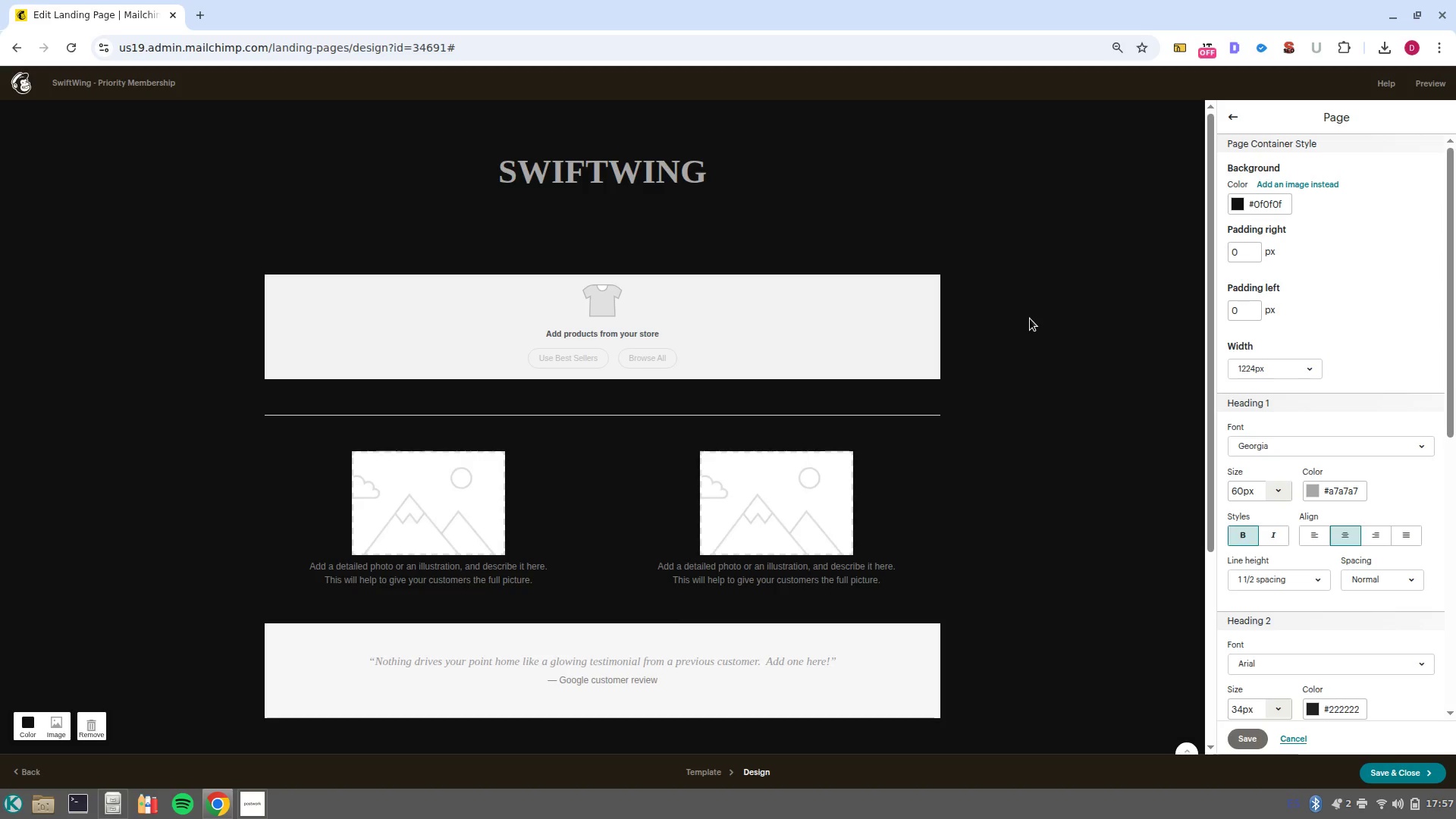 
left_click([628, 197])
 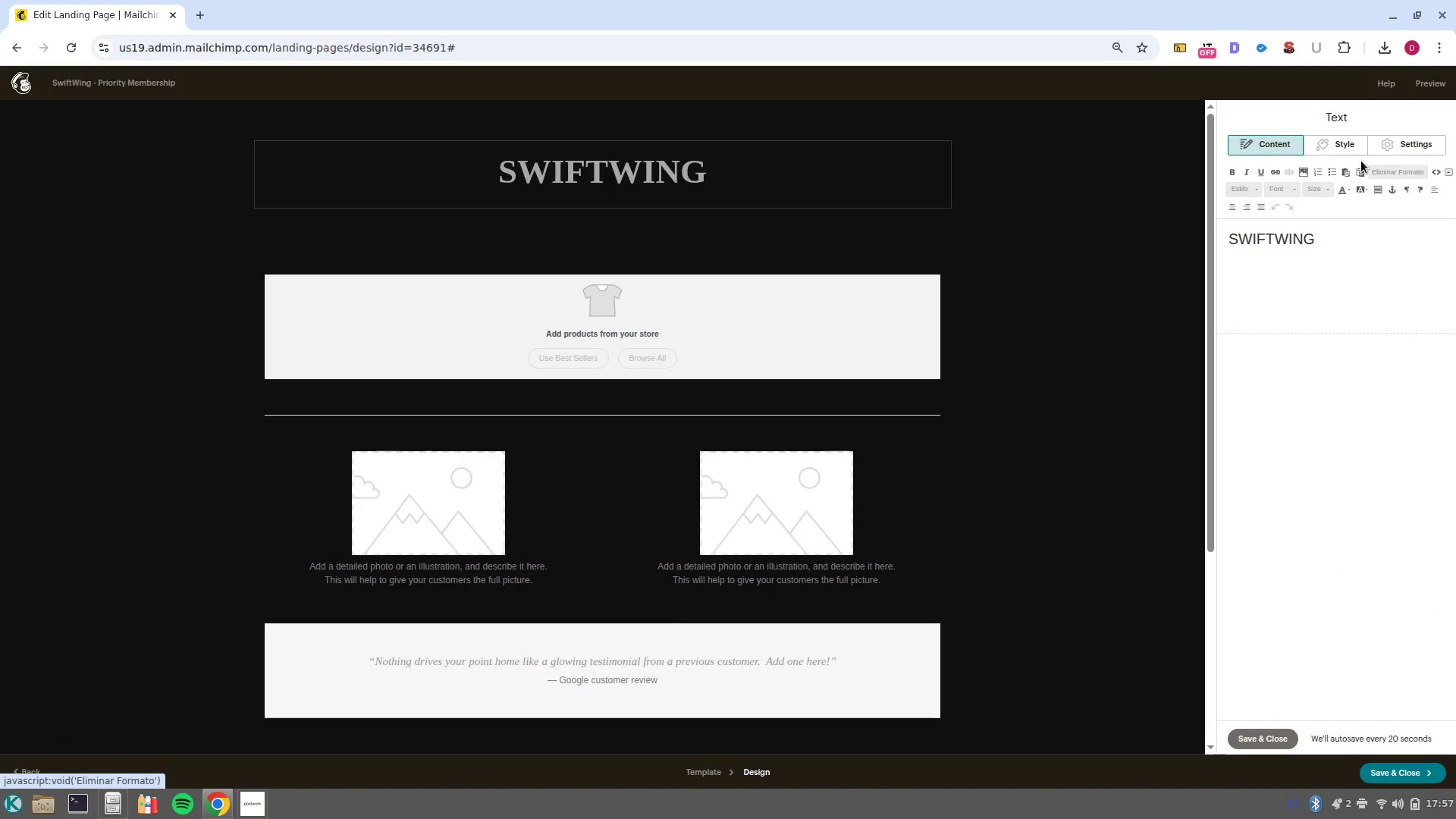 
left_click([1250, 740])
 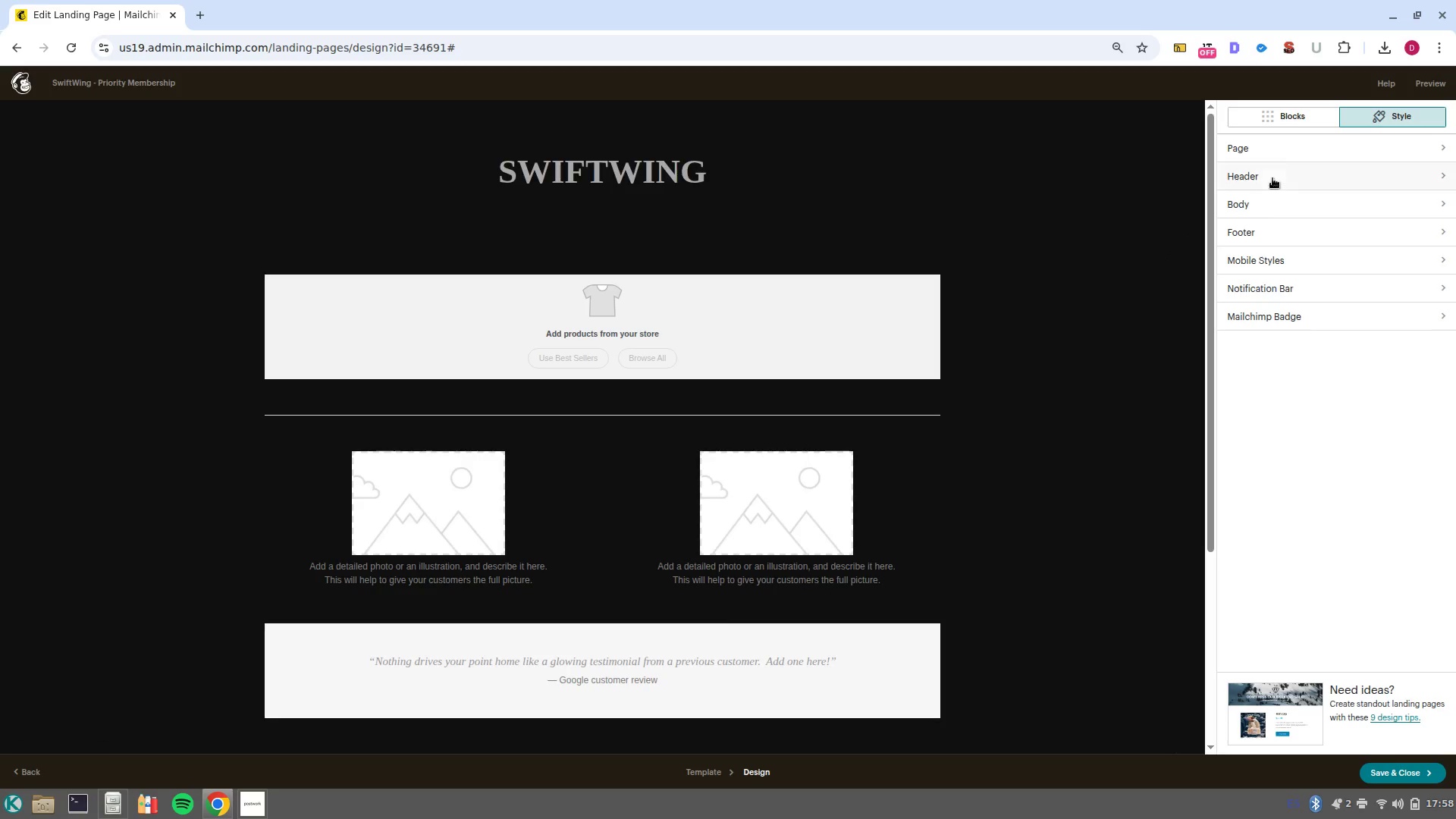 
left_click([1282, 156])
 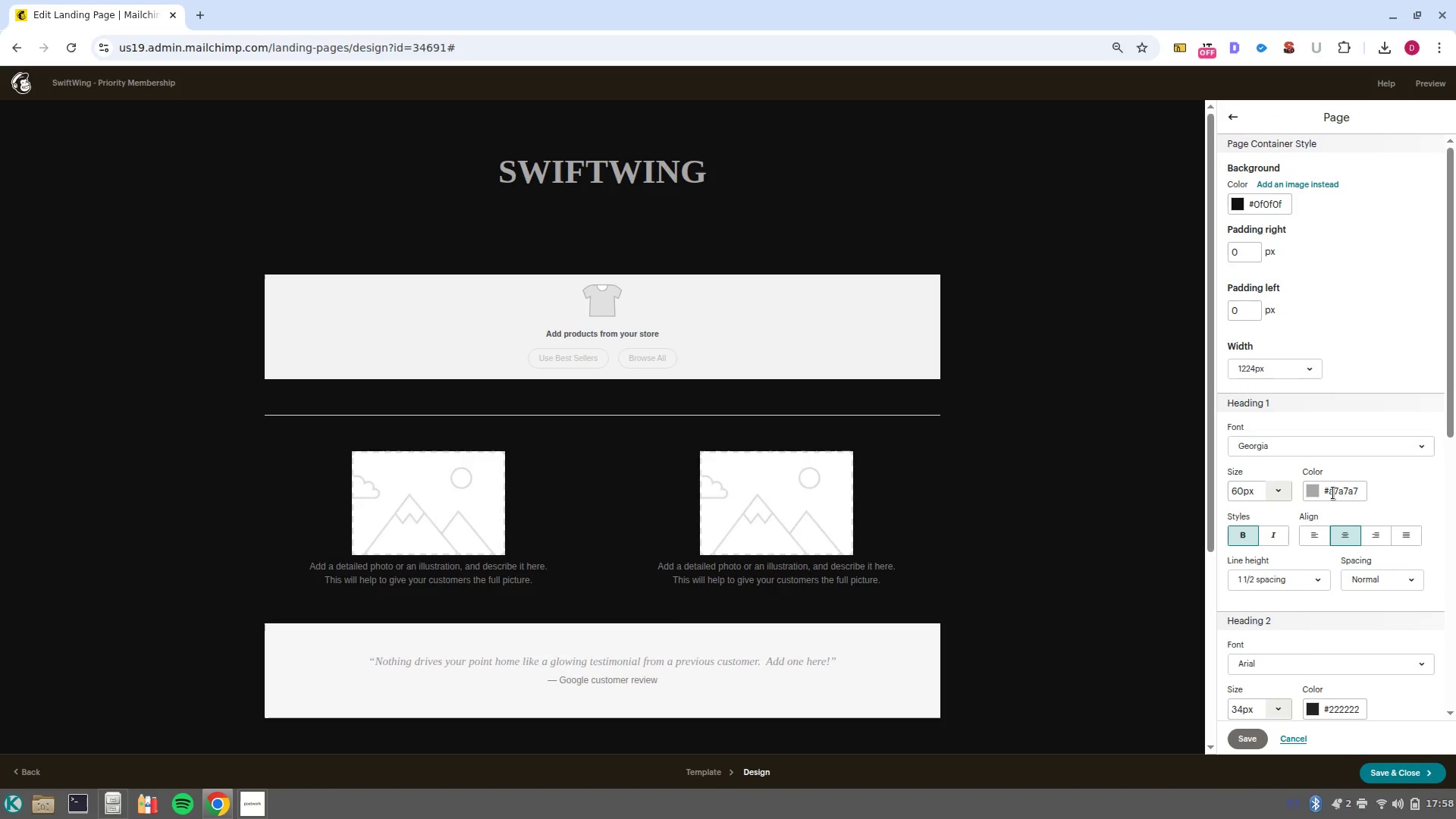 
left_click([1307, 489])
 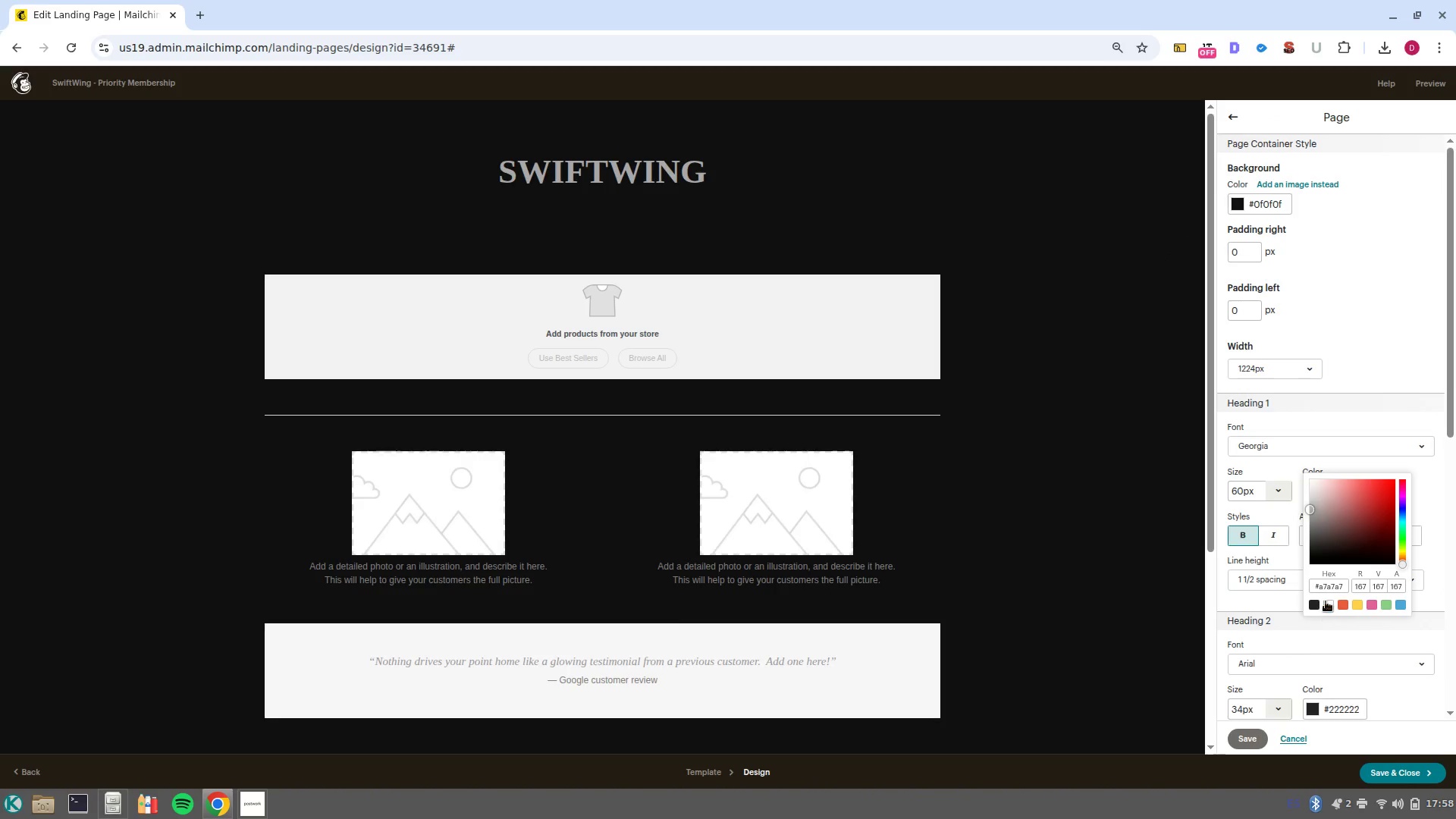 
left_click([1329, 603])
 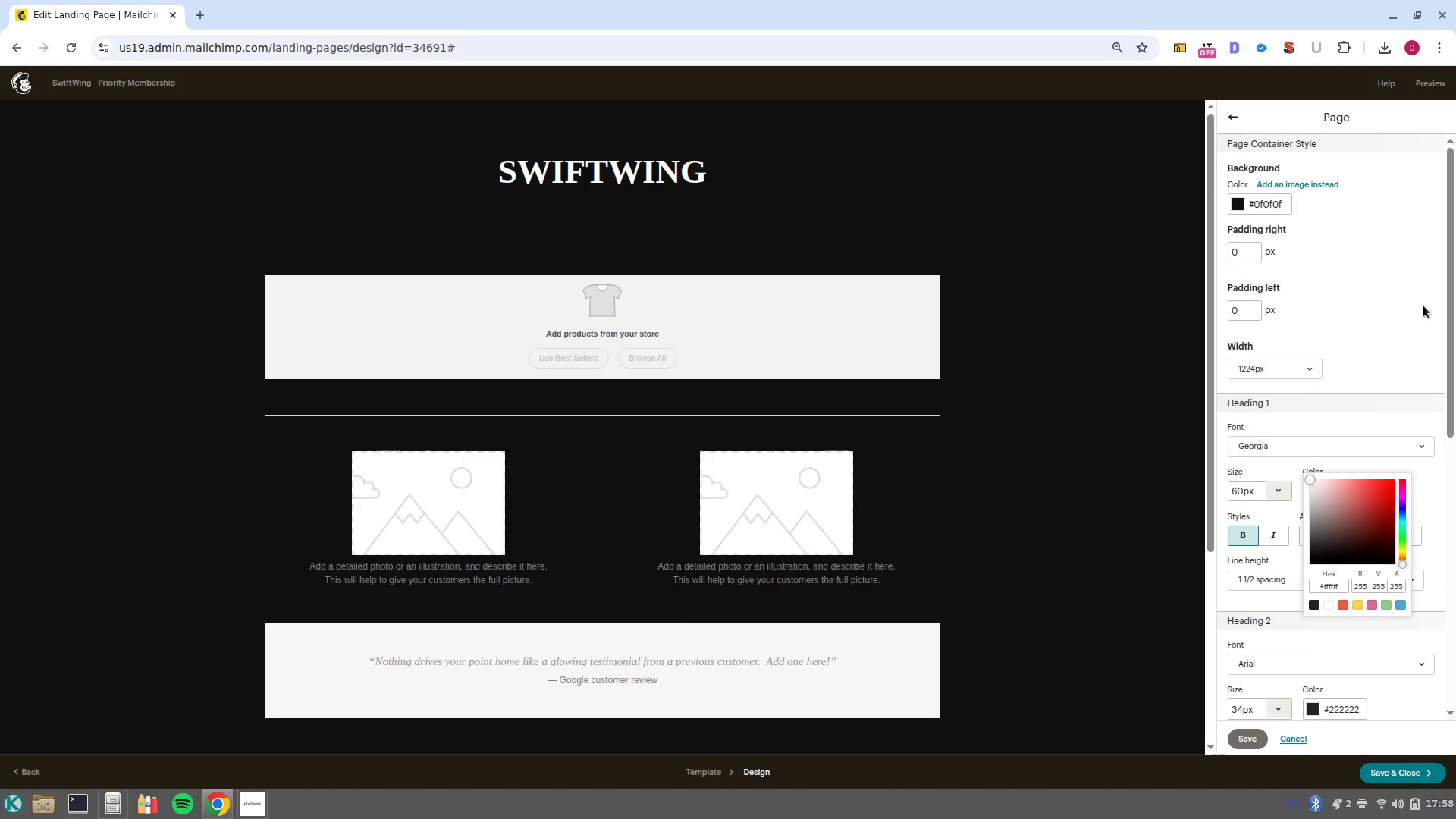 
left_click([1423, 306])
 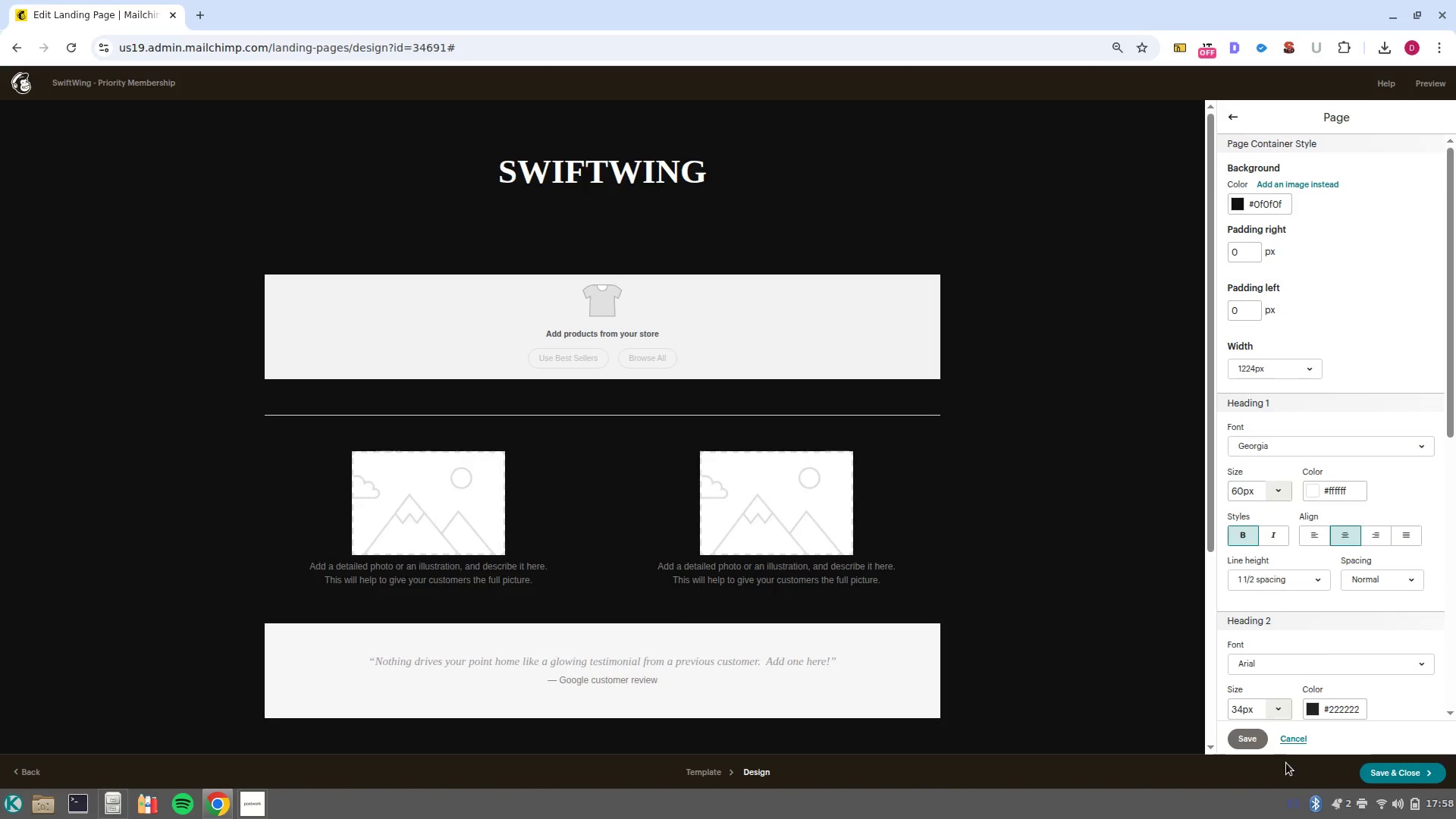 
left_click([1258, 743])
 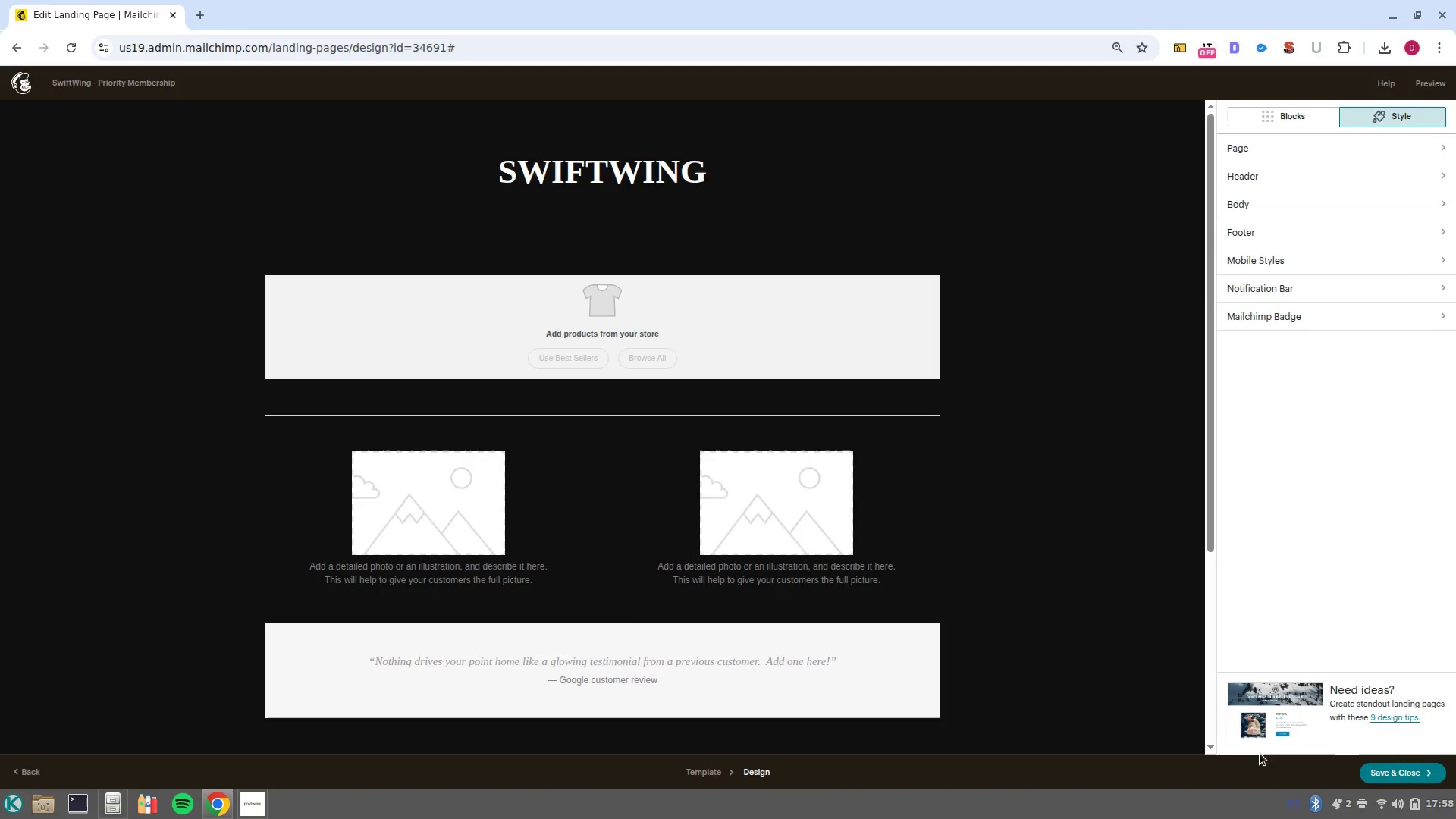 
left_click([1410, 783])
 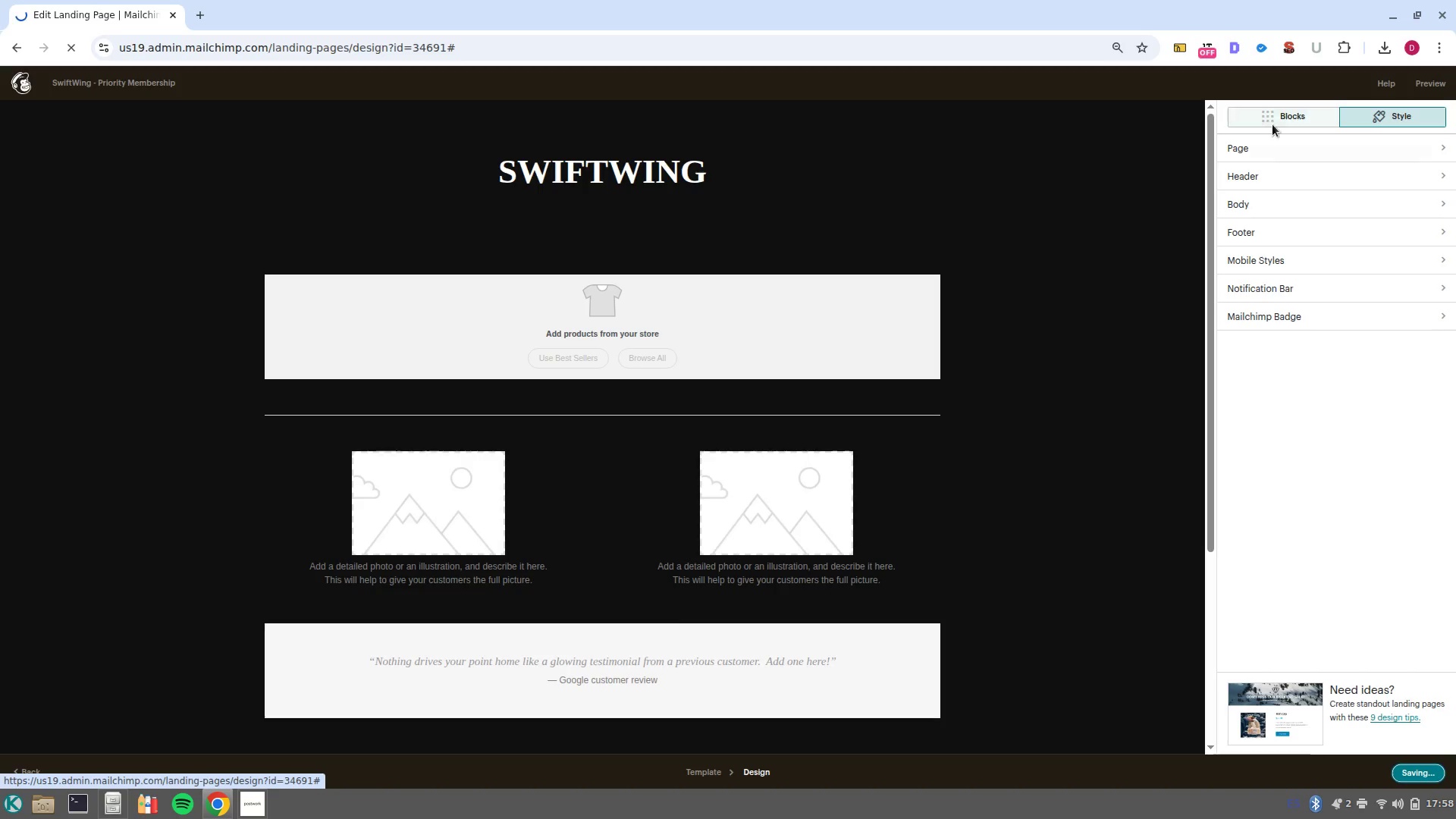 
left_click([1274, 118])
 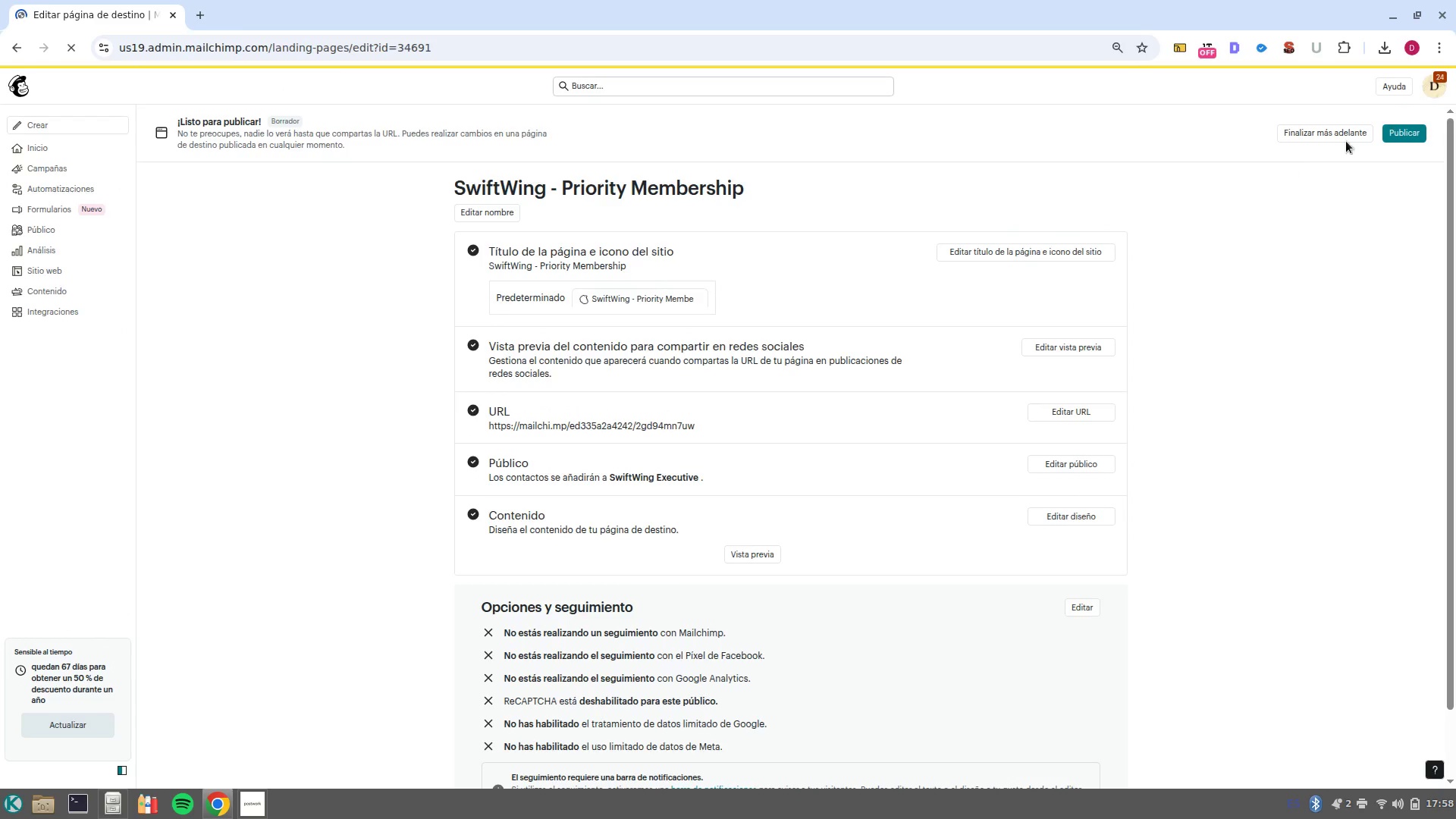 
wait(6.82)
 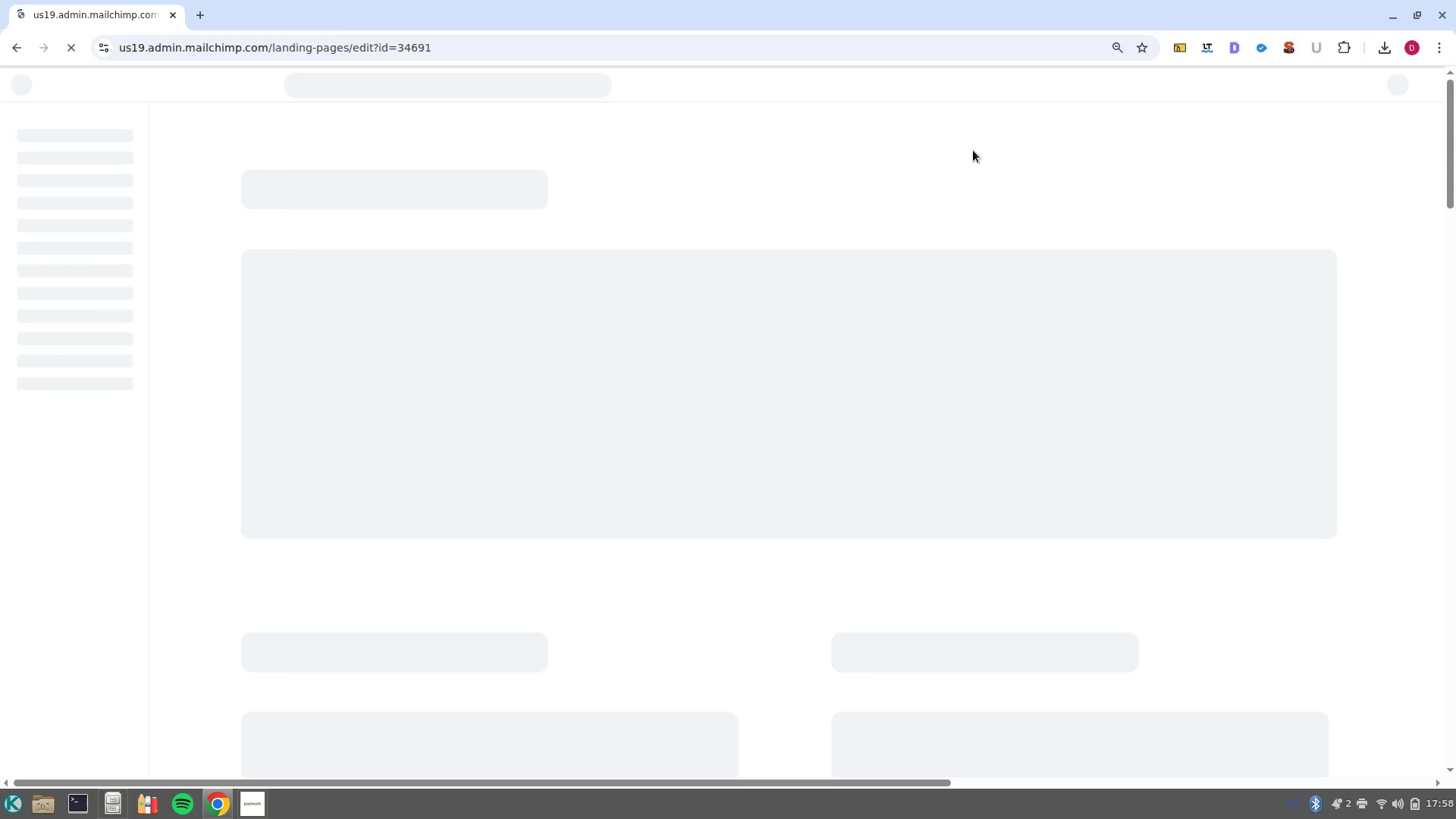 
left_click([1062, 519])
 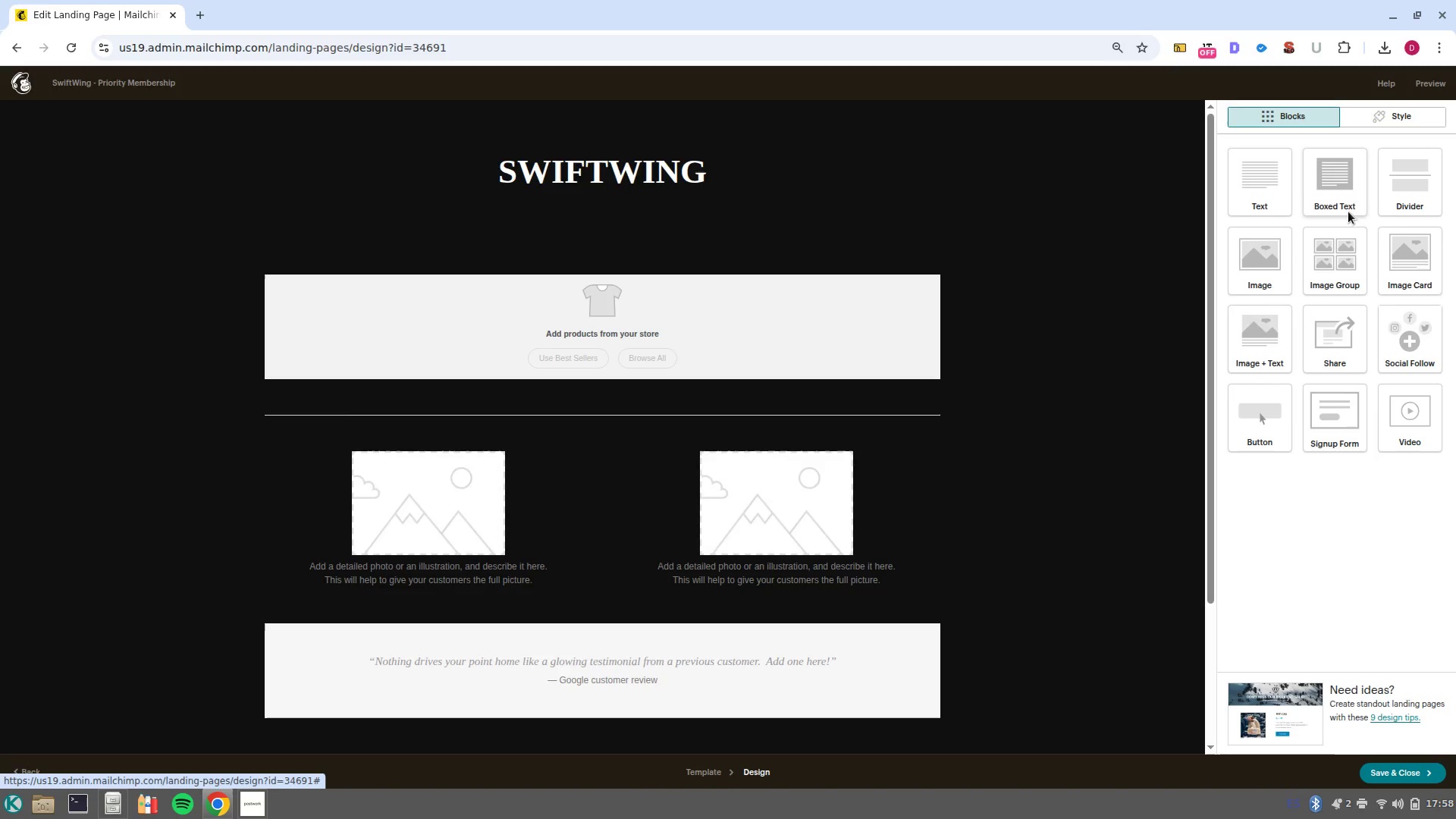 
wait(6.36)
 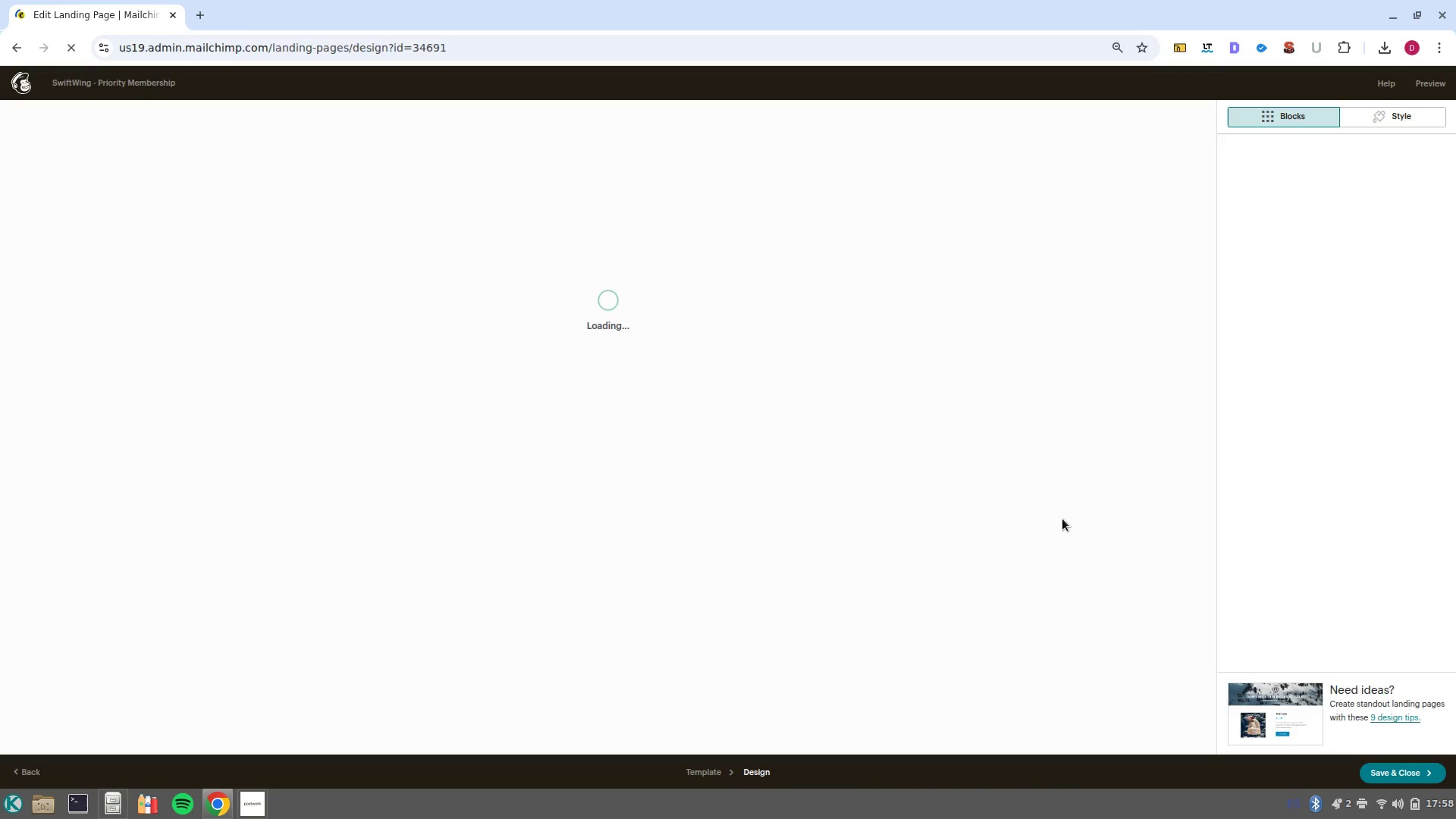 
left_click_drag(start_coordinate=[1254, 270], to_coordinate=[582, 288])
 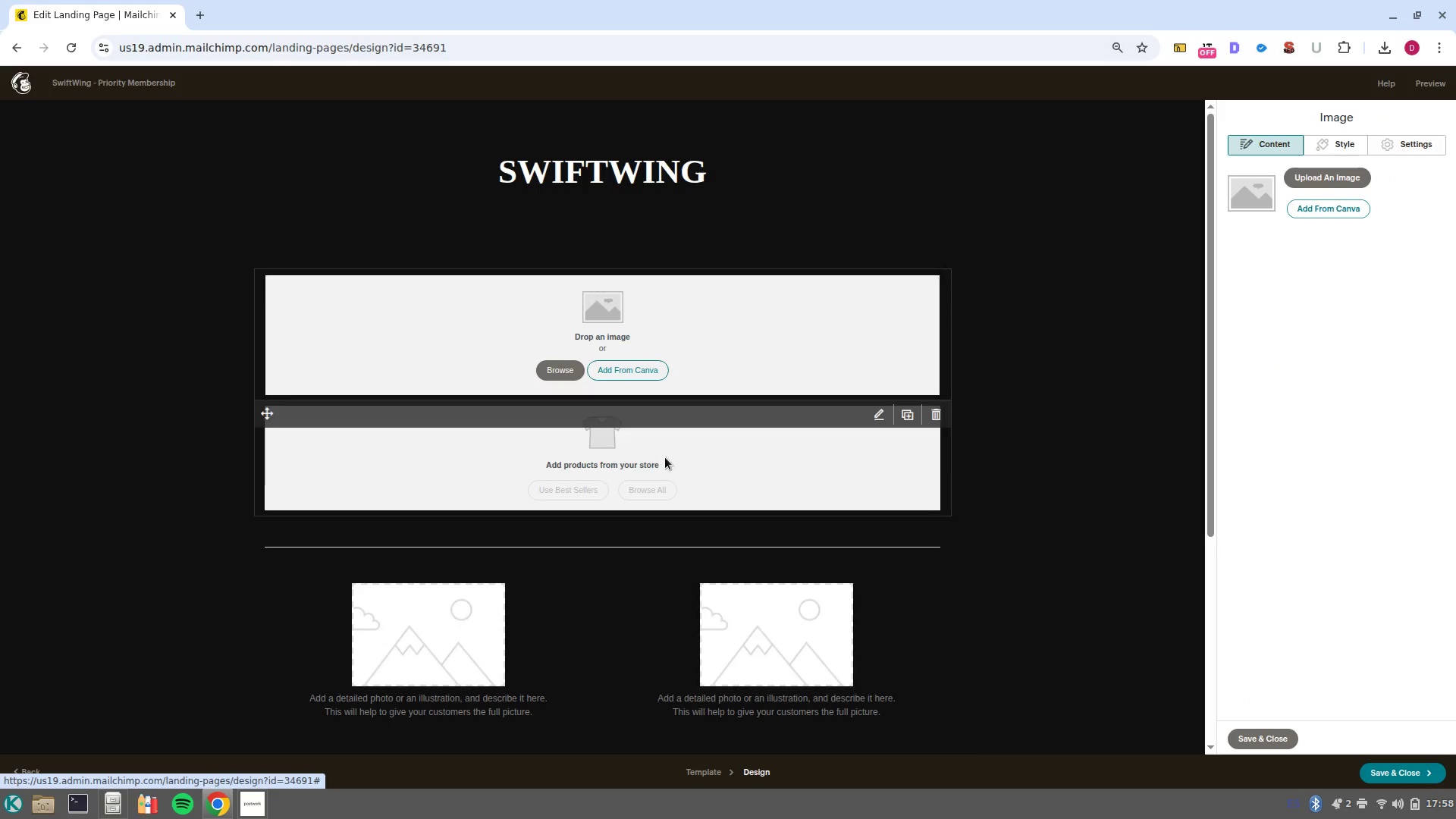 
left_click([666, 460])
 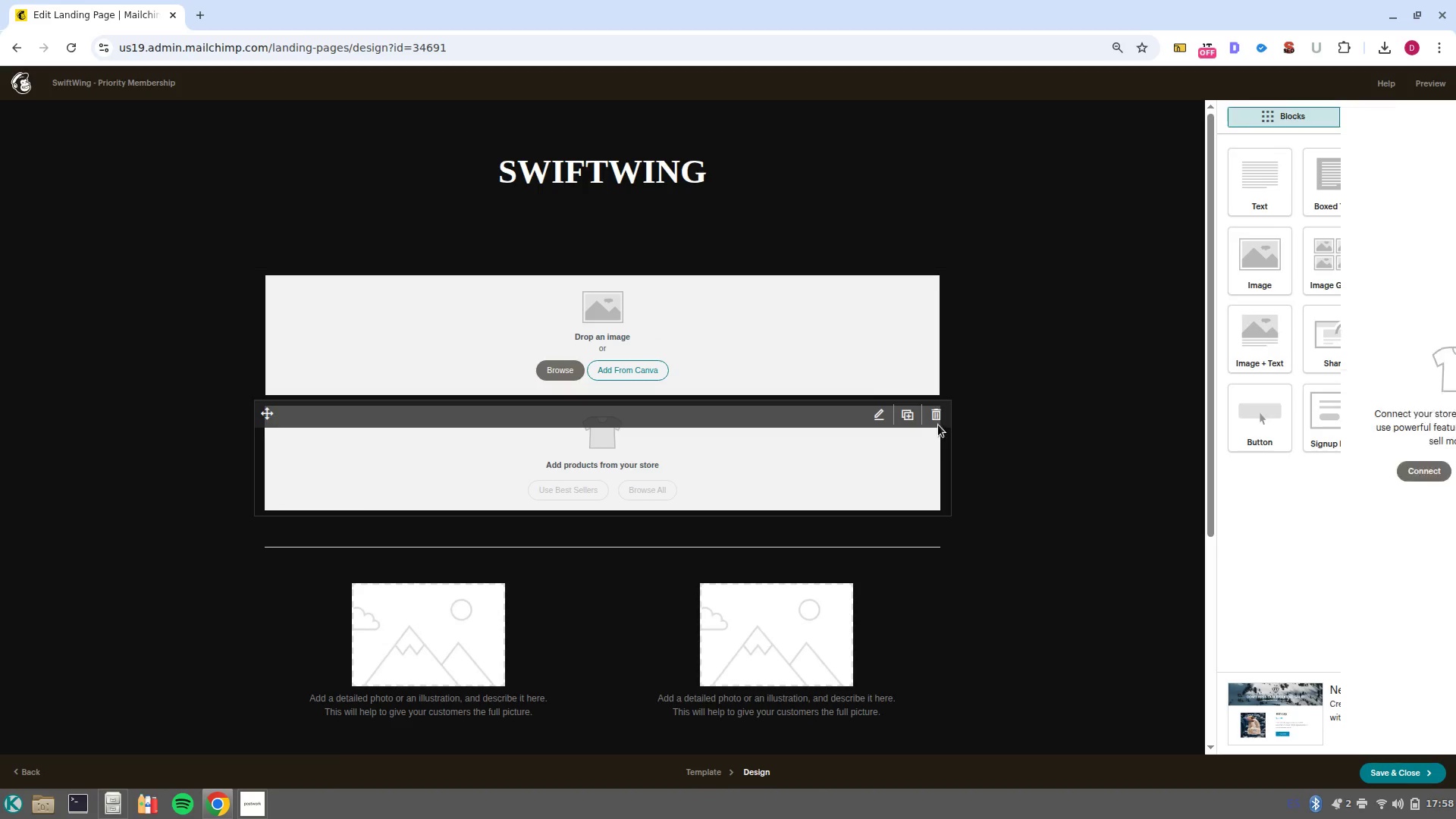 
left_click([938, 425])
 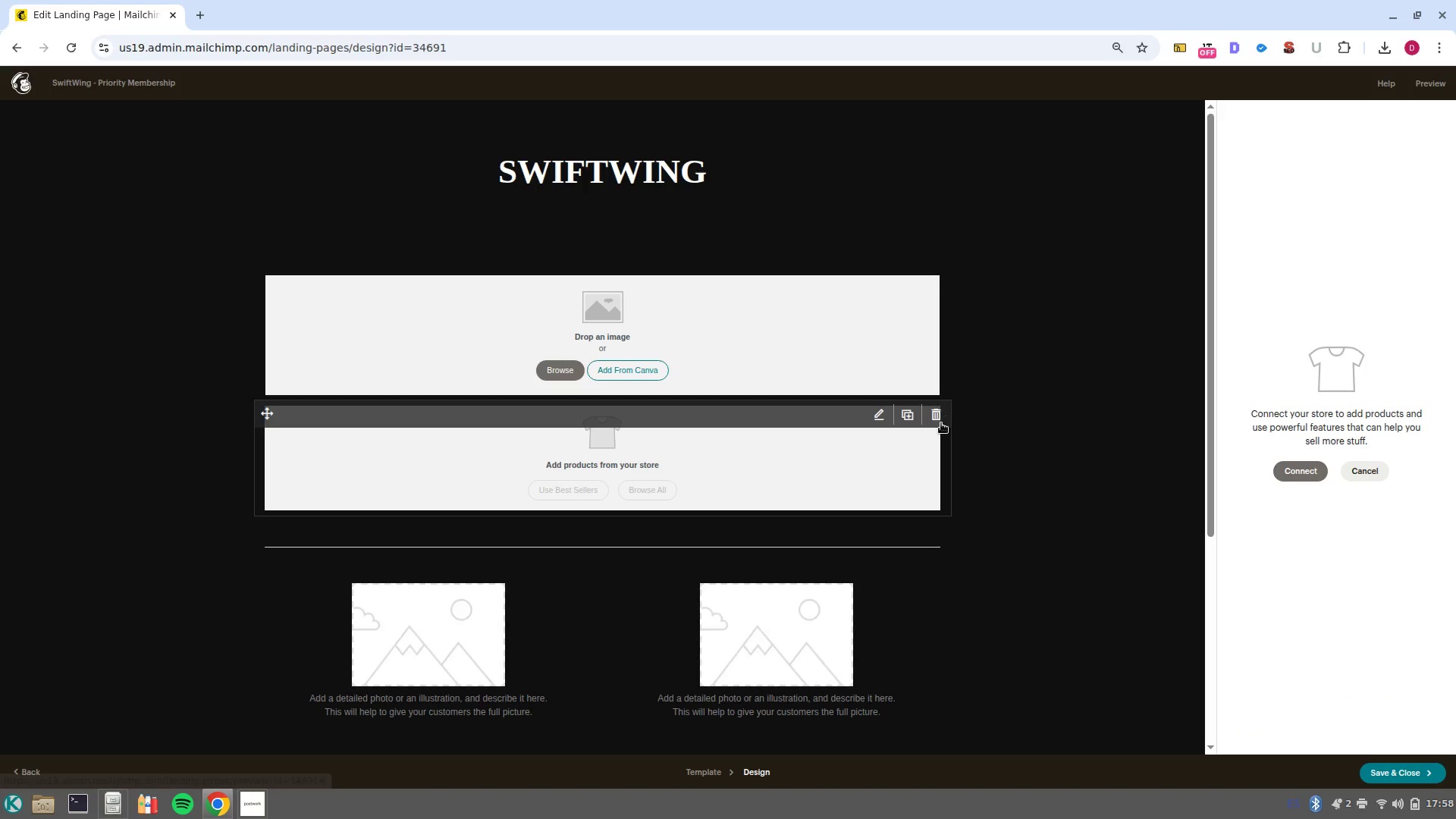 
left_click([941, 423])
 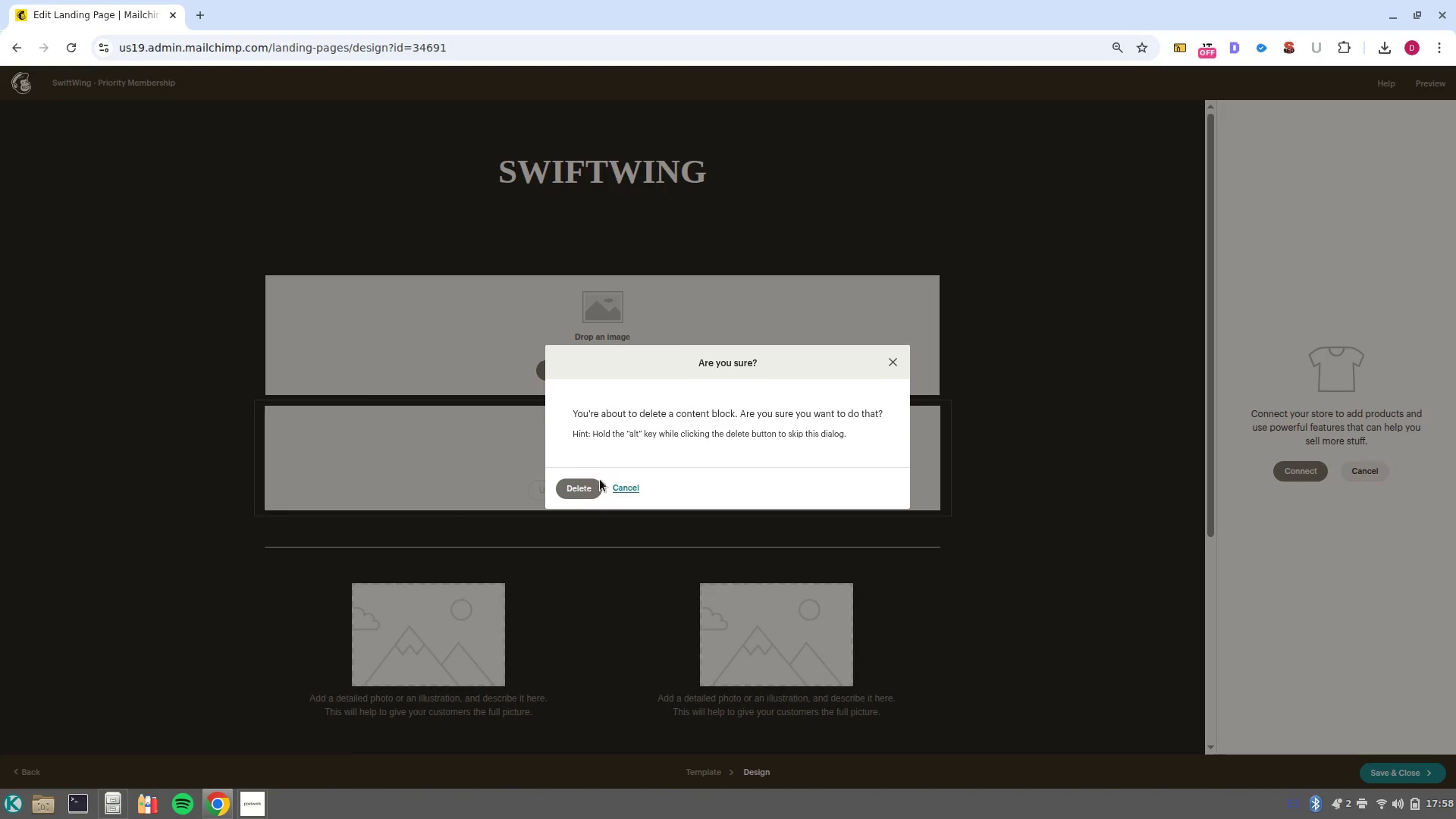 
left_click([571, 490])
 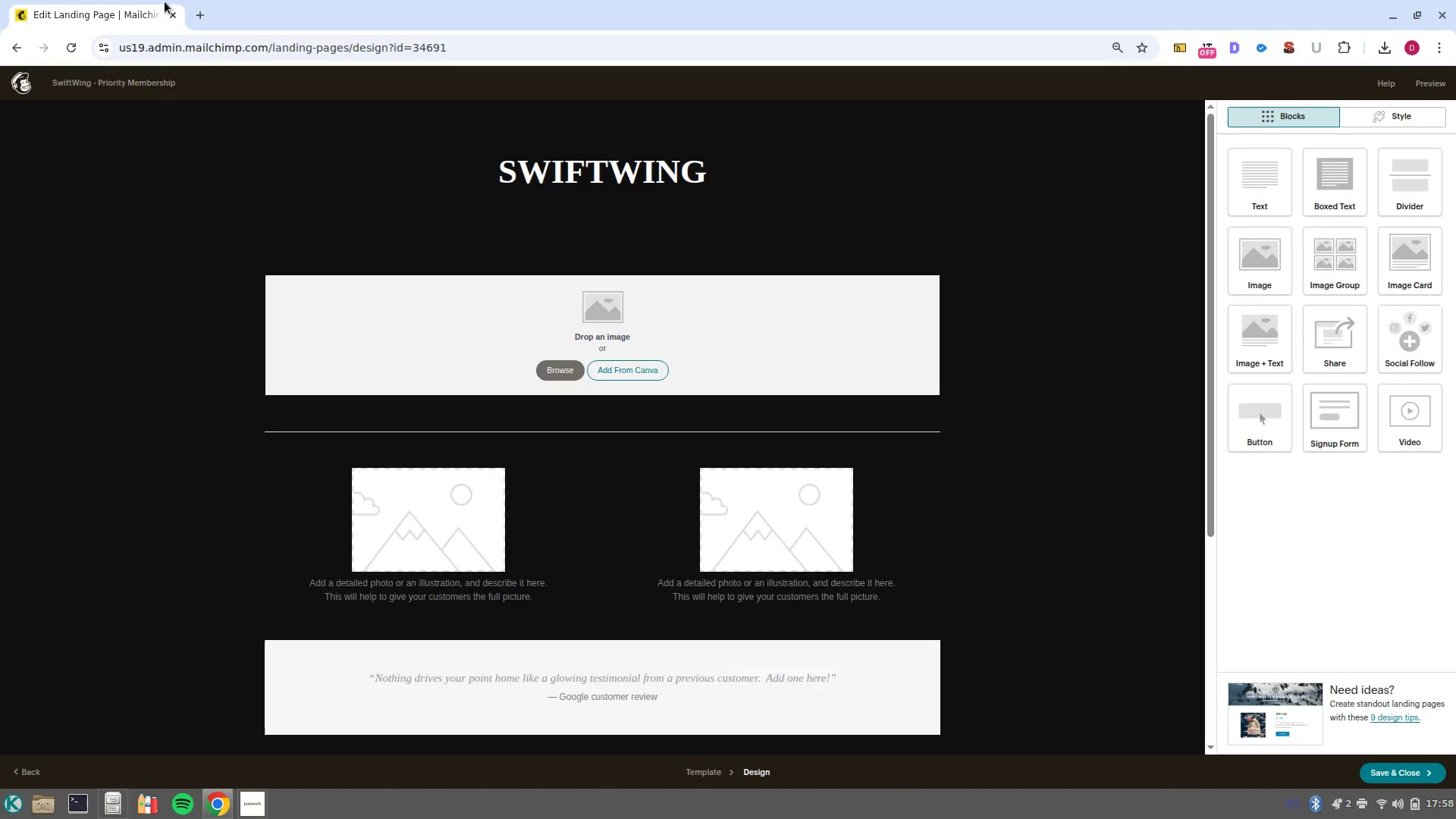 
left_click([192, 11])
 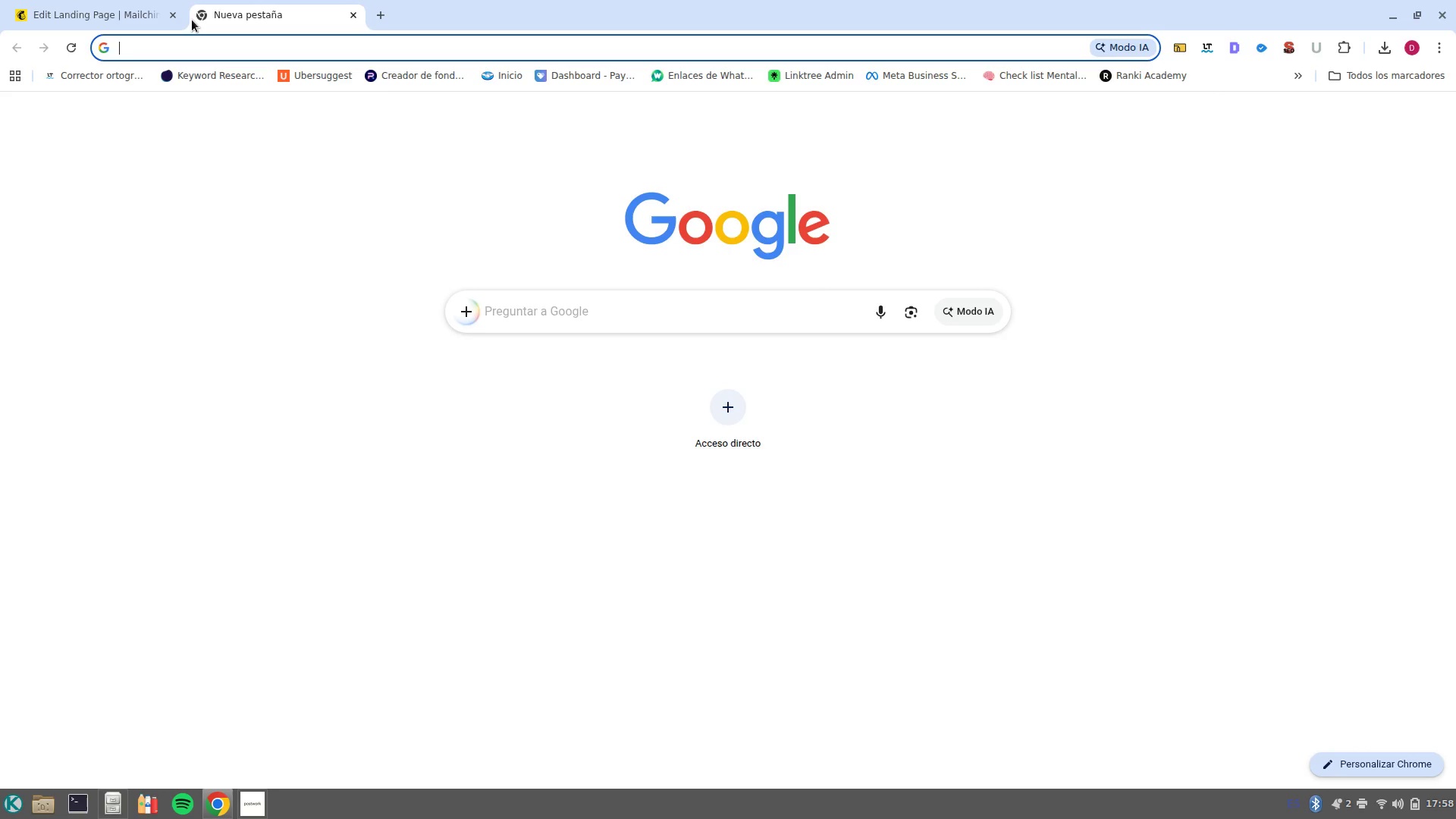 
type(SUV Luxz)
key(Backspace)
type(ury)
 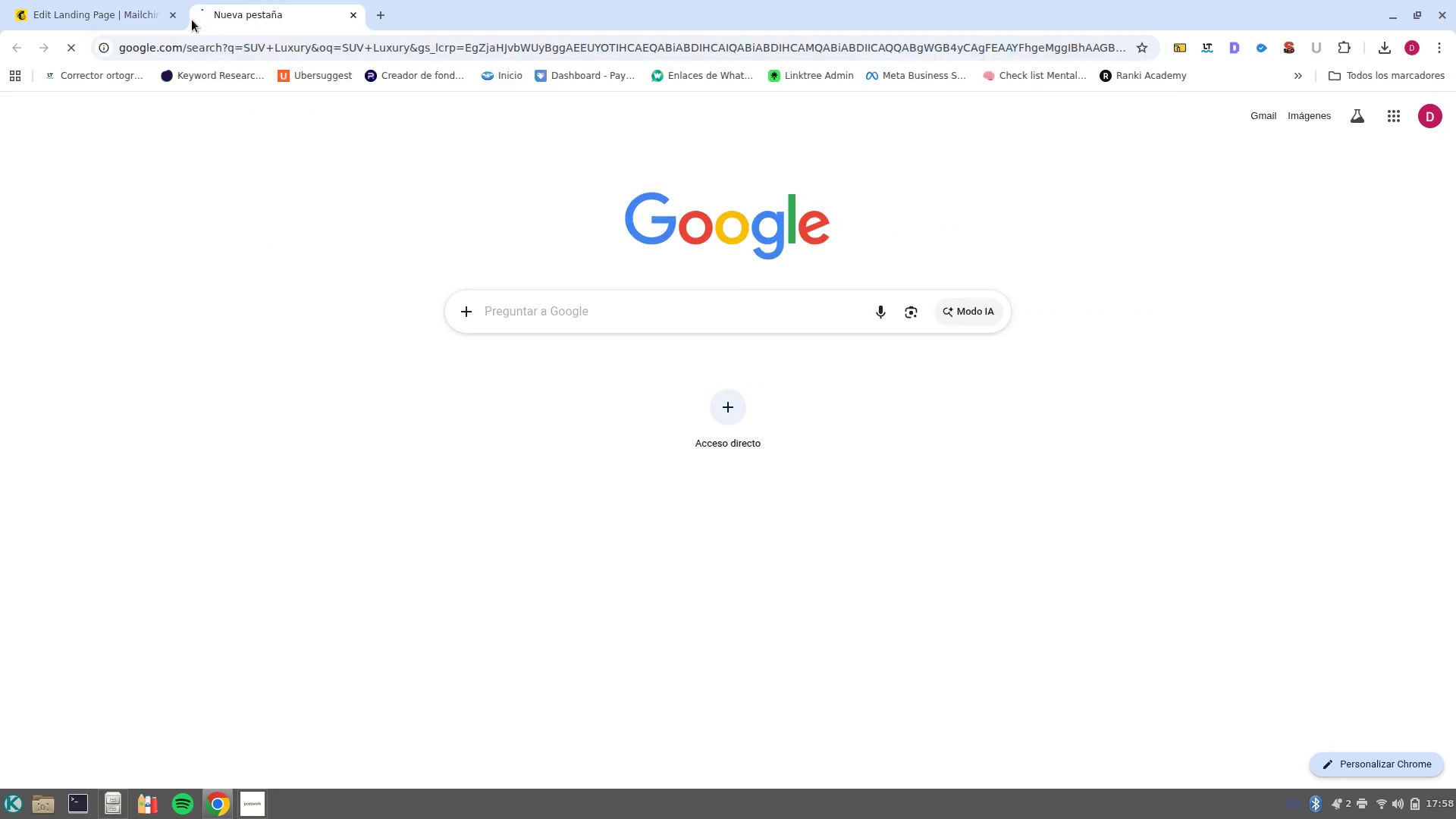 
key(Enter)
 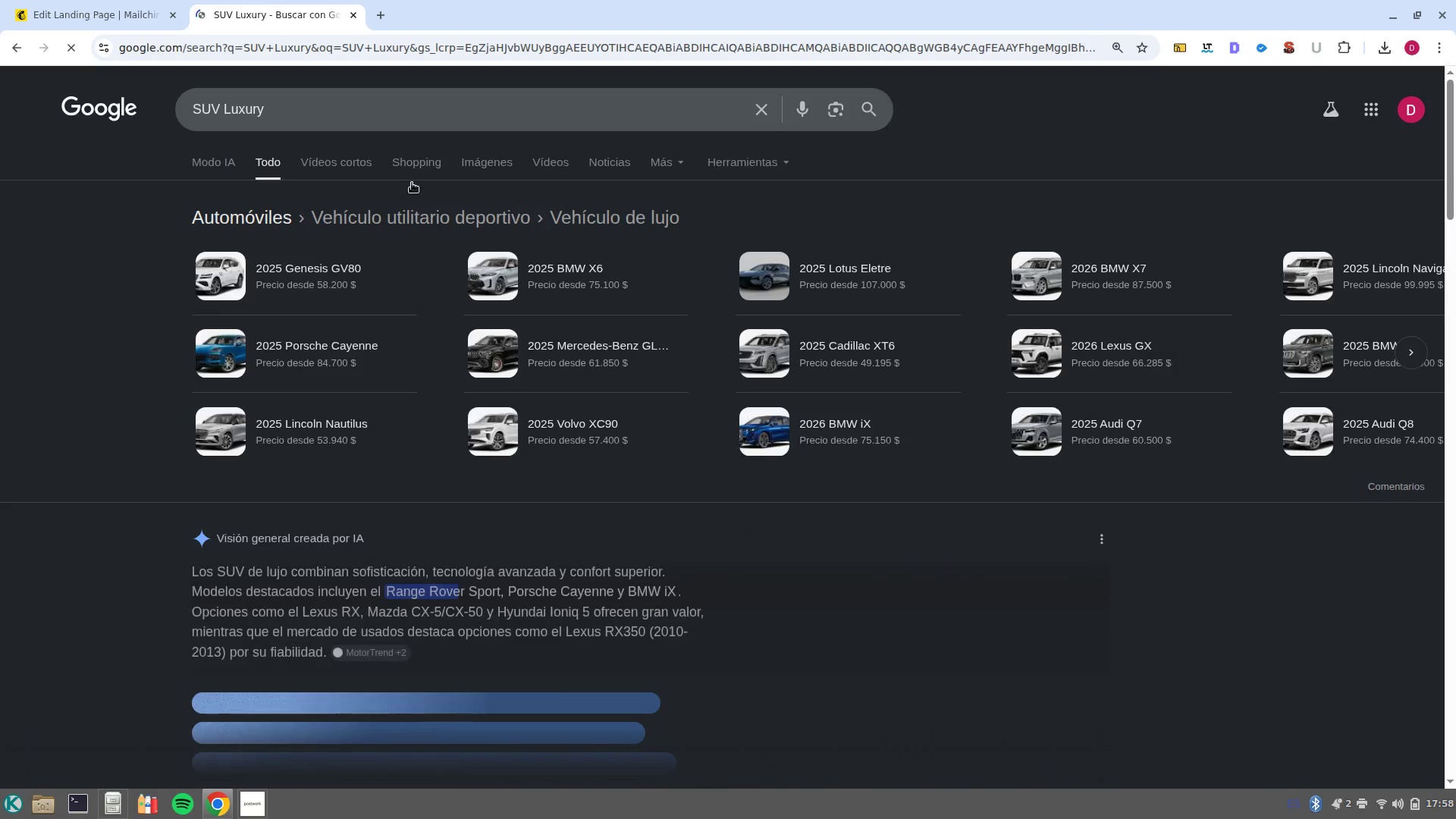 
left_click([413, 169])
 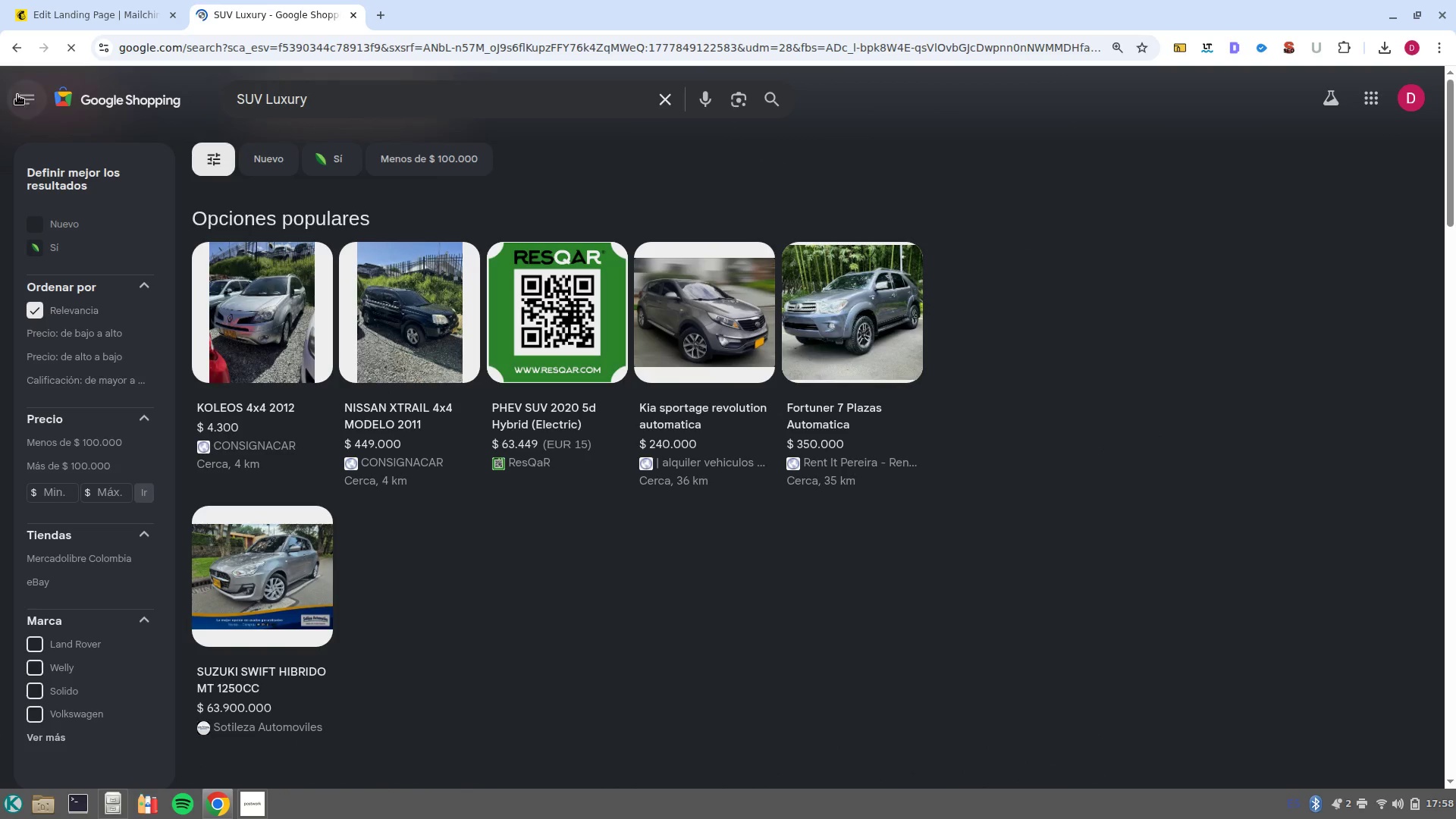 
left_click([17, 49])
 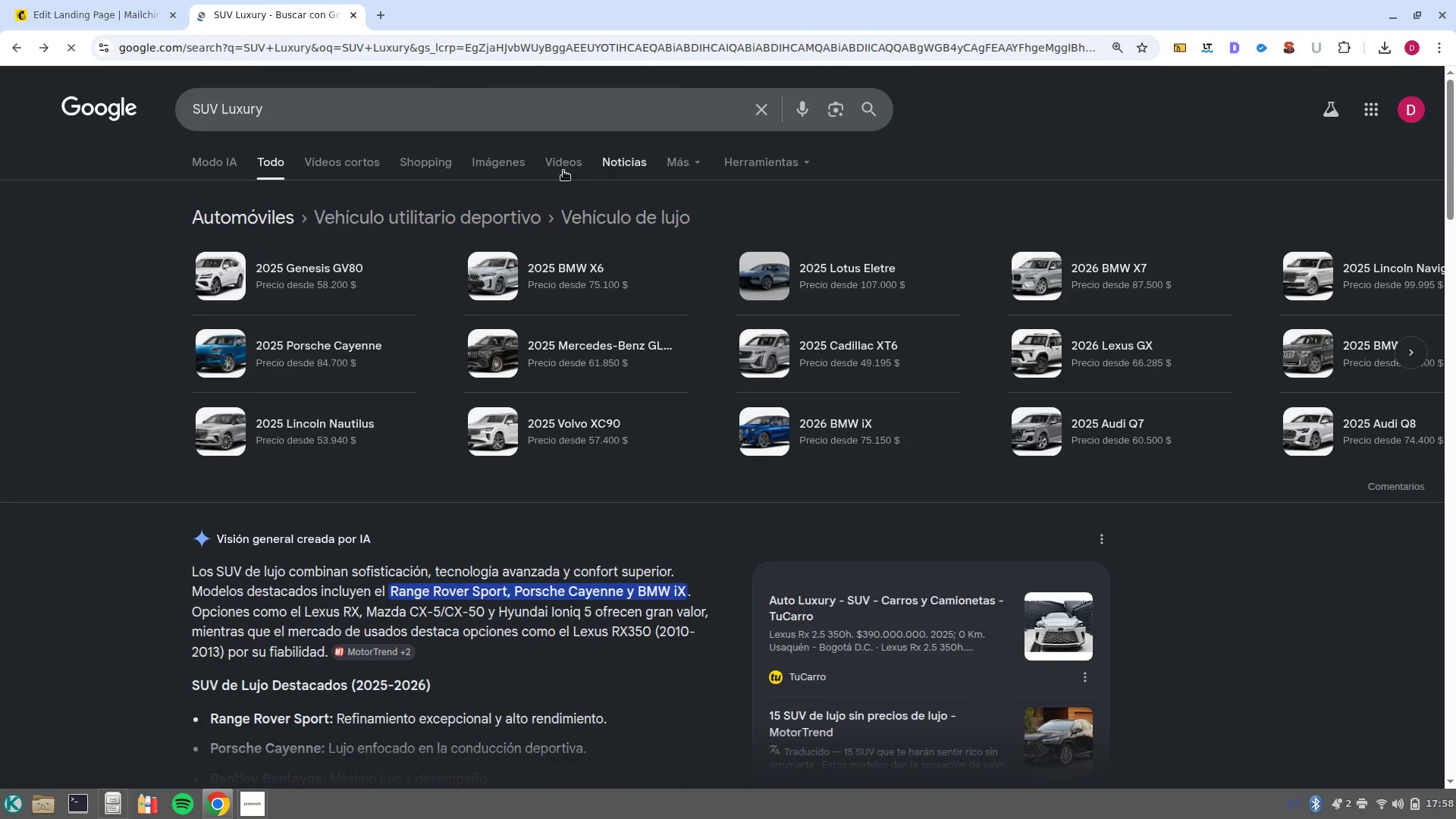 
left_click([504, 169])
 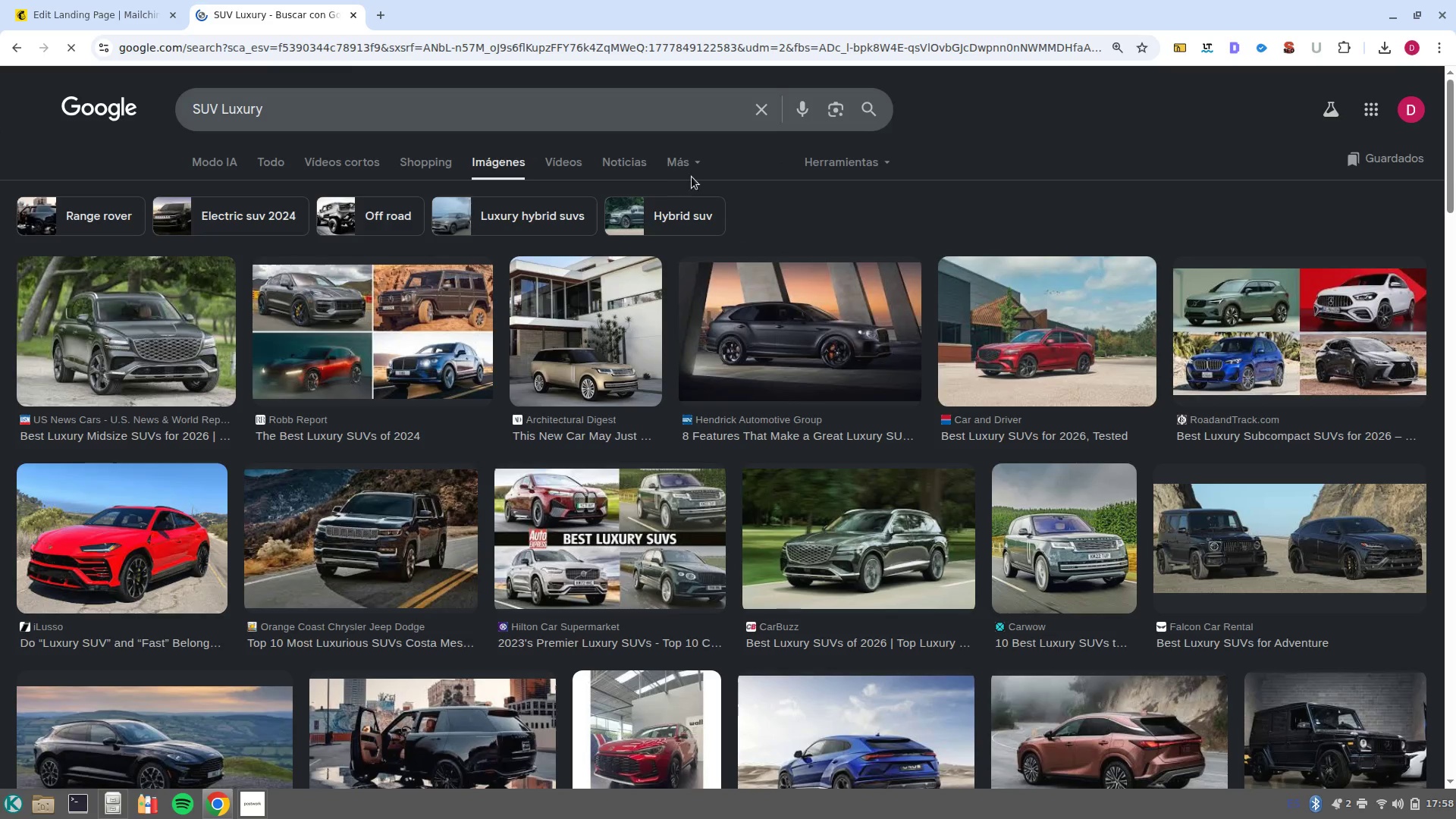 
left_click([687, 165])
 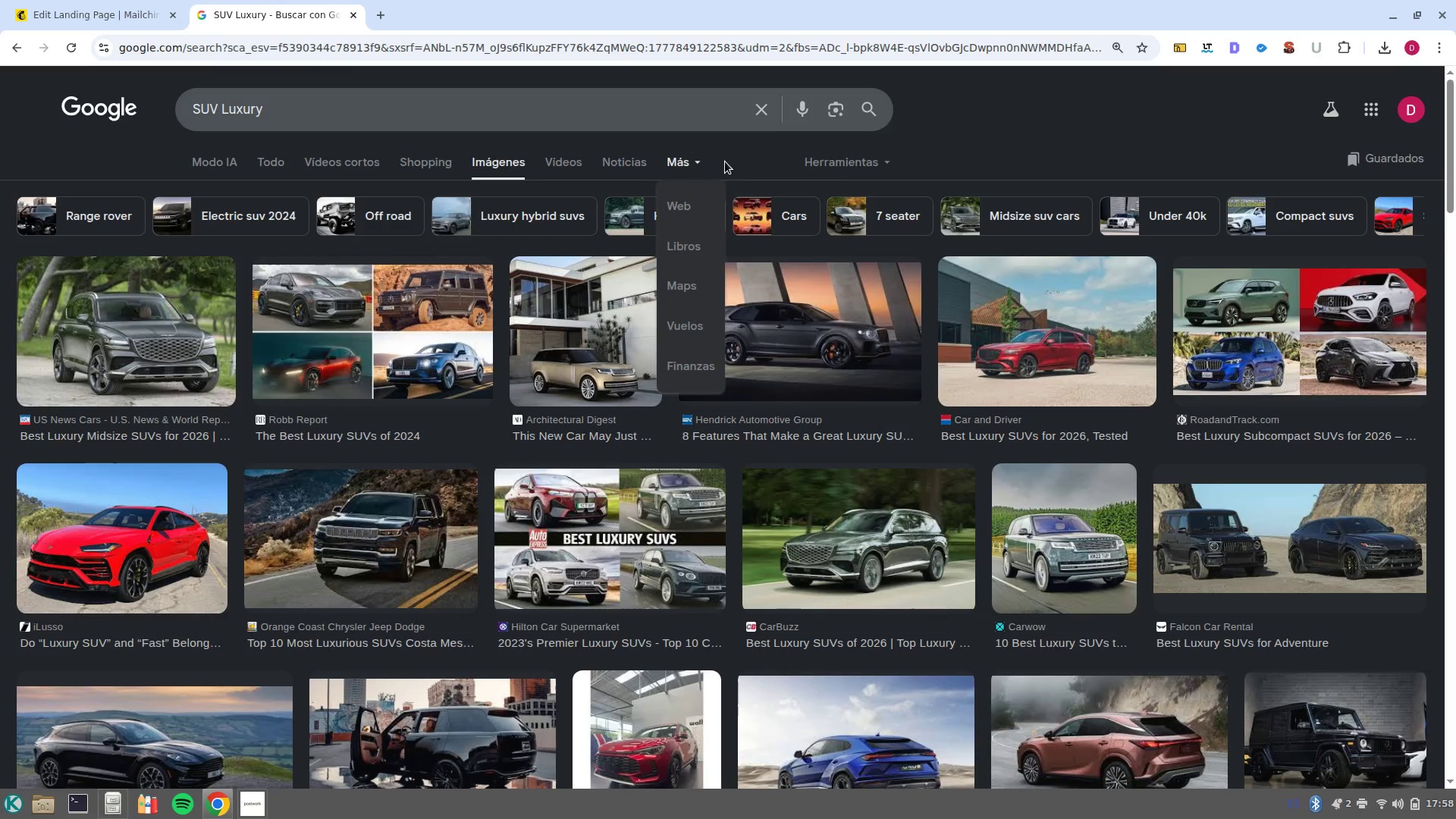 
left_click([846, 161])
 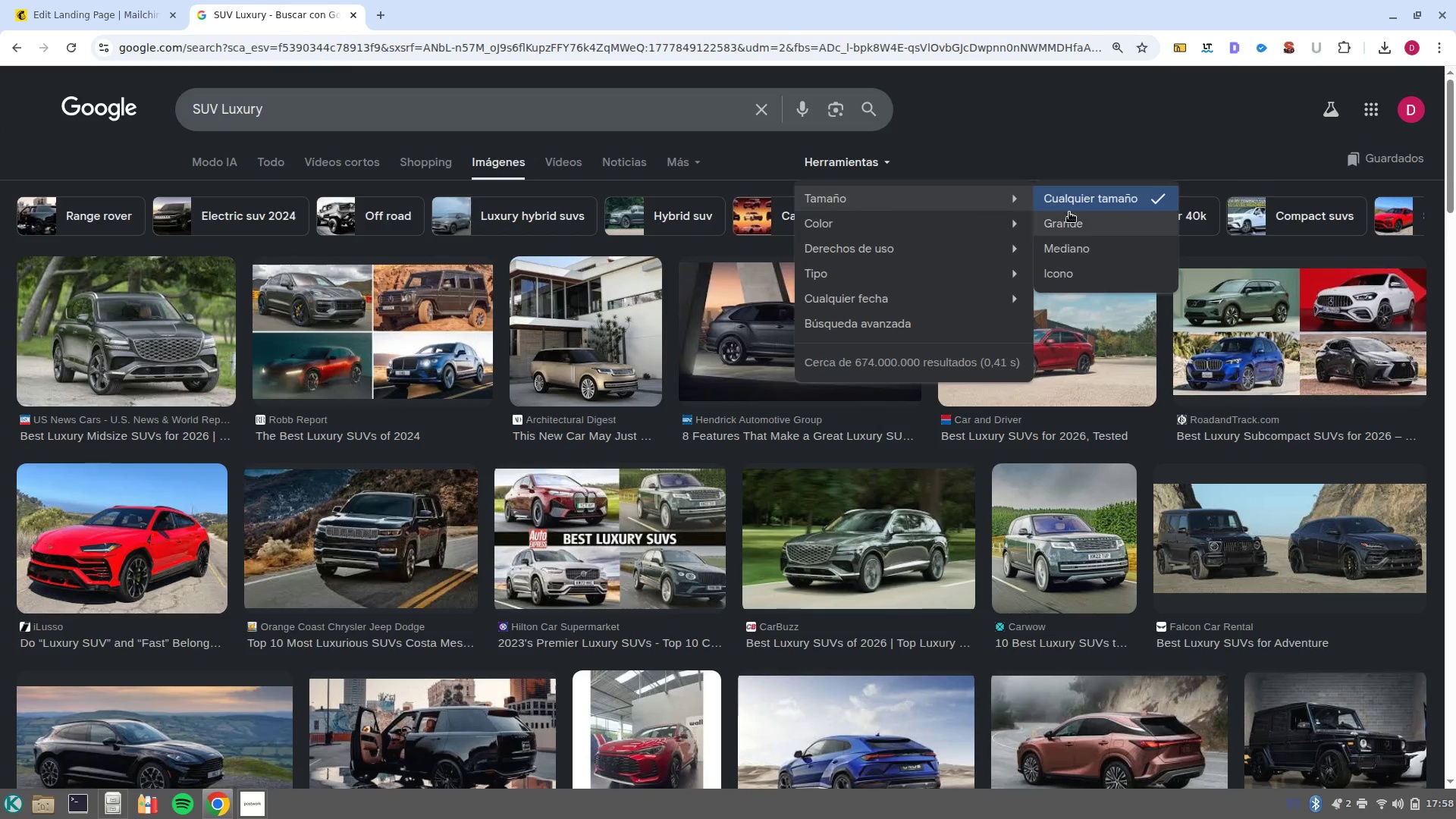 
left_click([1084, 224])
 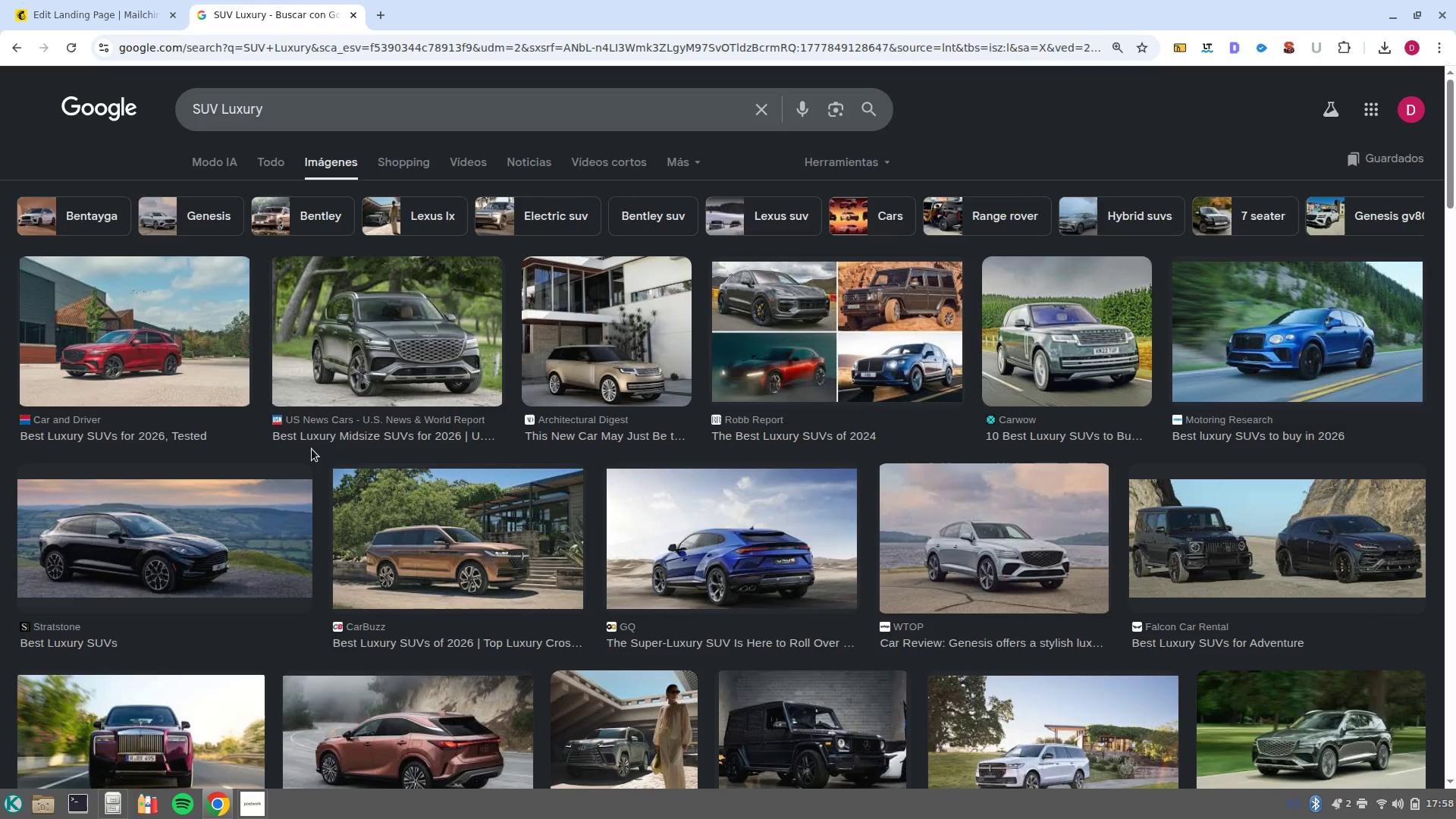 
wait(6.78)
 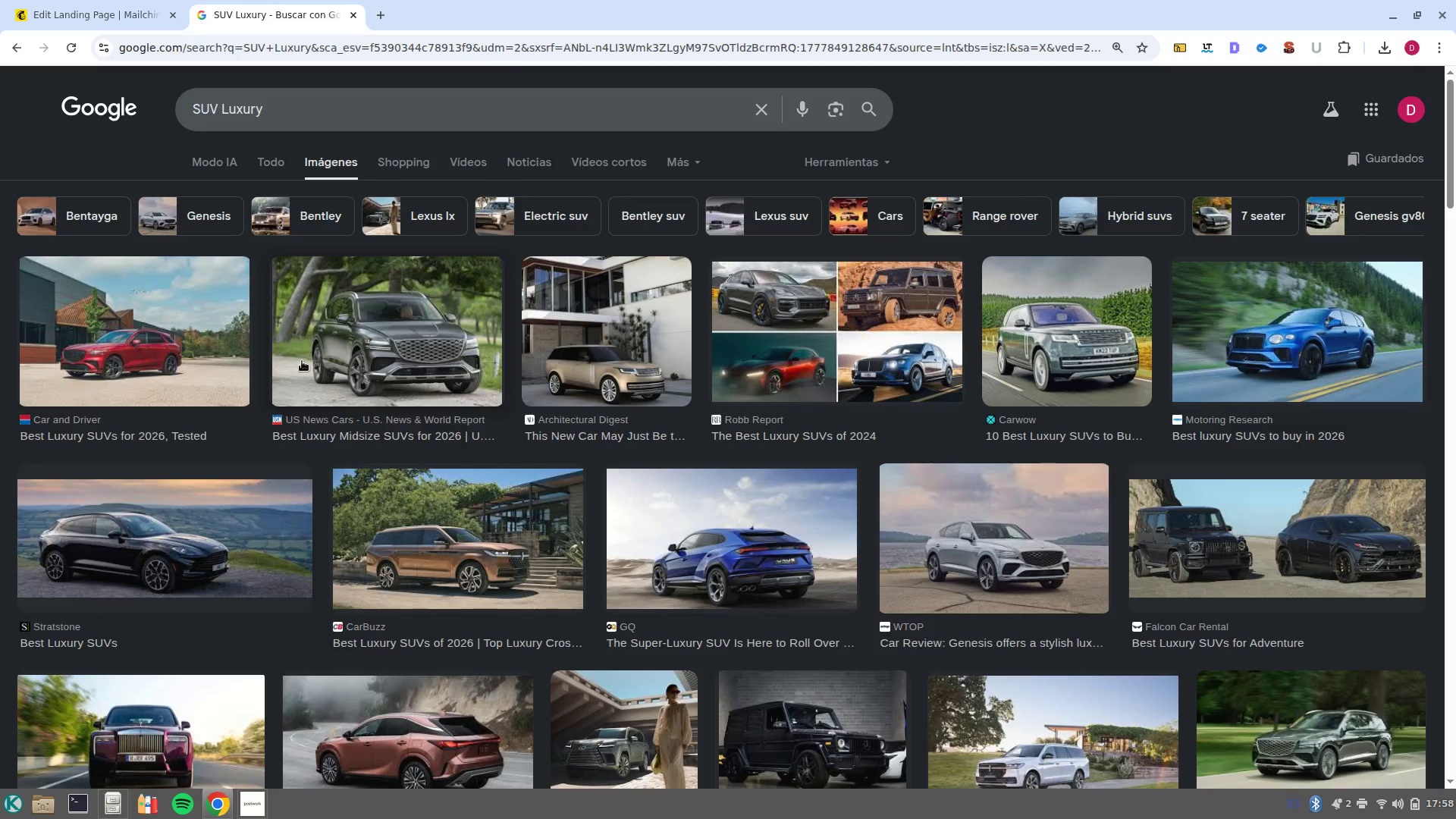 
left_click([364, 113])
 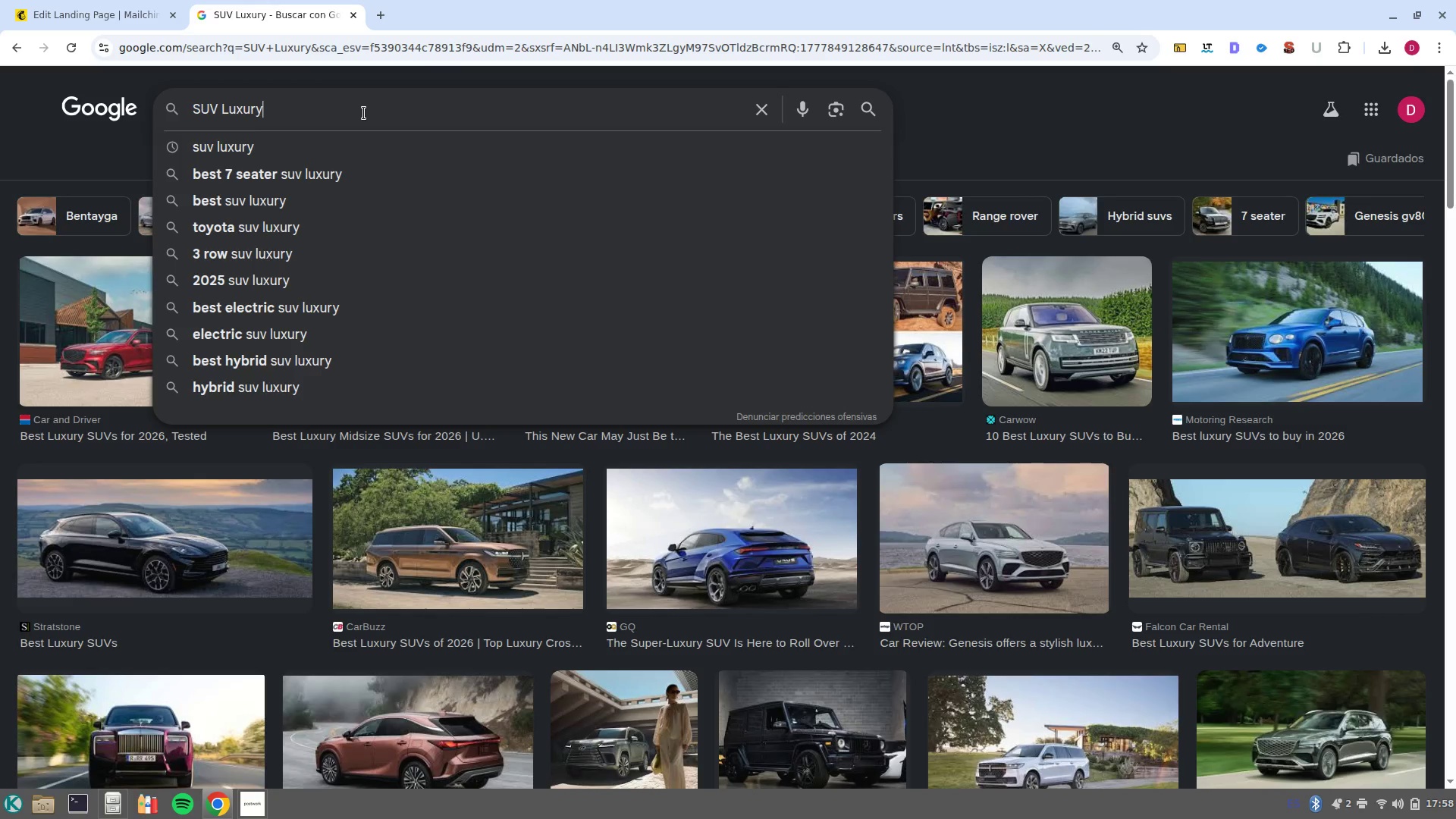 
type( interior)
 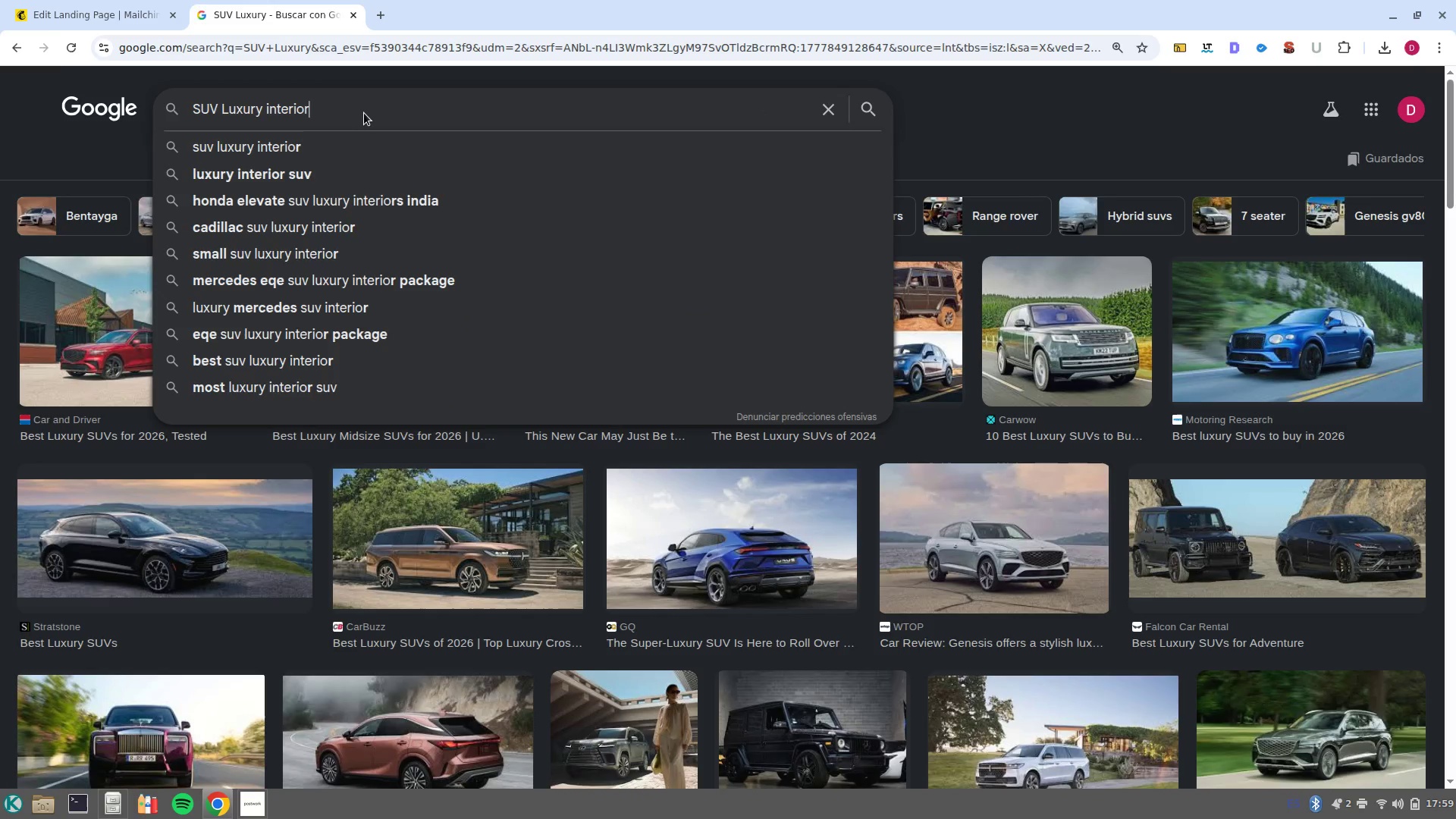 
key(Enter)
 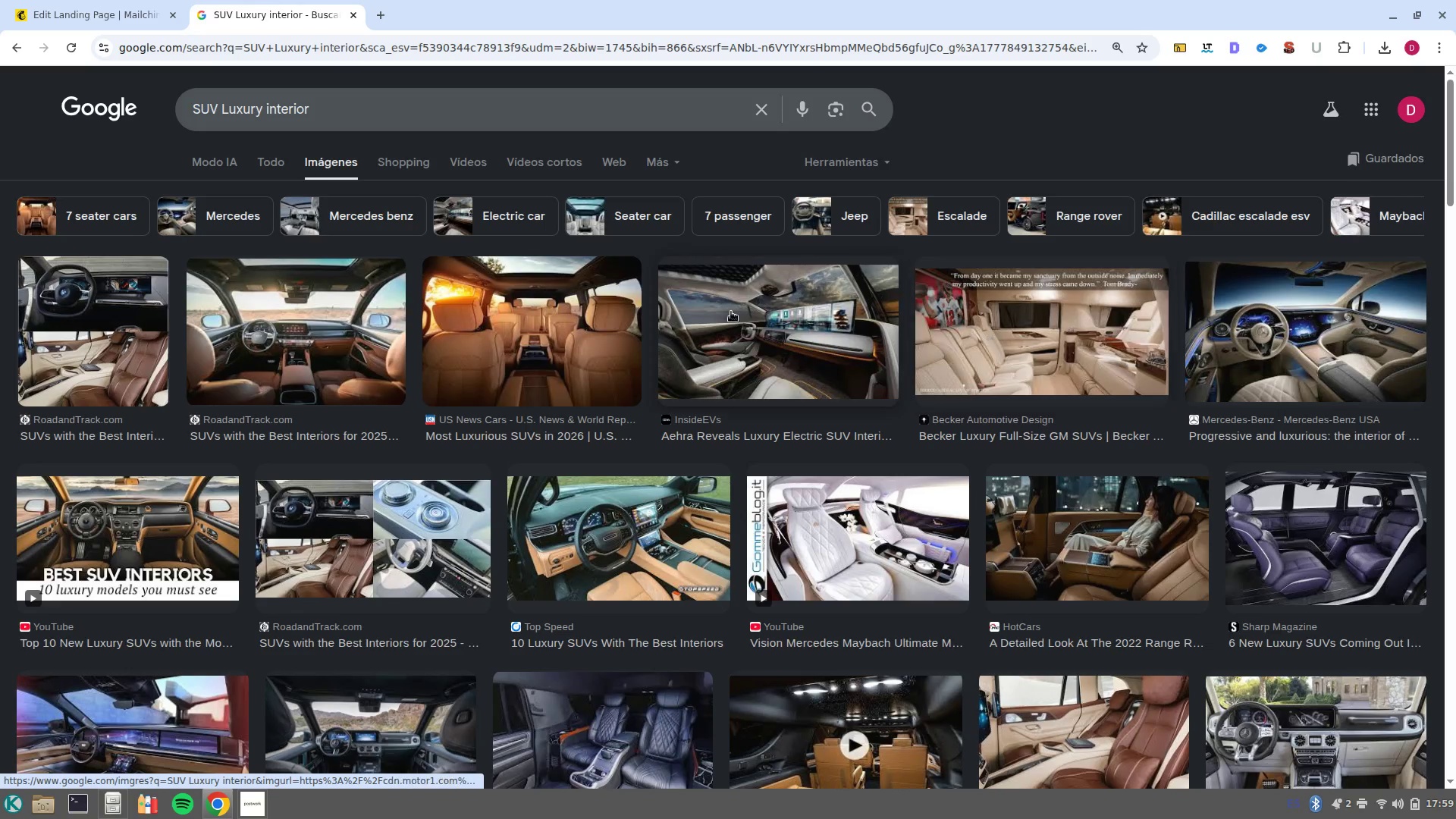 
wait(6.78)
 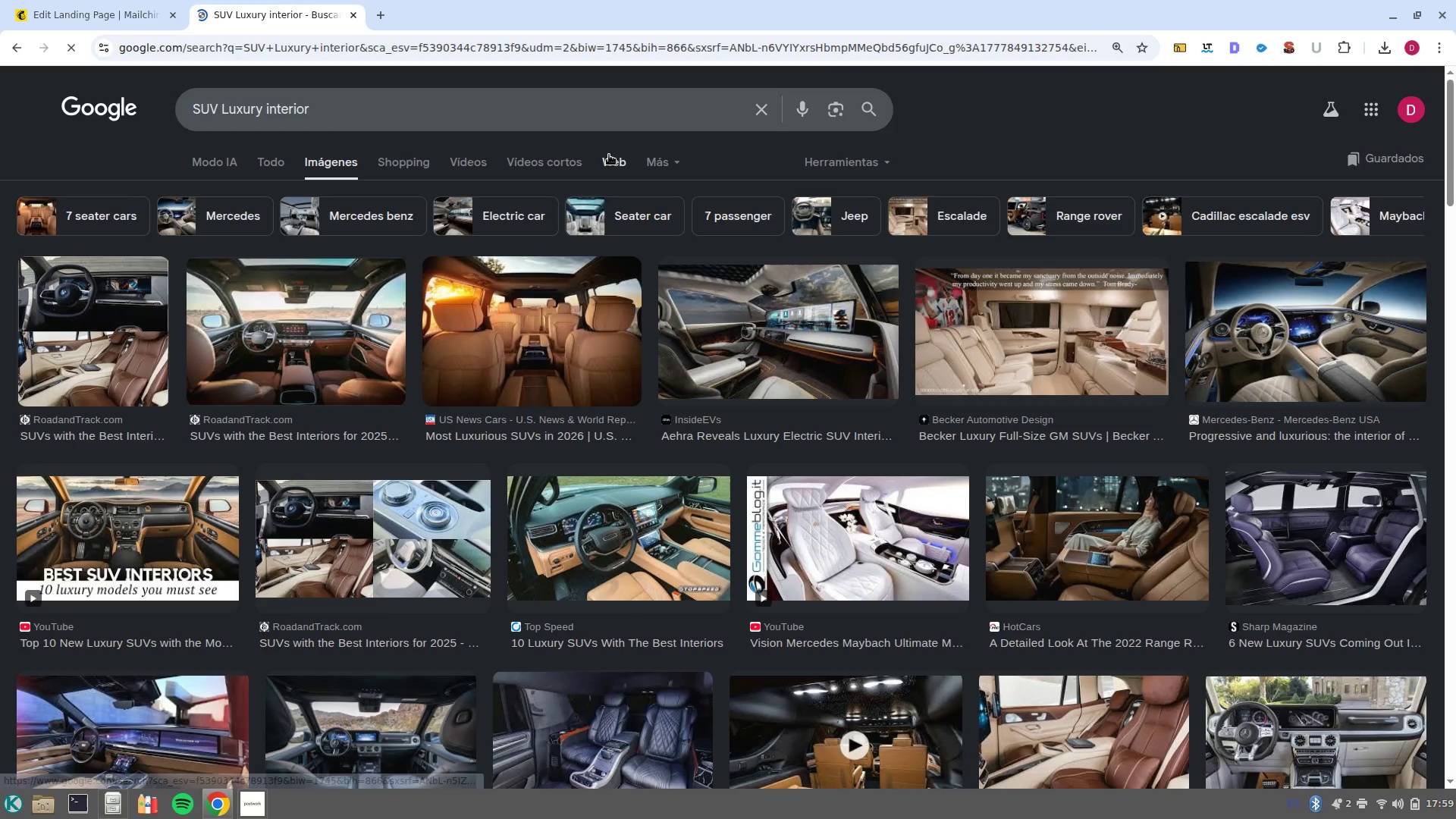 
scroll: coordinate [612, 590], scroll_direction: down, amount: 2.0
 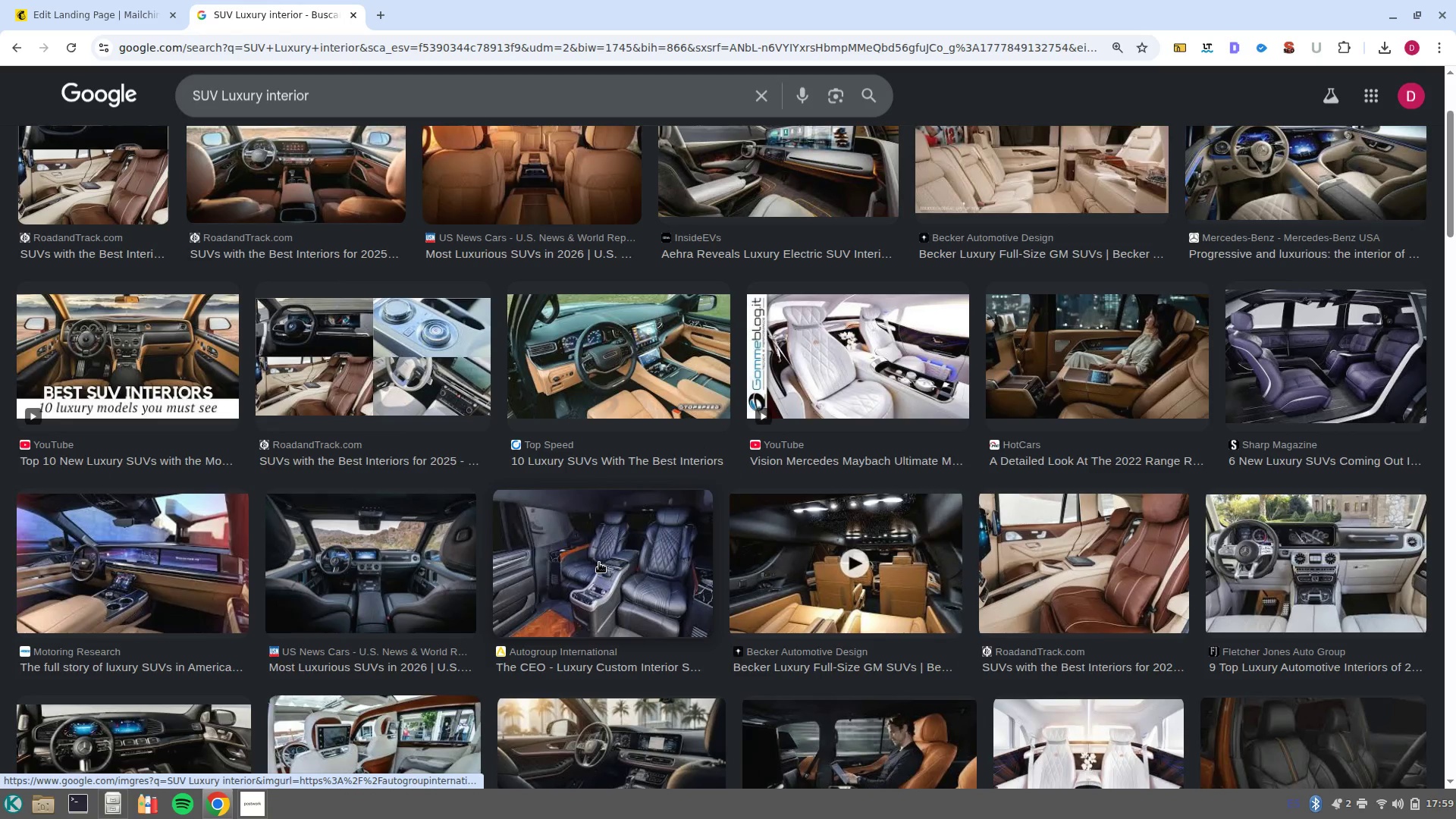 
left_click([599, 563])
 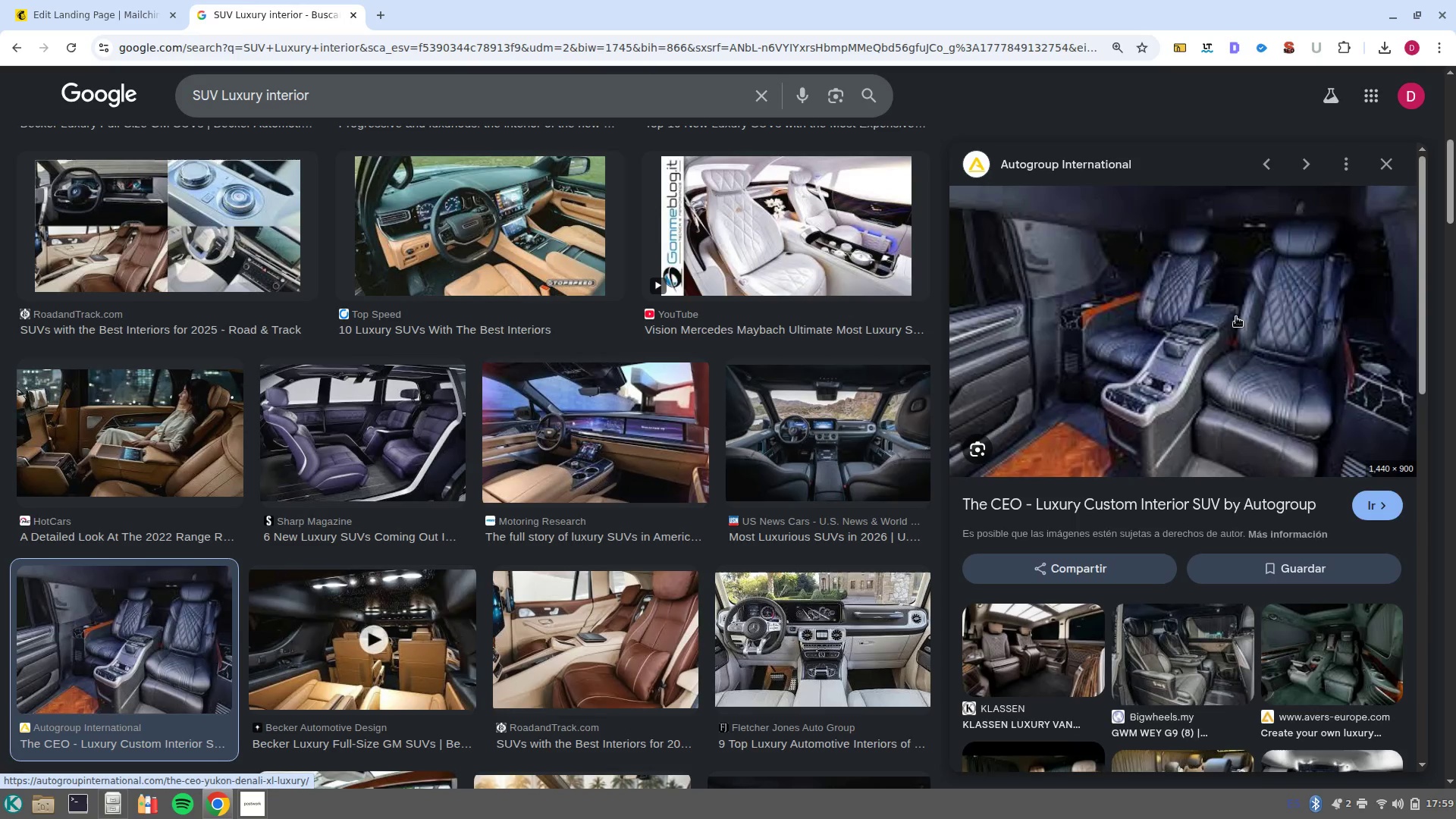 
right_click([1159, 303])
 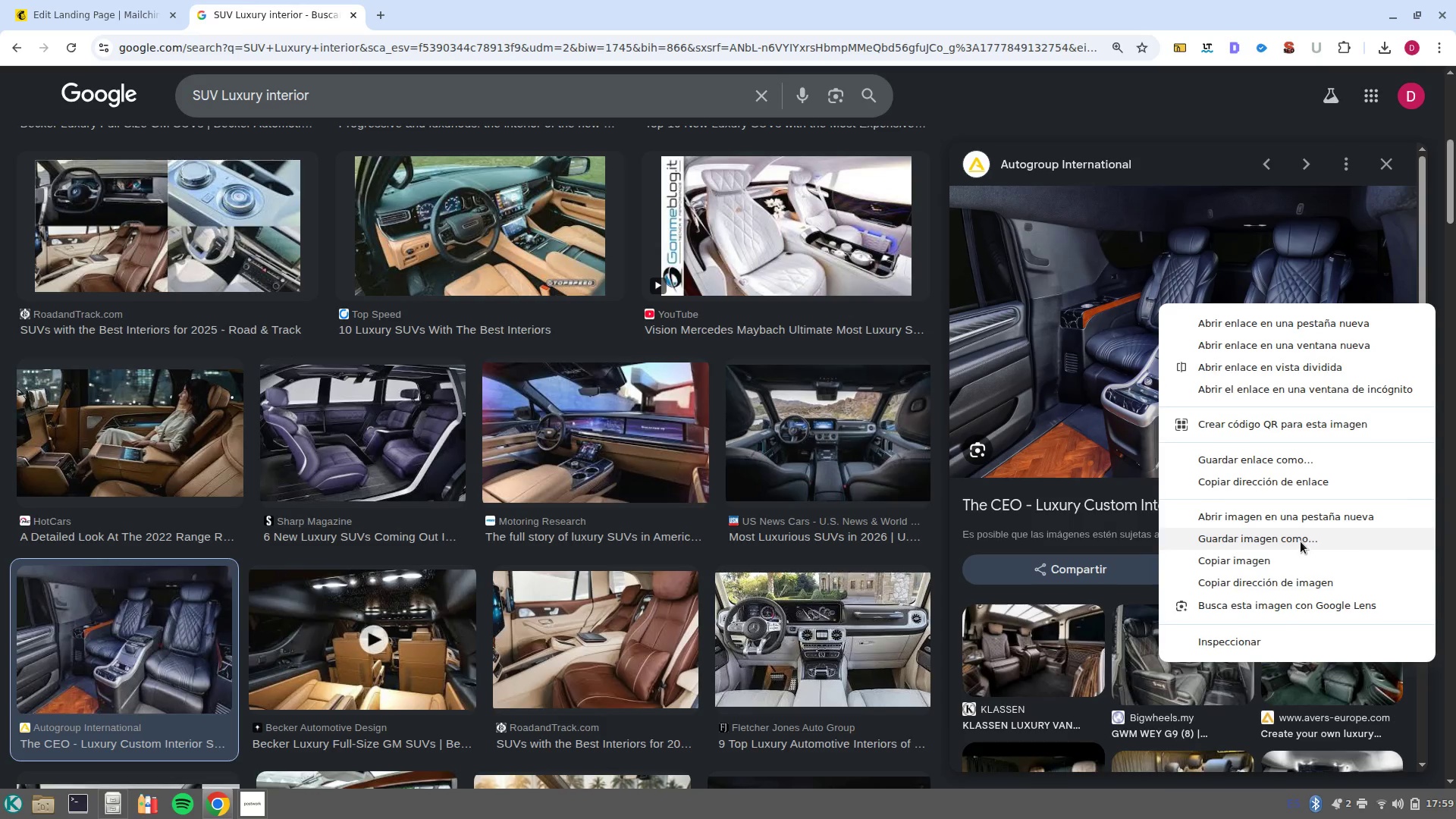 
left_click([1301, 541])
 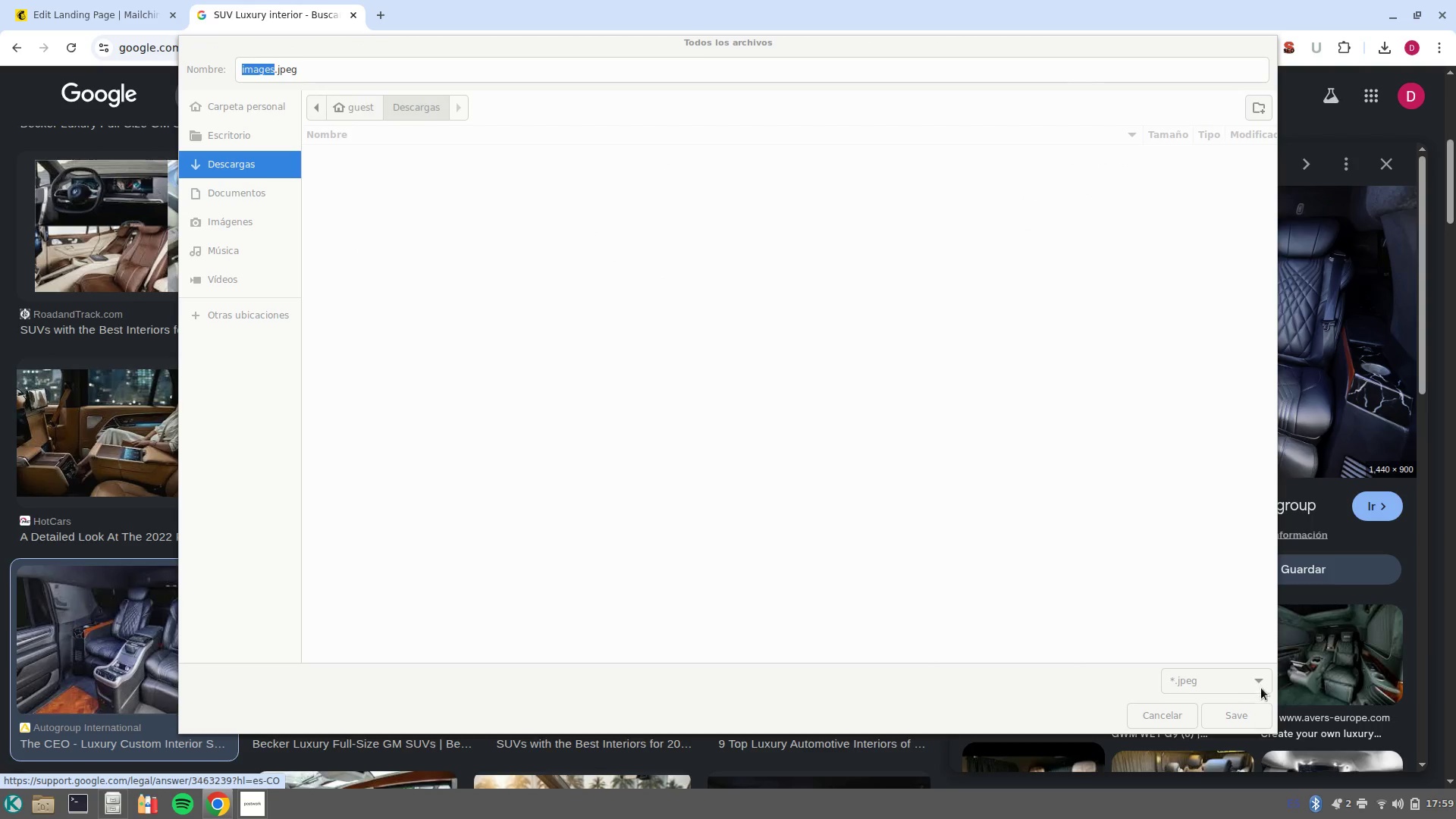 
left_click([1244, 713])
 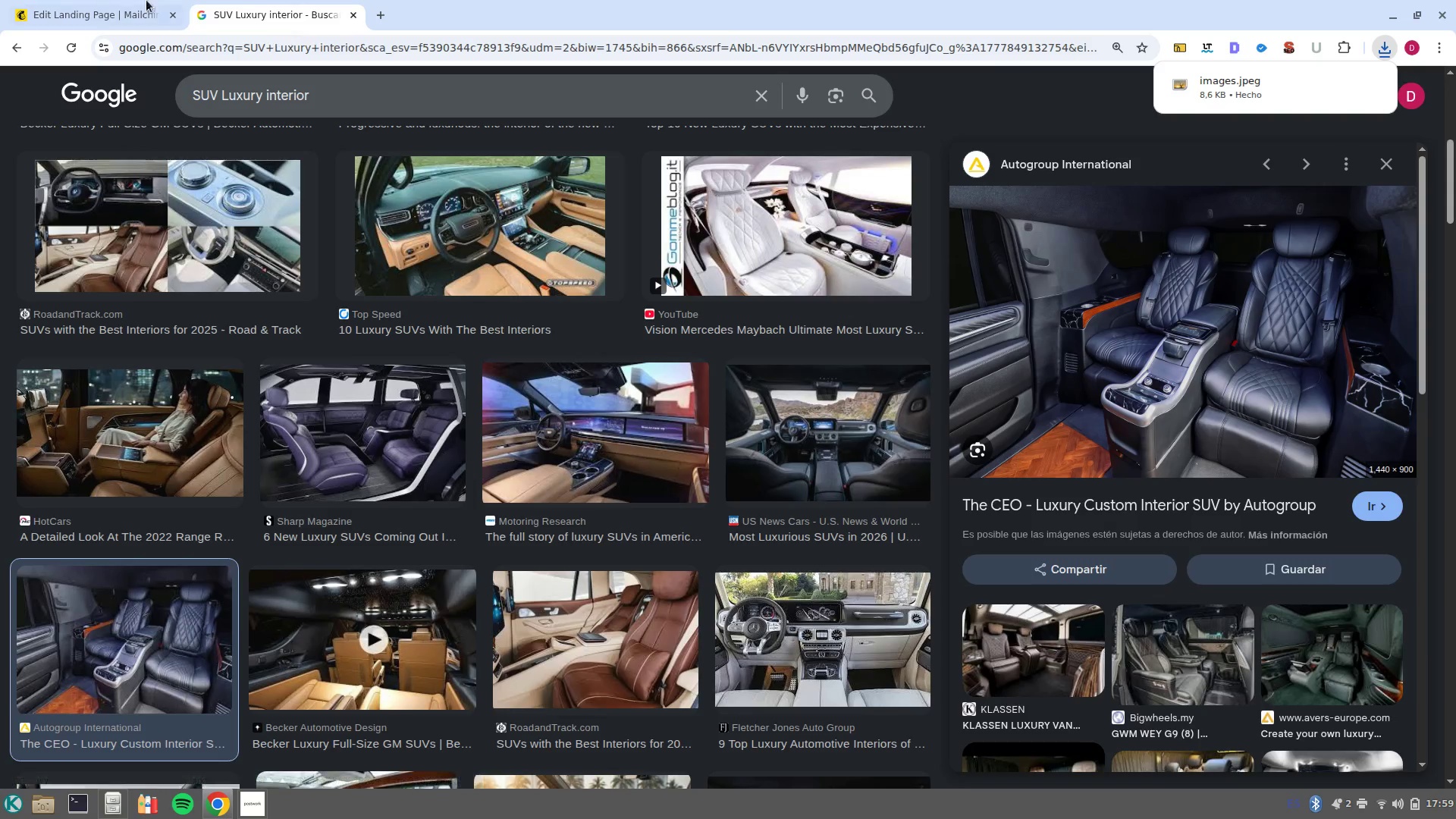 
left_click([105, 0])
 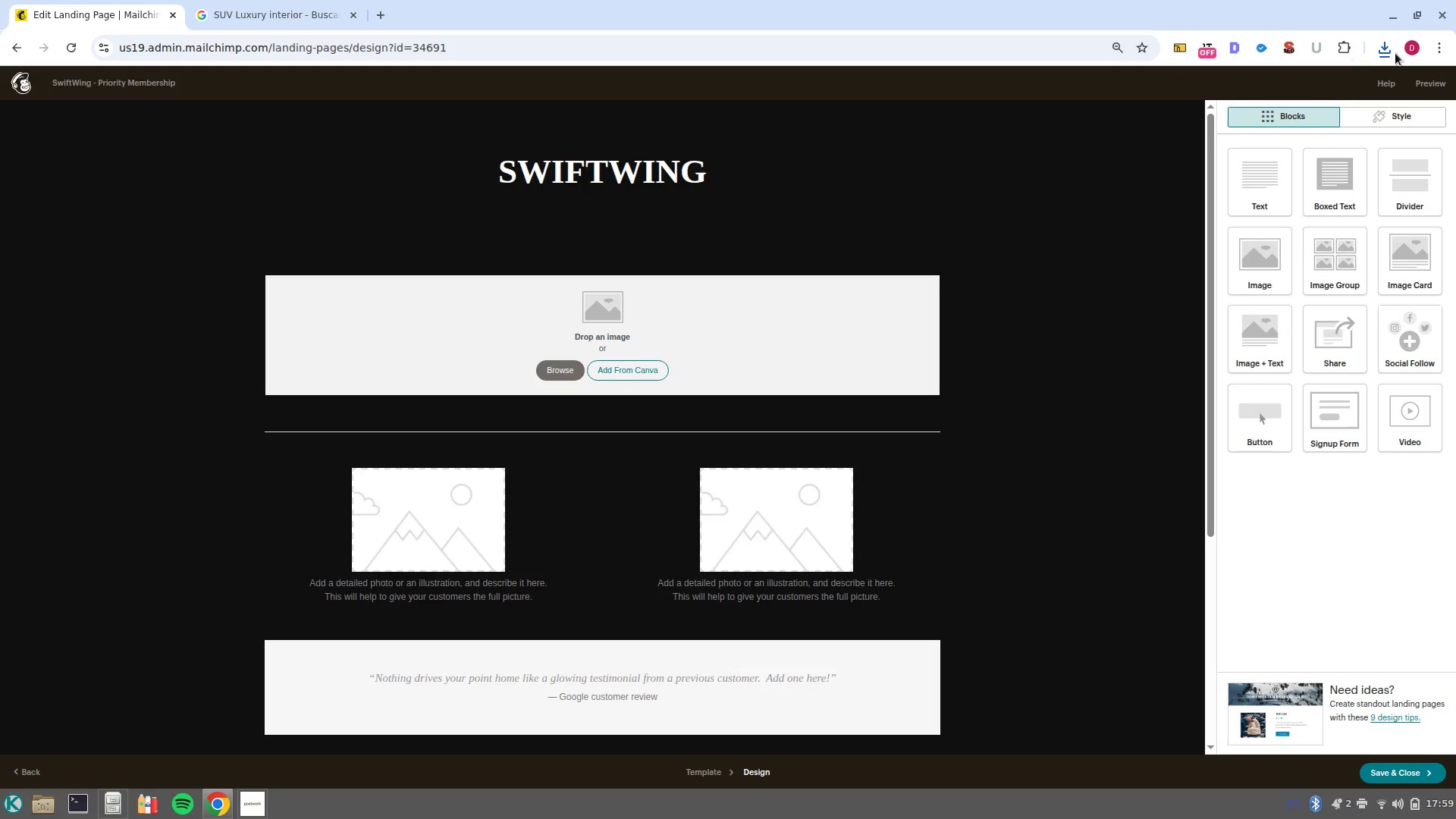 
left_click([1388, 55])
 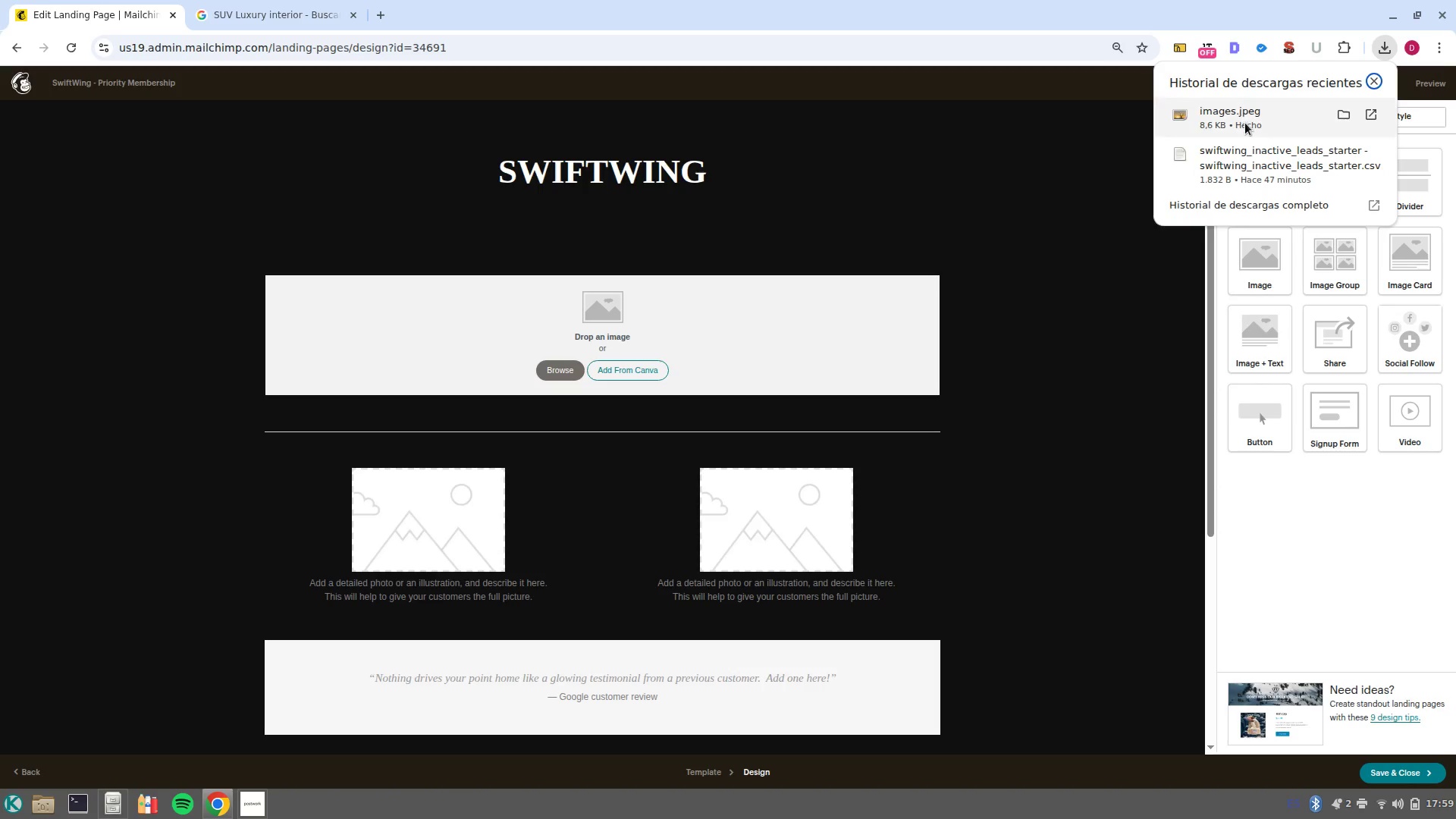 
left_click_drag(start_coordinate=[1243, 124], to_coordinate=[682, 339])
 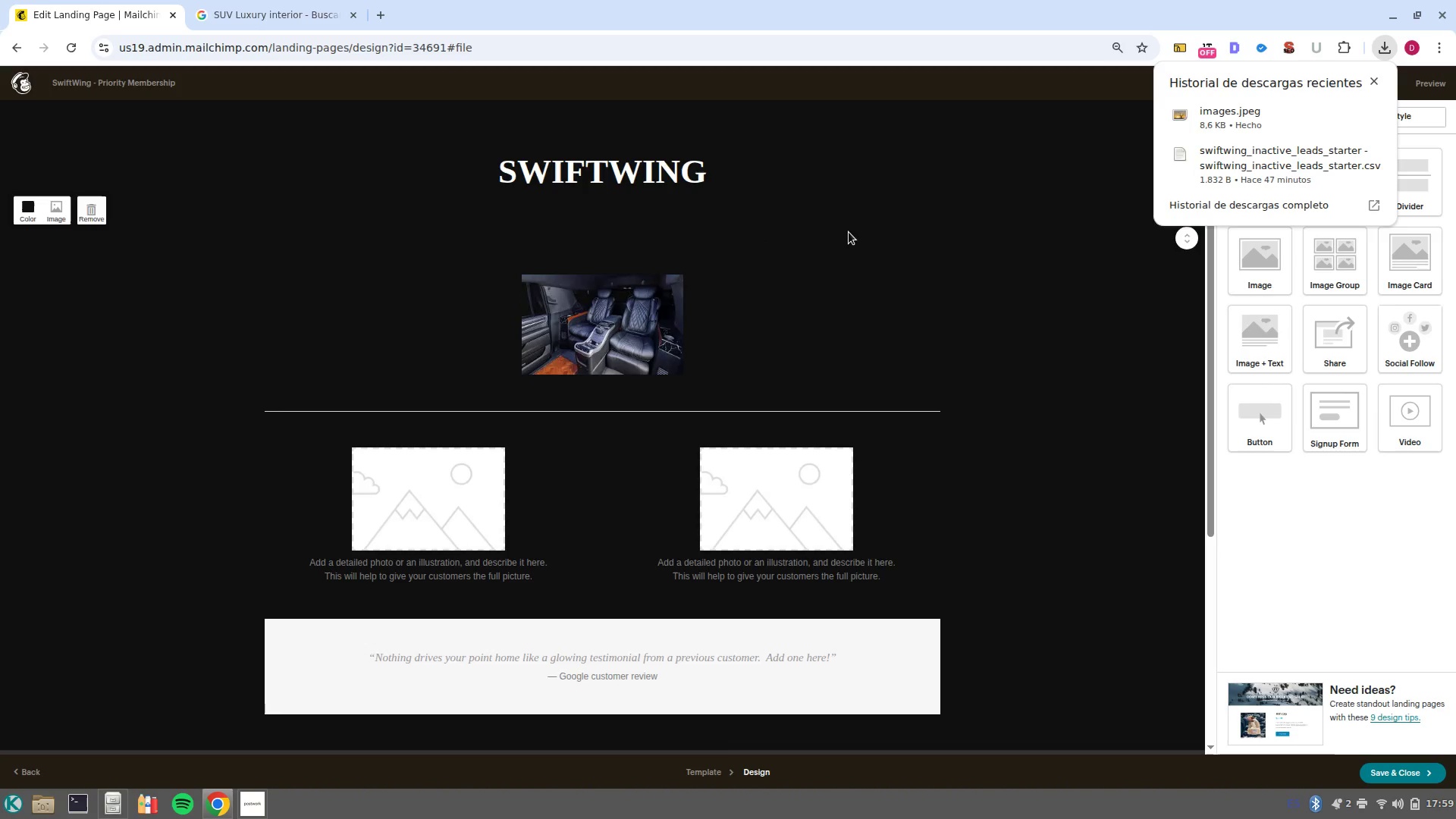 
wait(6.74)
 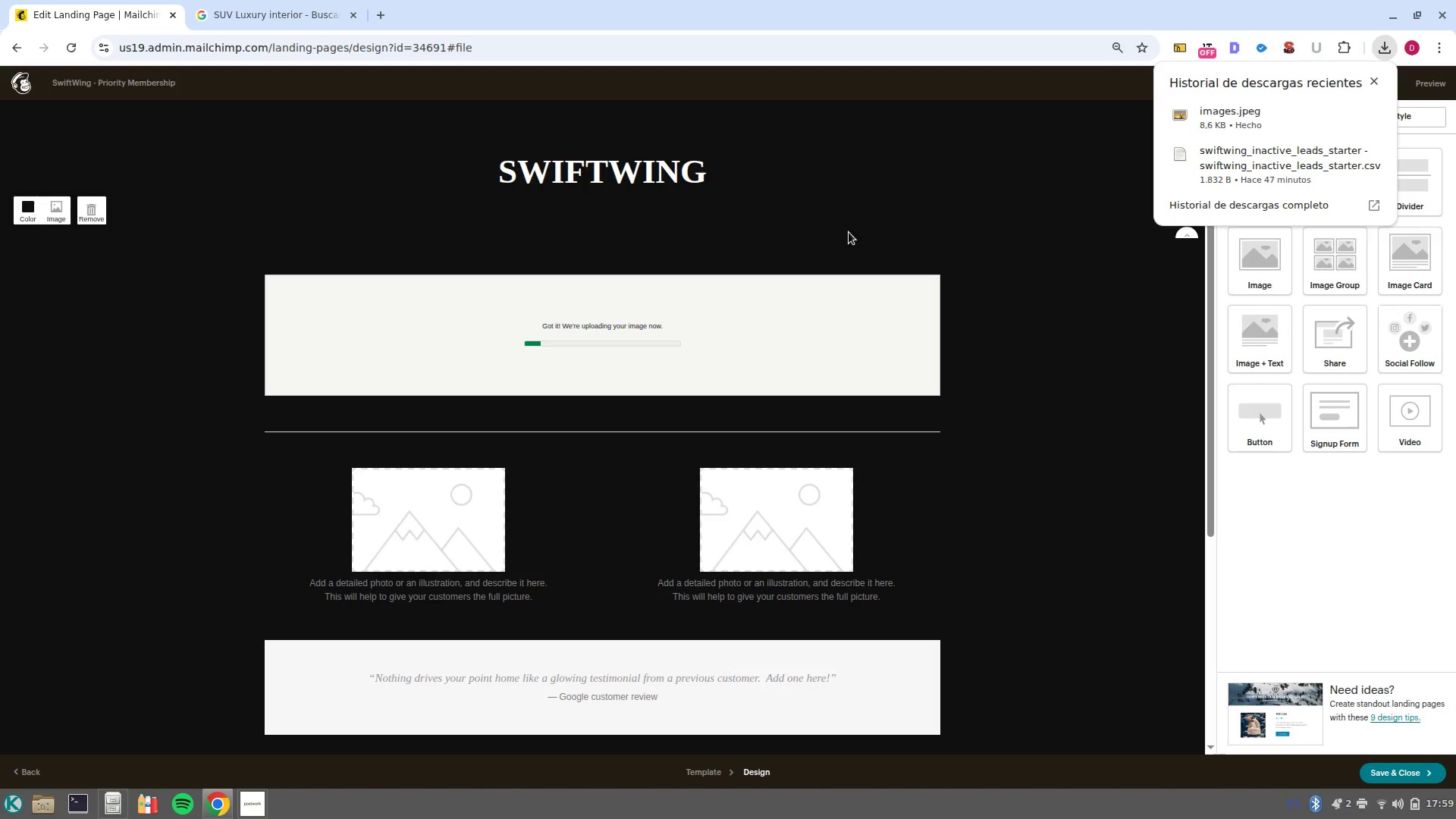 
left_click([642, 308])
 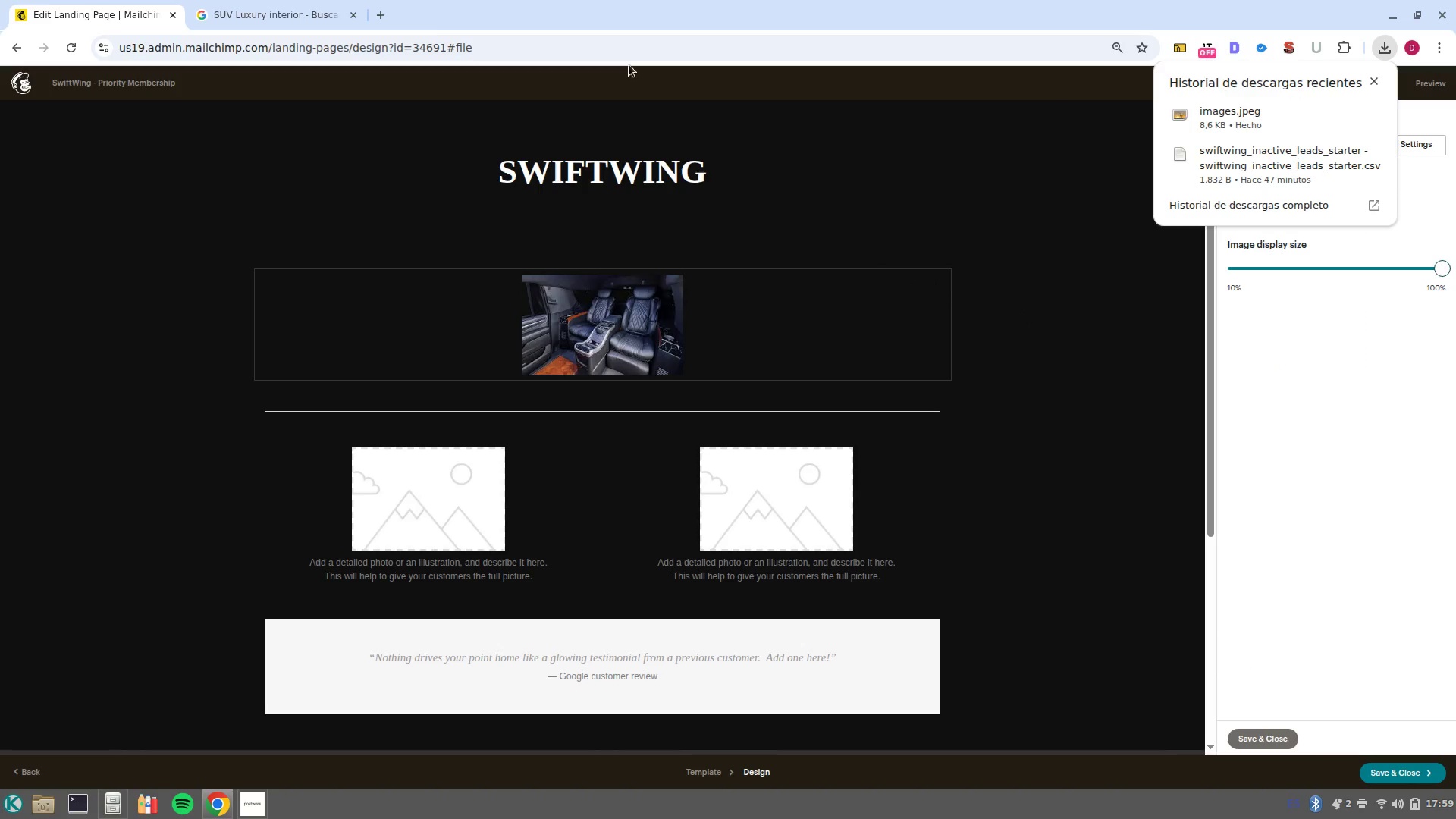 
left_click([264, 0])
 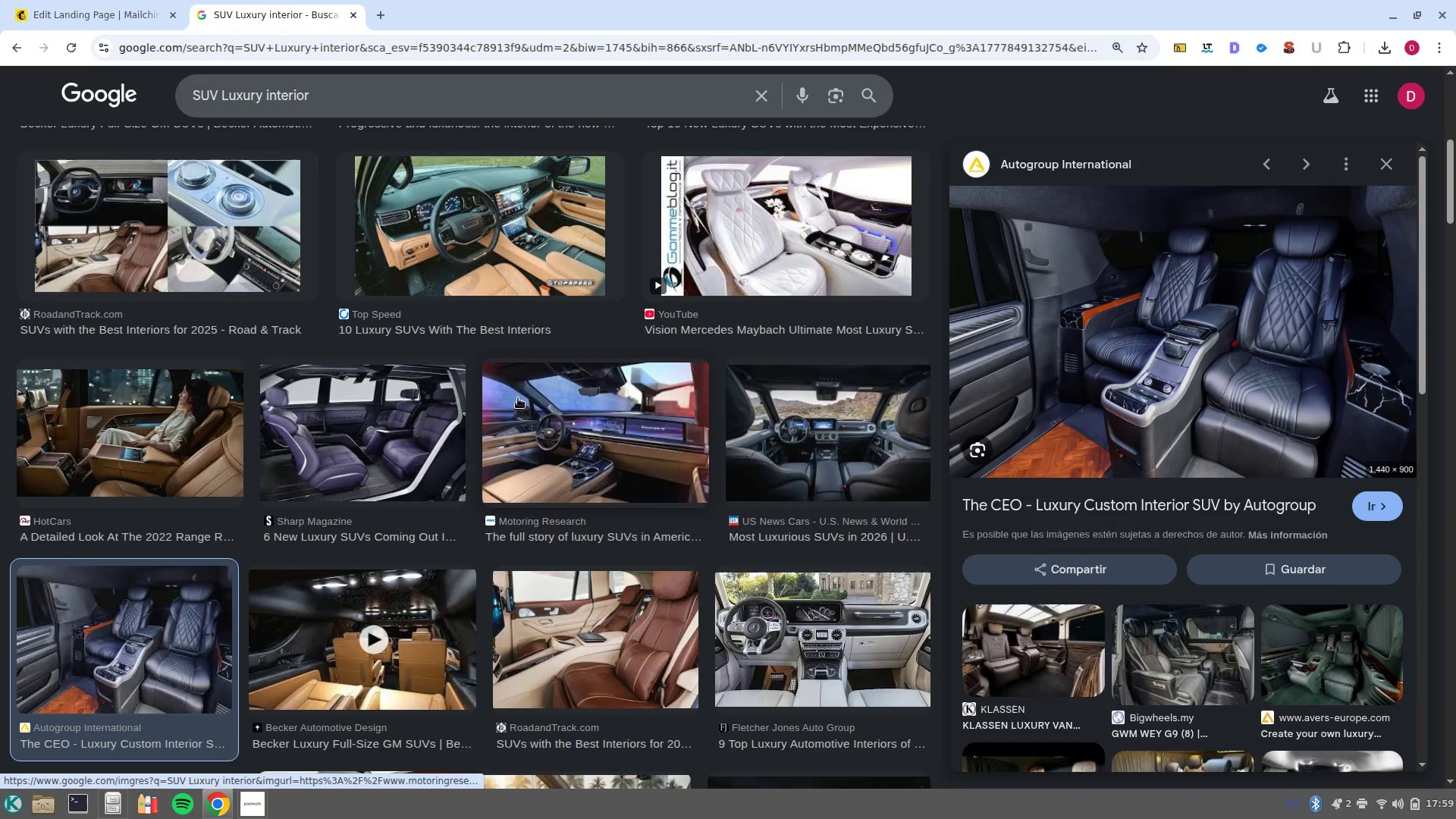 
scroll: coordinate [278, 436], scroll_direction: down, amount: 2.0
 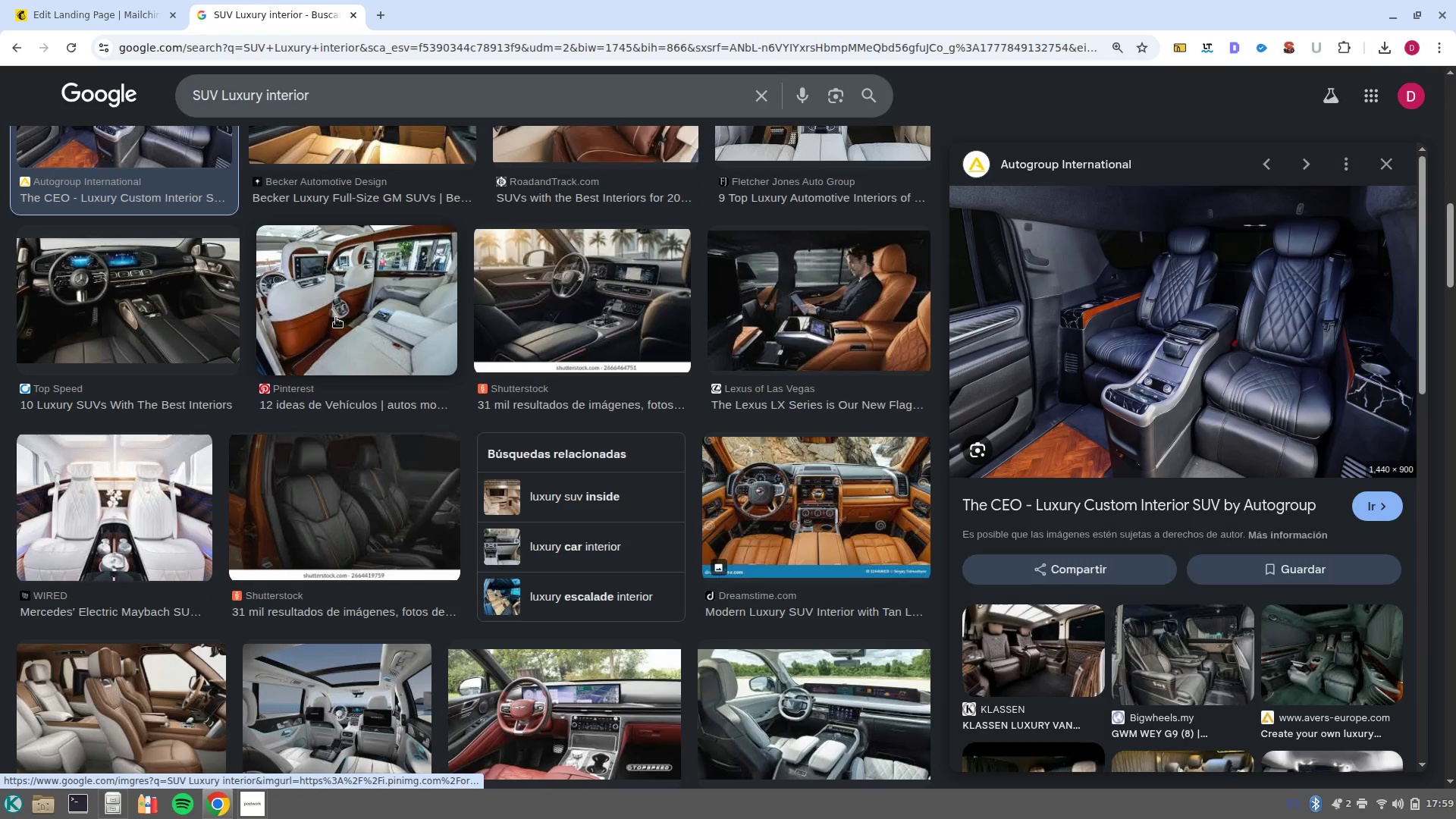 
left_click([336, 318])
 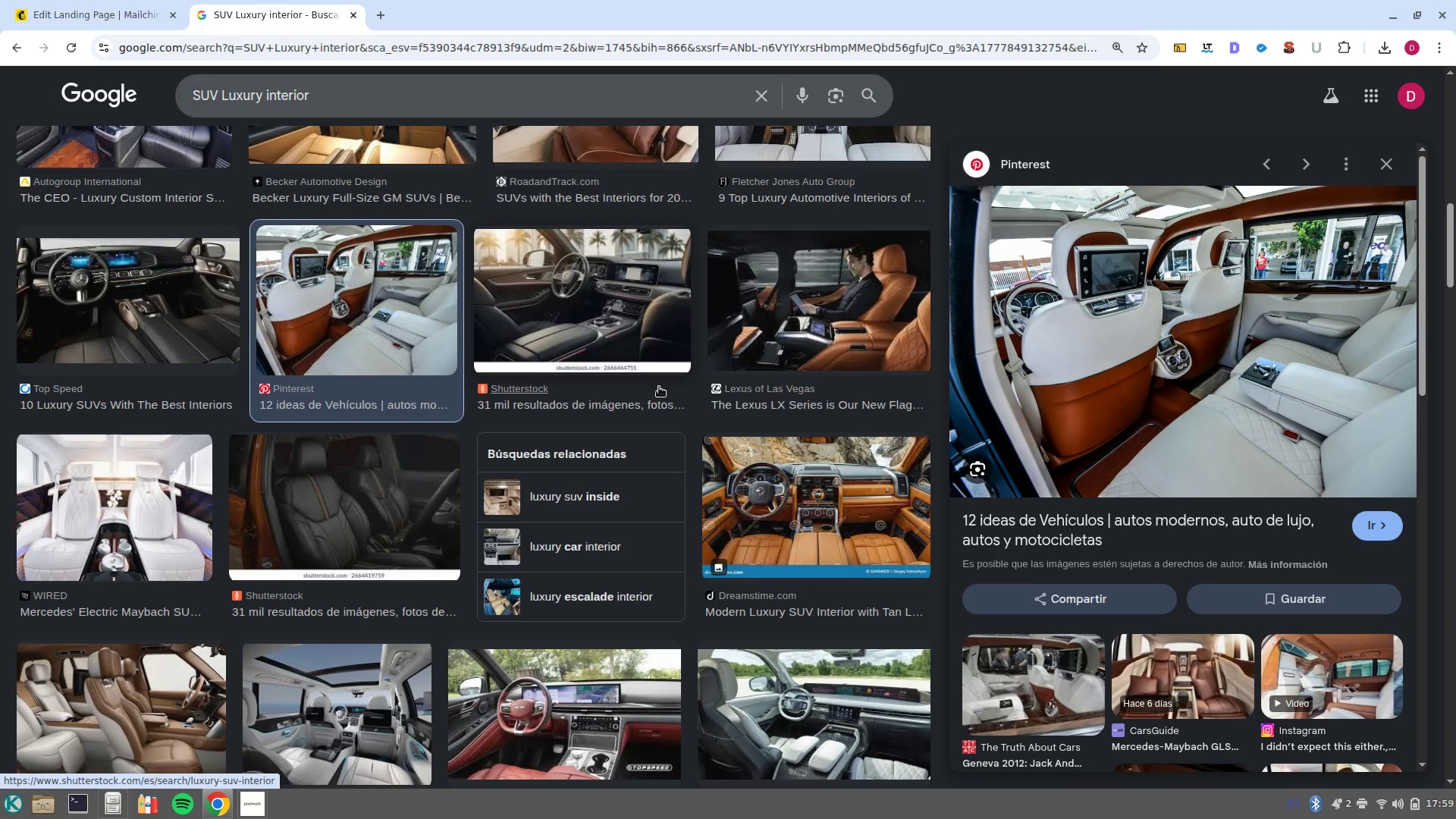 
right_click([1198, 309])
 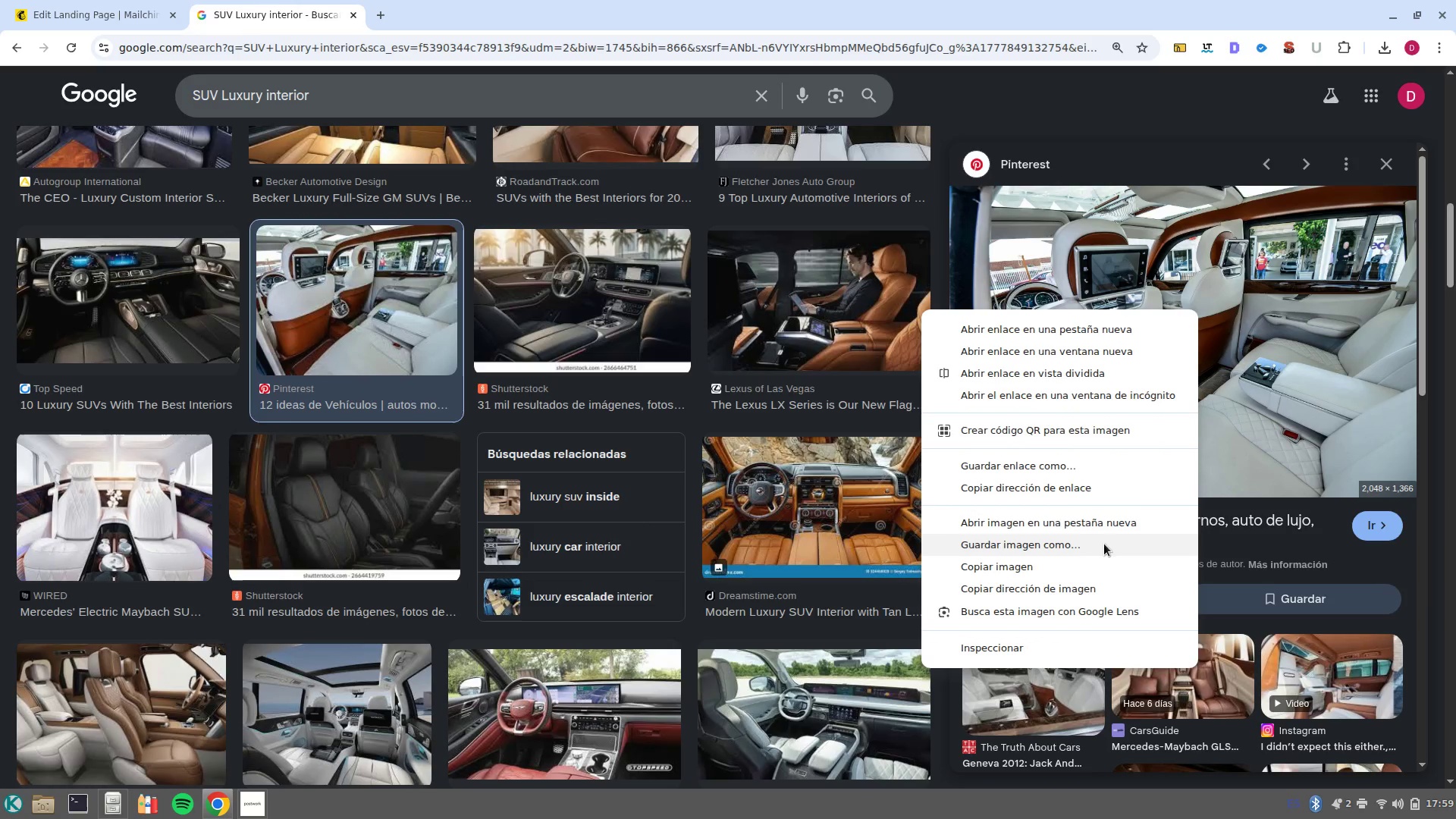 
left_click([1105, 540])
 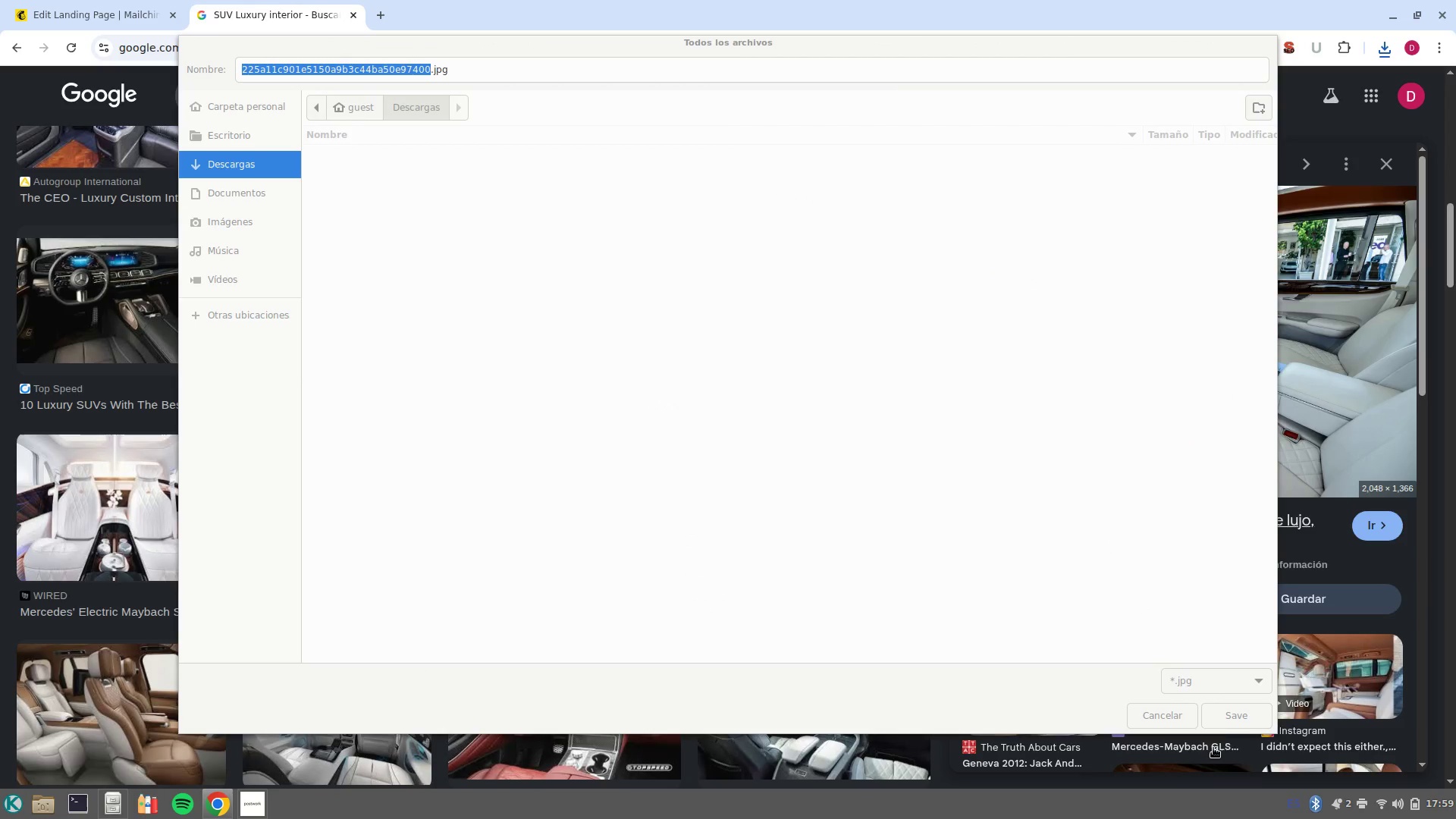 
left_click([1228, 724])
 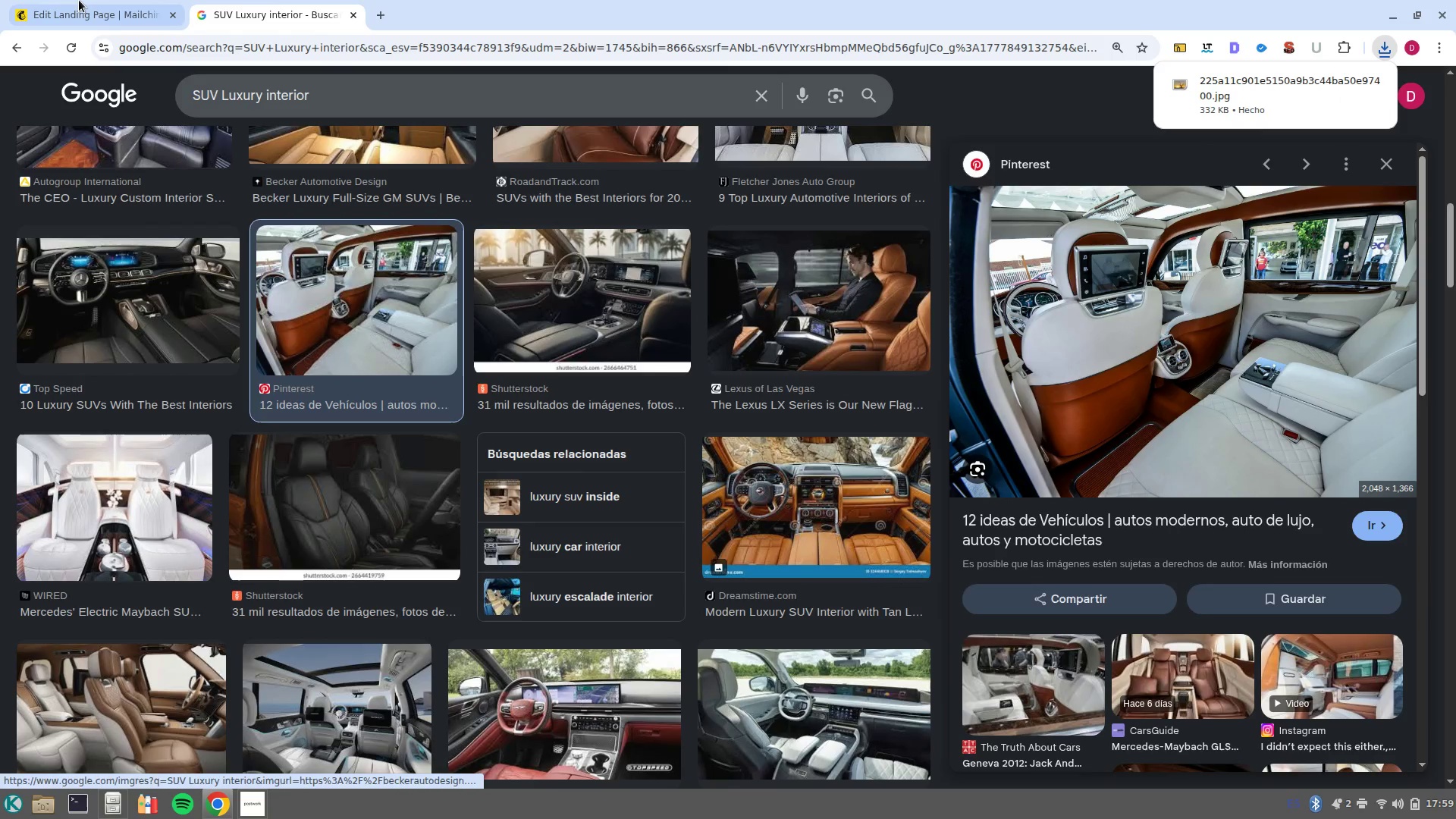 
left_click([79, 0])
 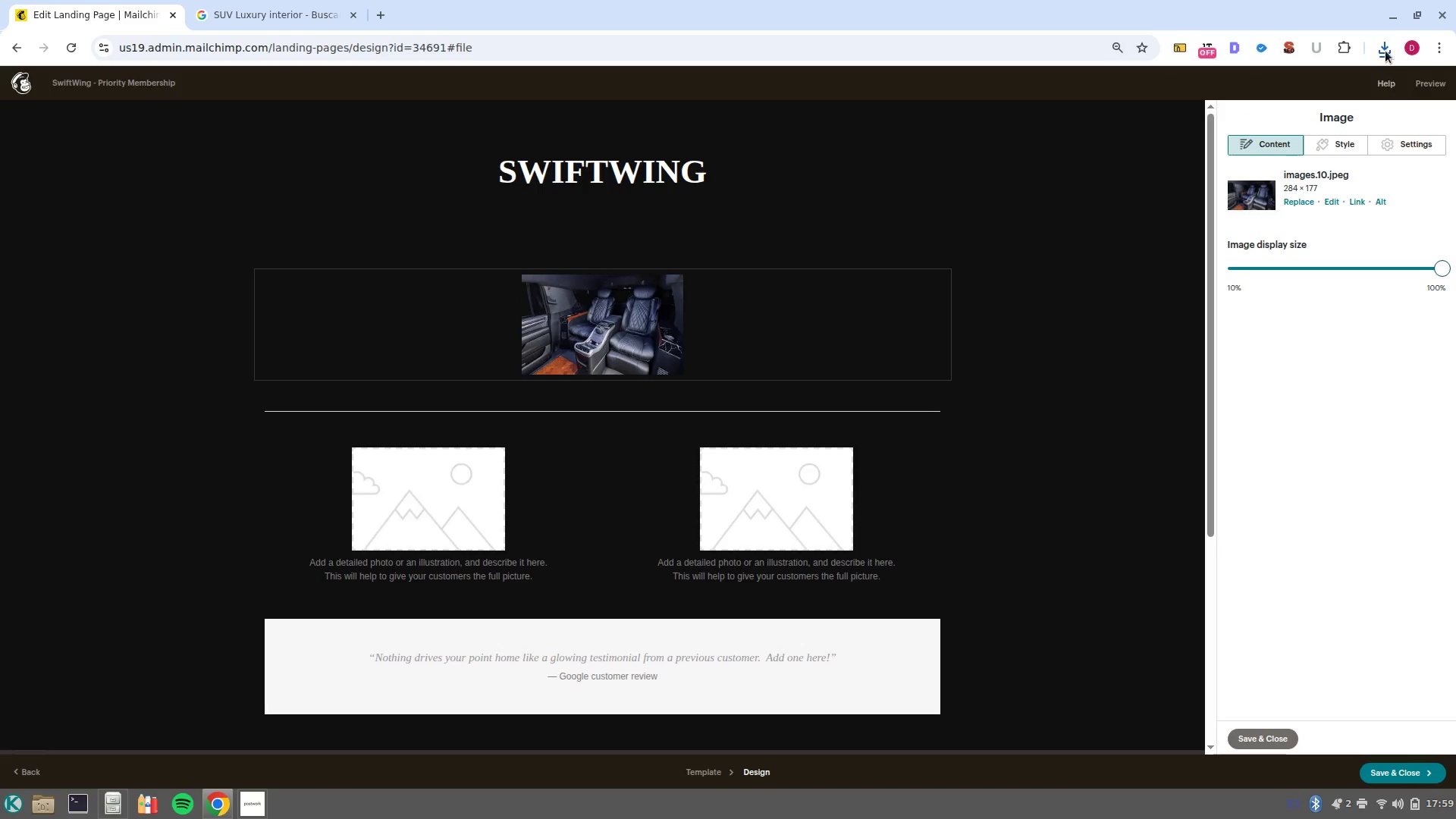 
left_click([1385, 51])
 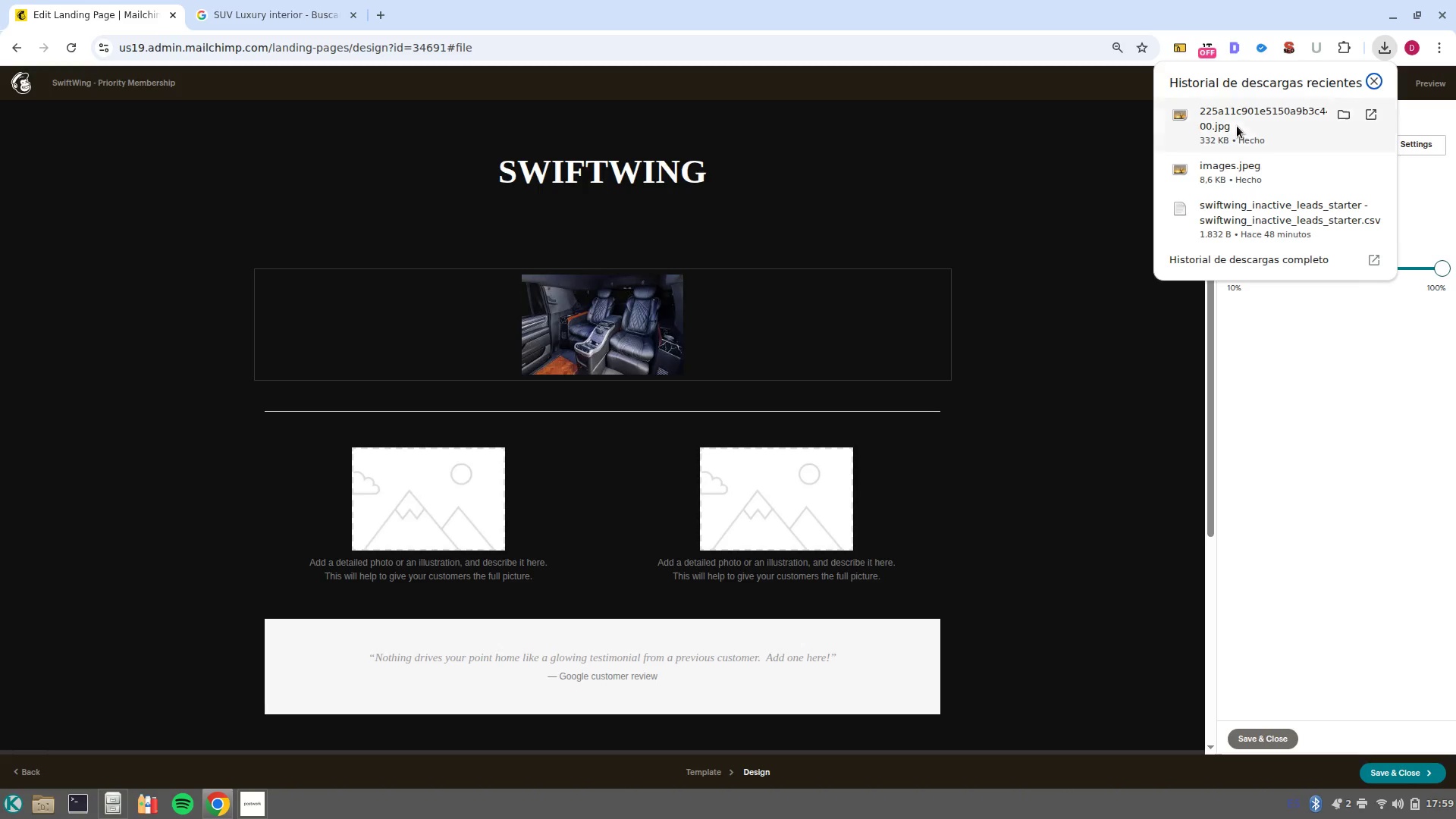 
left_click_drag(start_coordinate=[1237, 126], to_coordinate=[612, 318])
 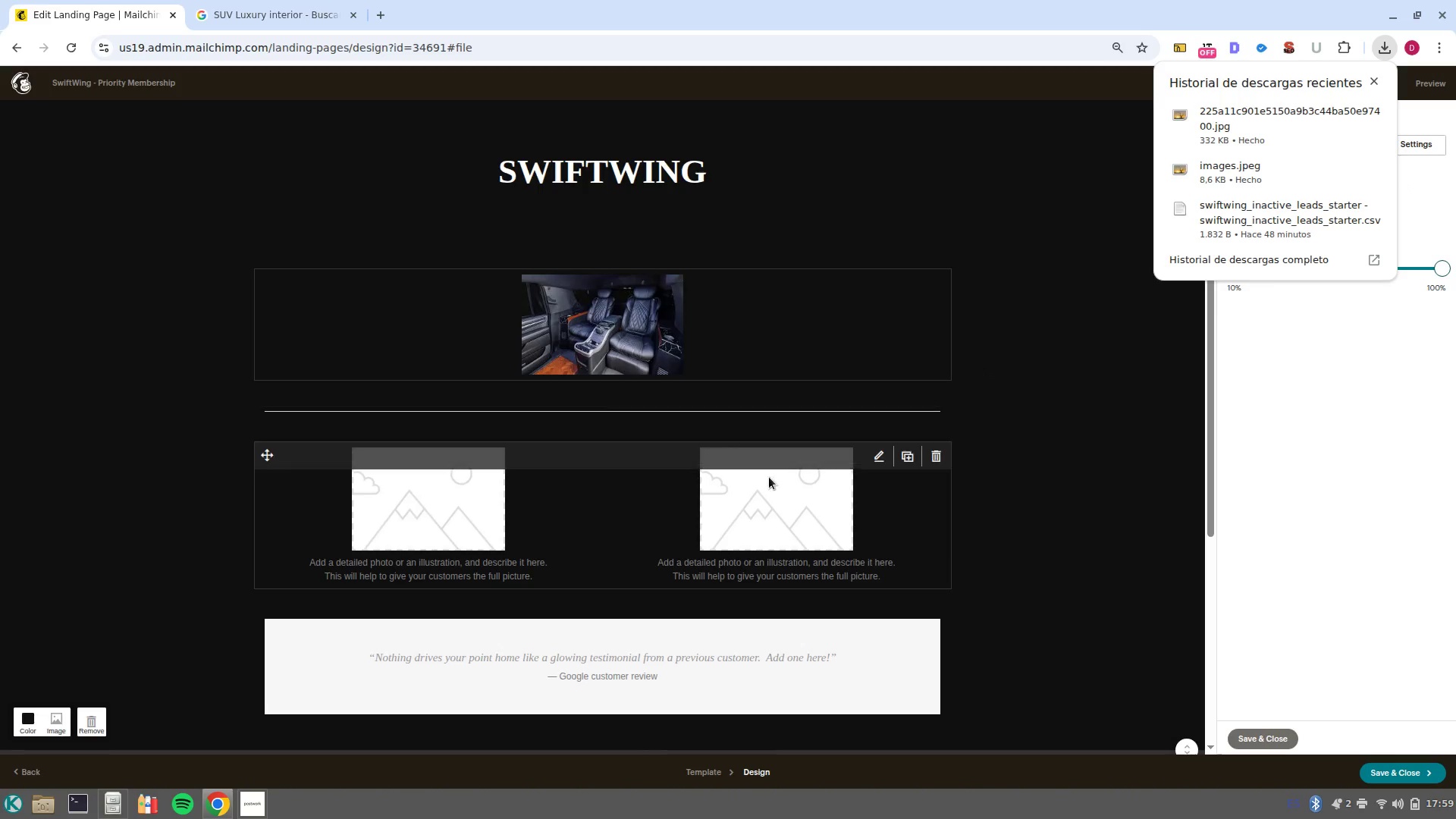 
wait(5.33)
 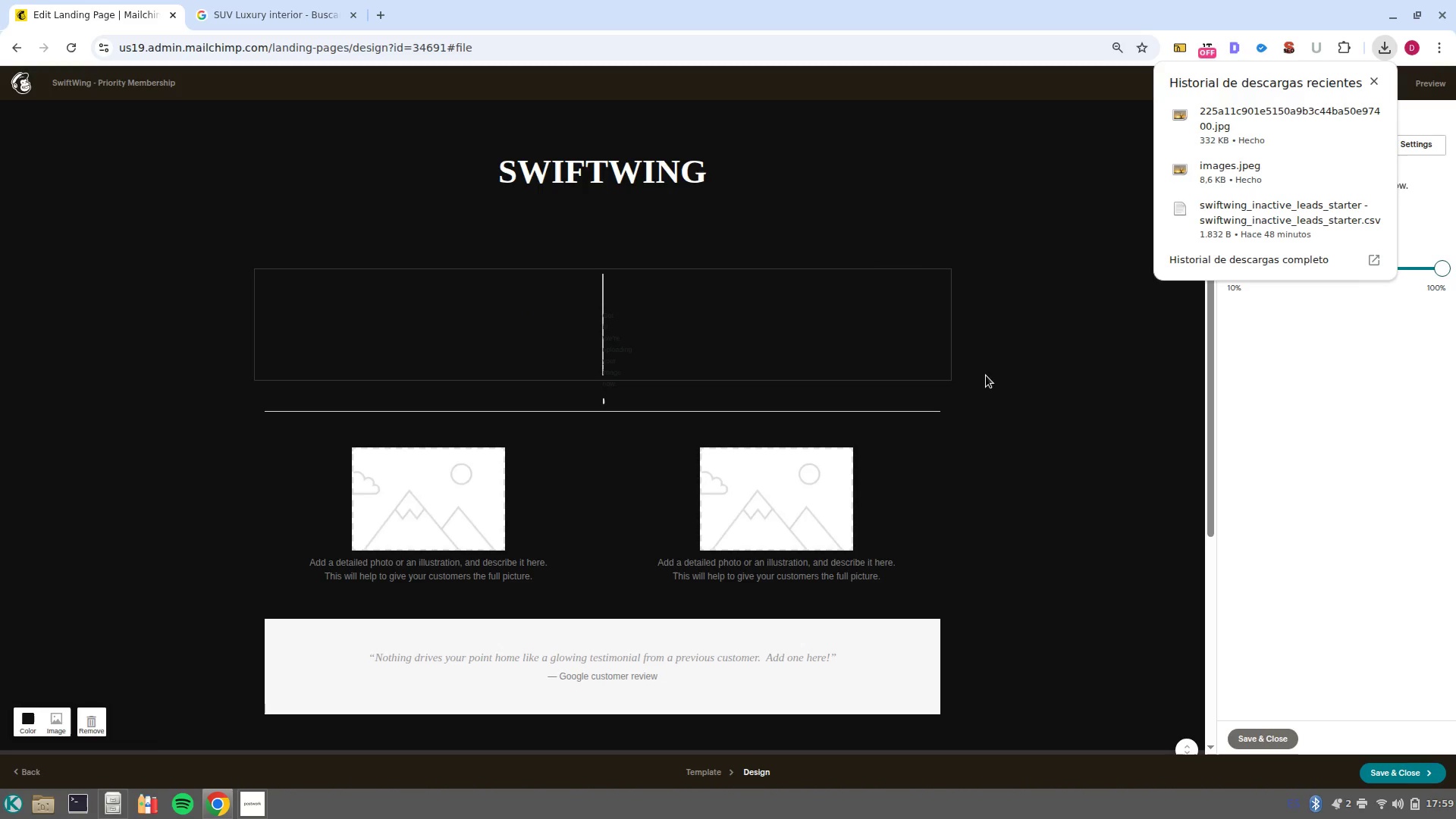 
left_click([1052, 436])
 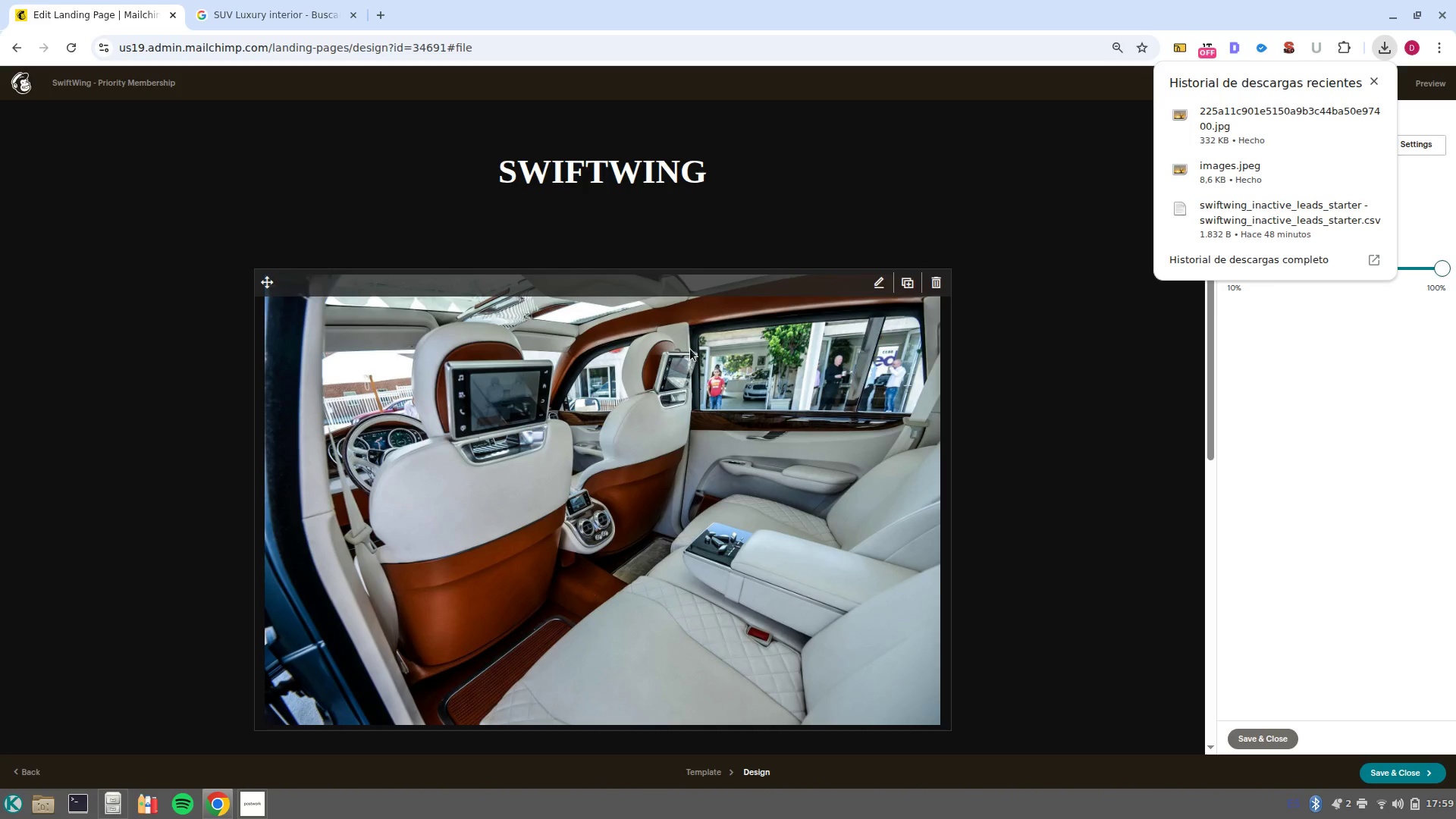 
left_click([724, 456])
 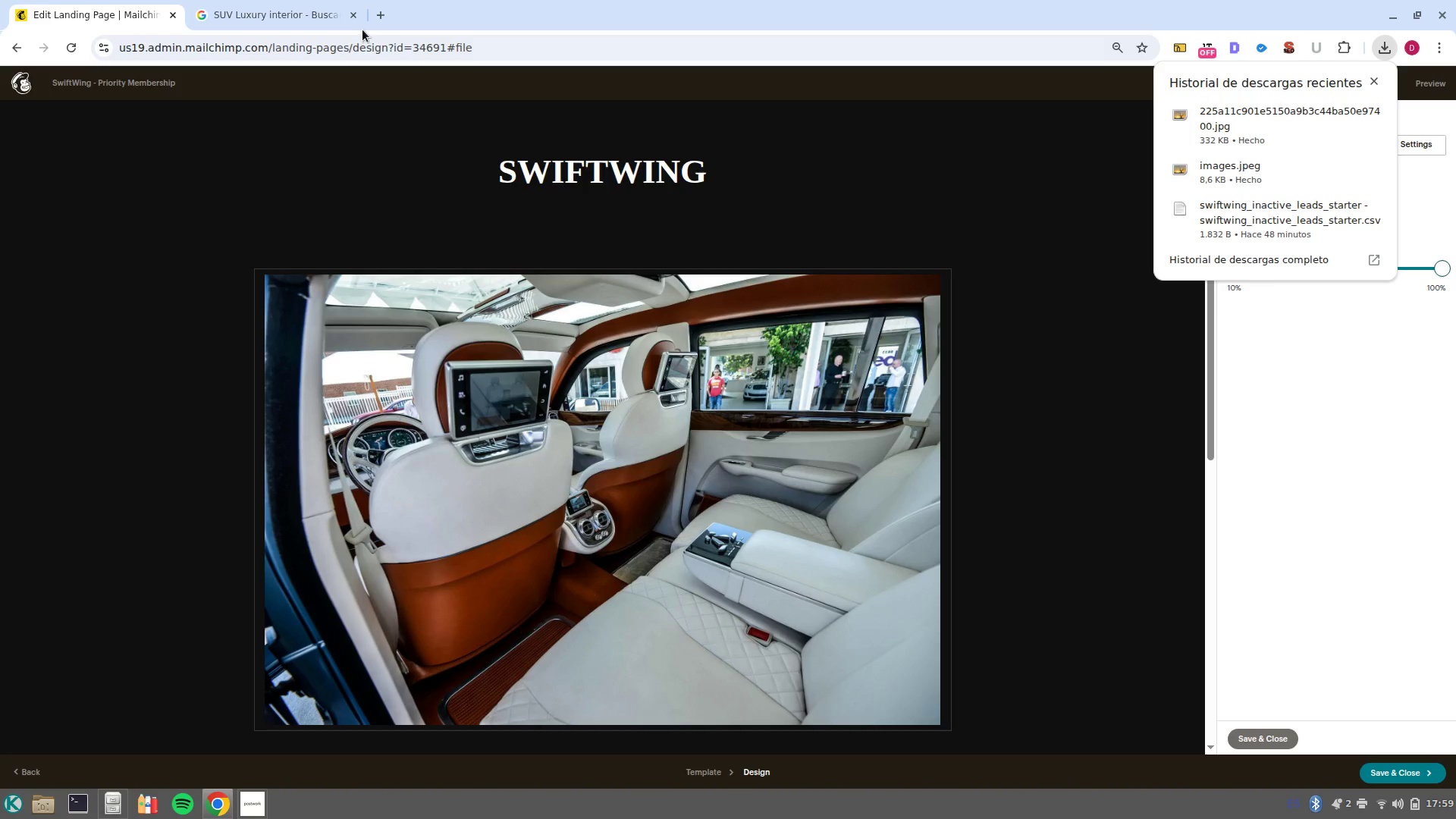 
left_click([325, 11])
 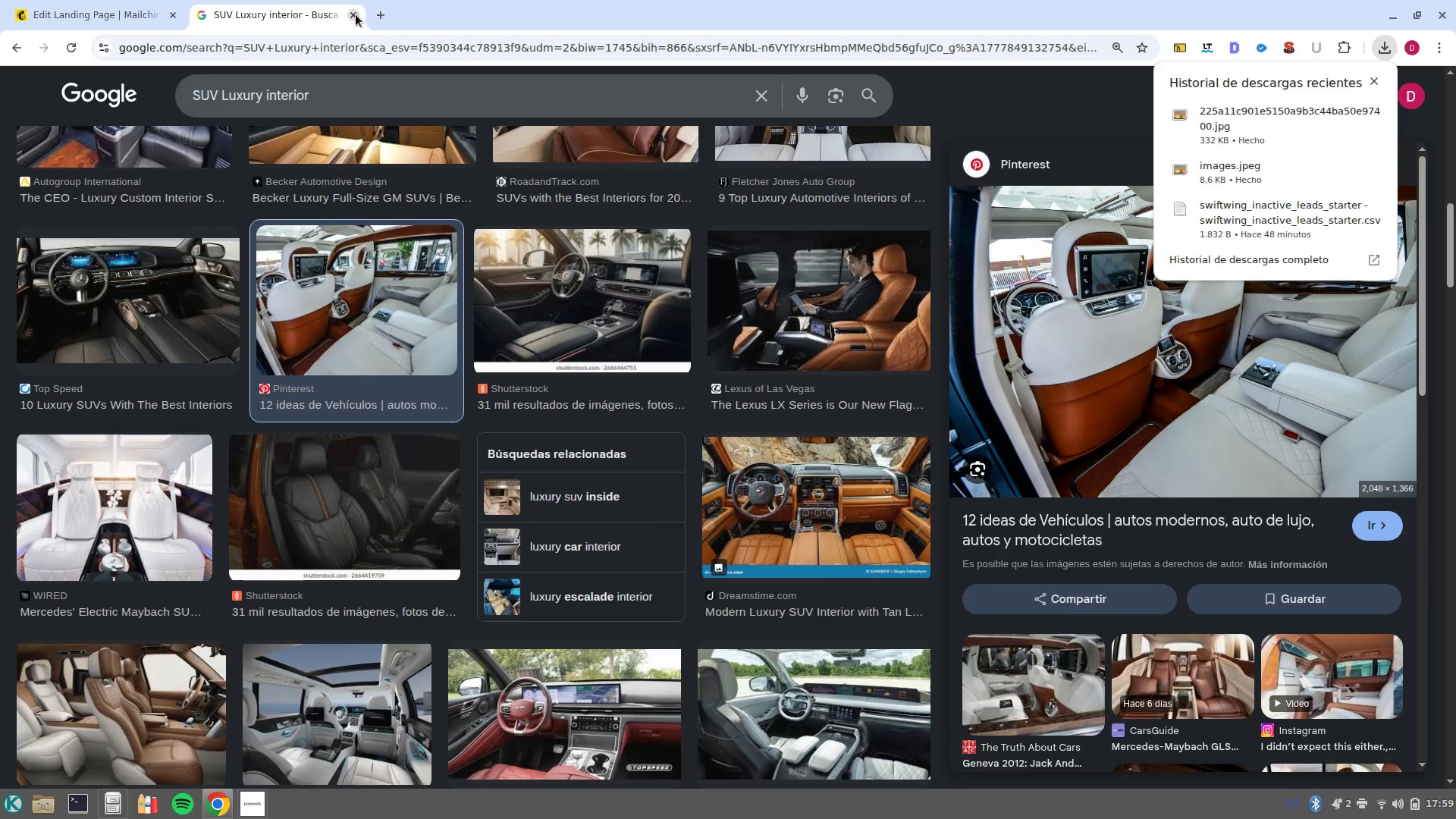 
left_click([356, 14])
 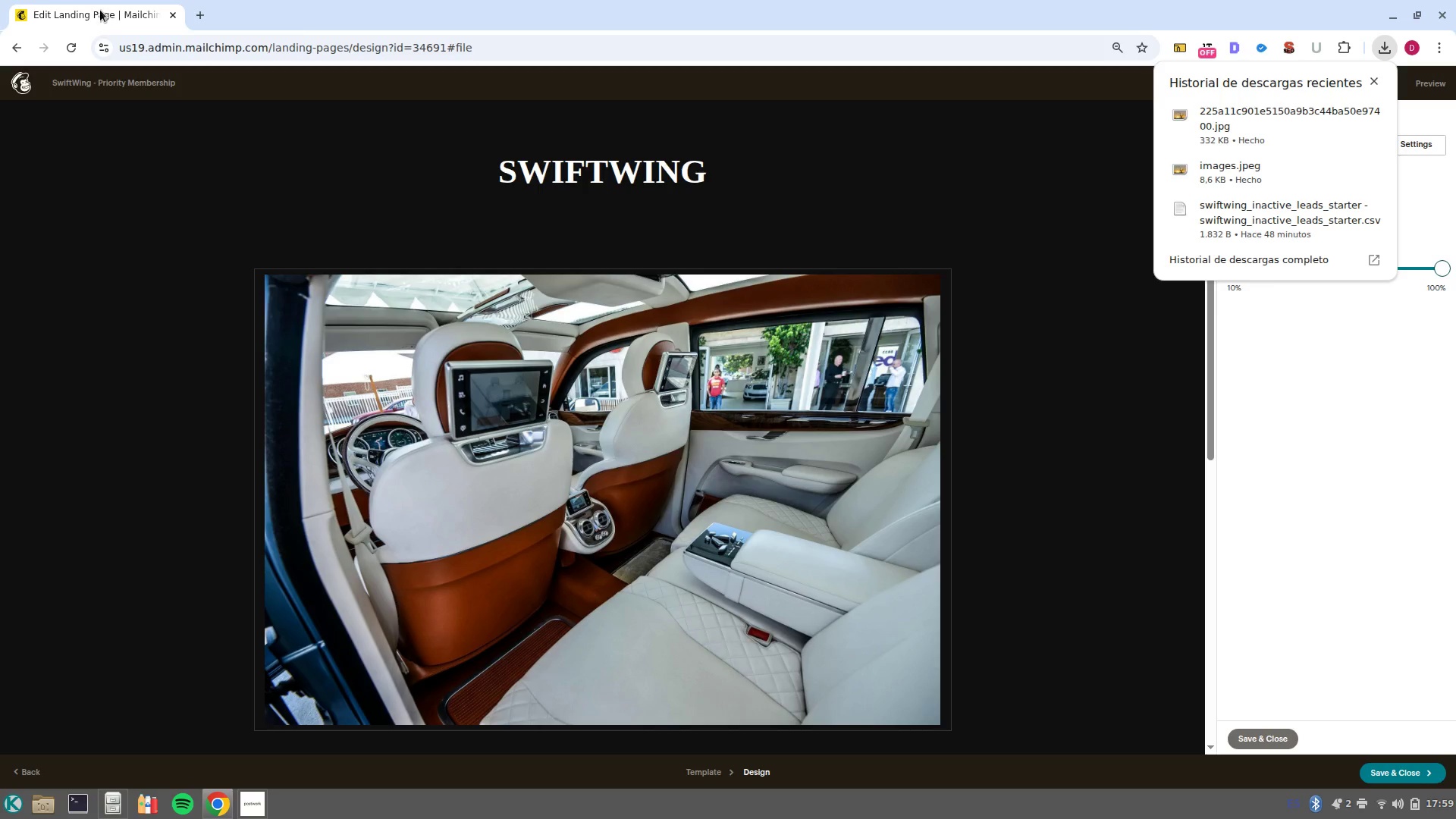 
left_click([100, 10])
 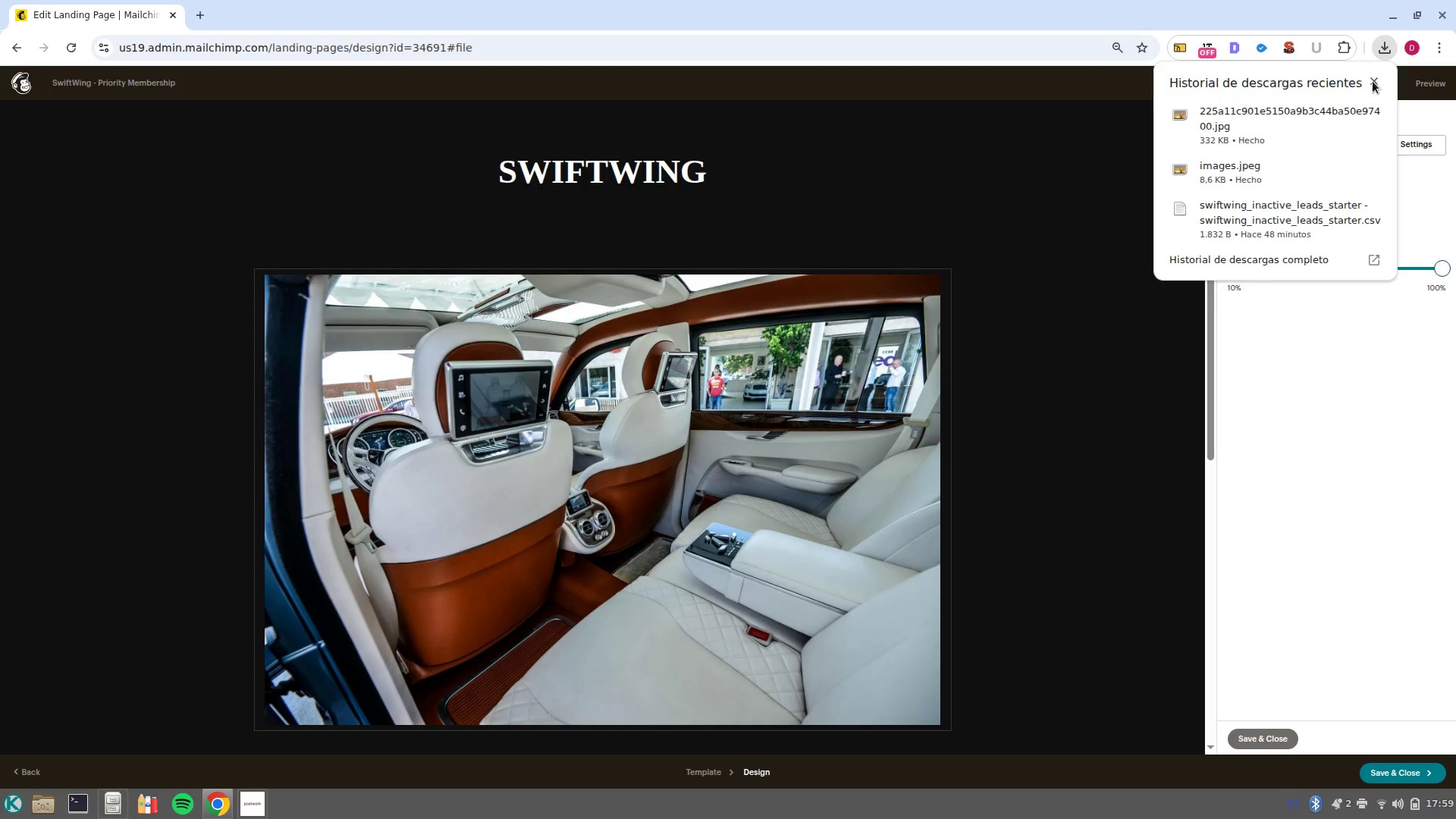 
left_click([1372, 82])
 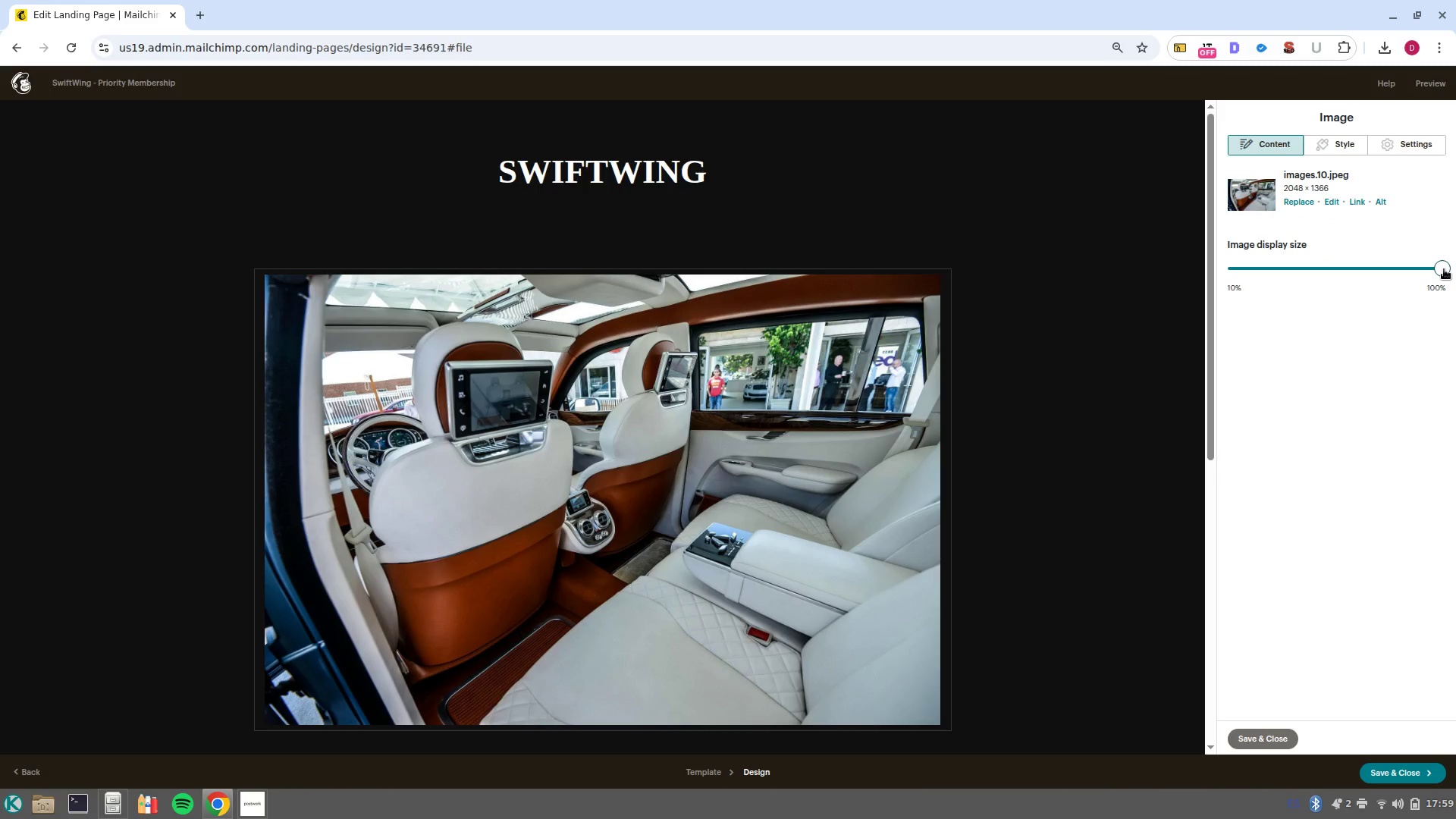 
left_click_drag(start_coordinate=[1444, 269], to_coordinate=[1337, 277])
 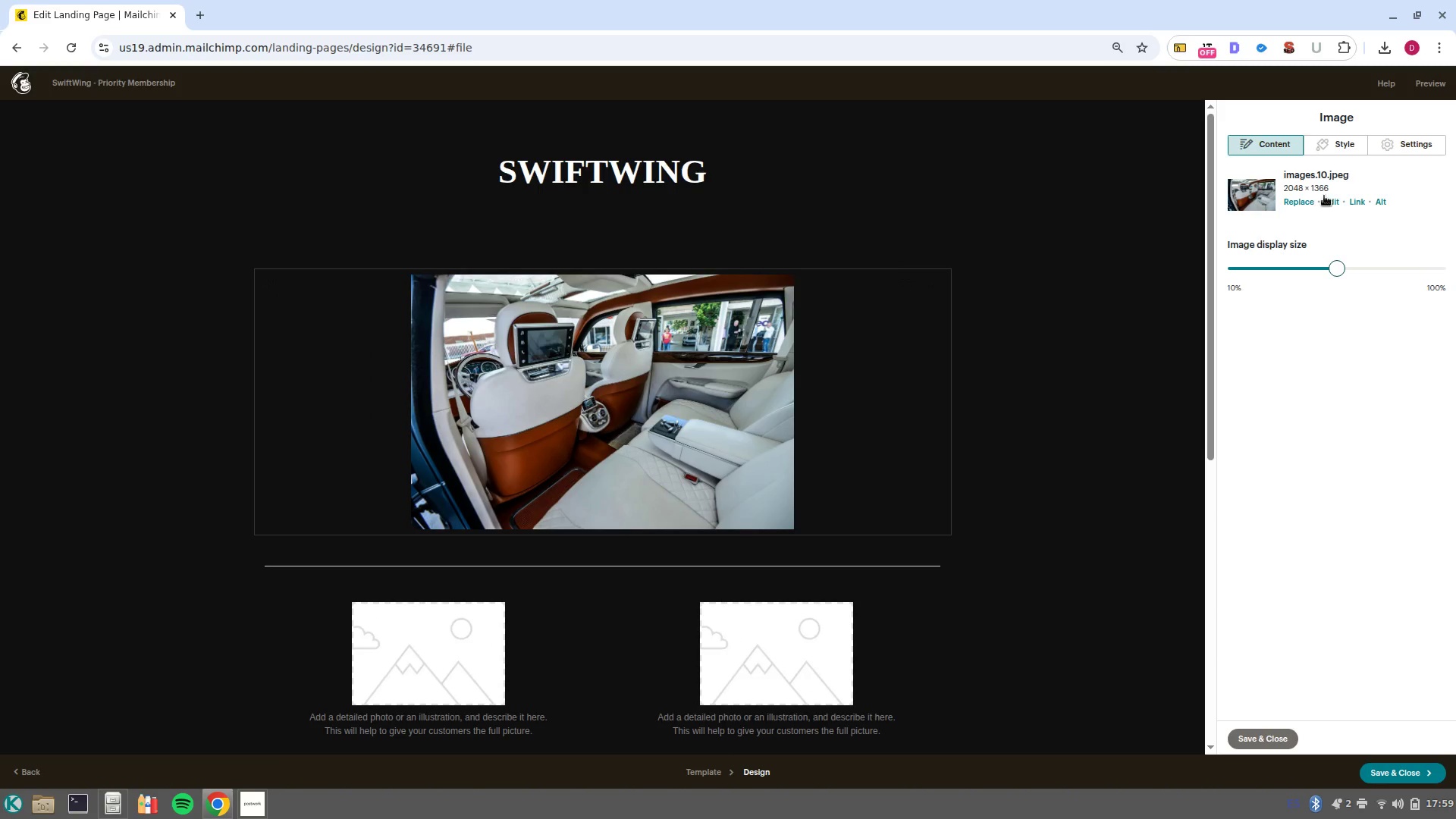 
left_click([1339, 147])
 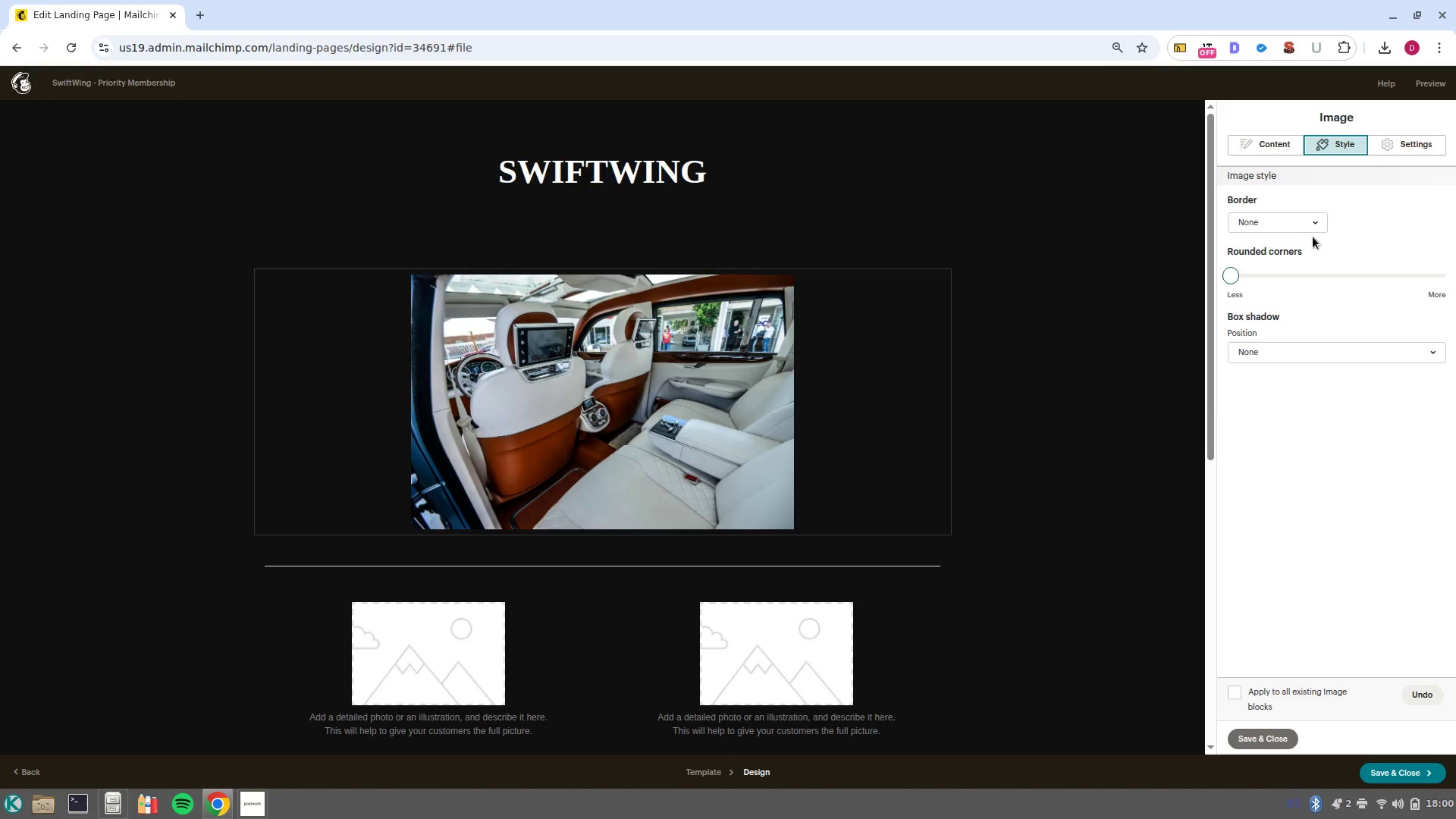 
left_click([1313, 228])
 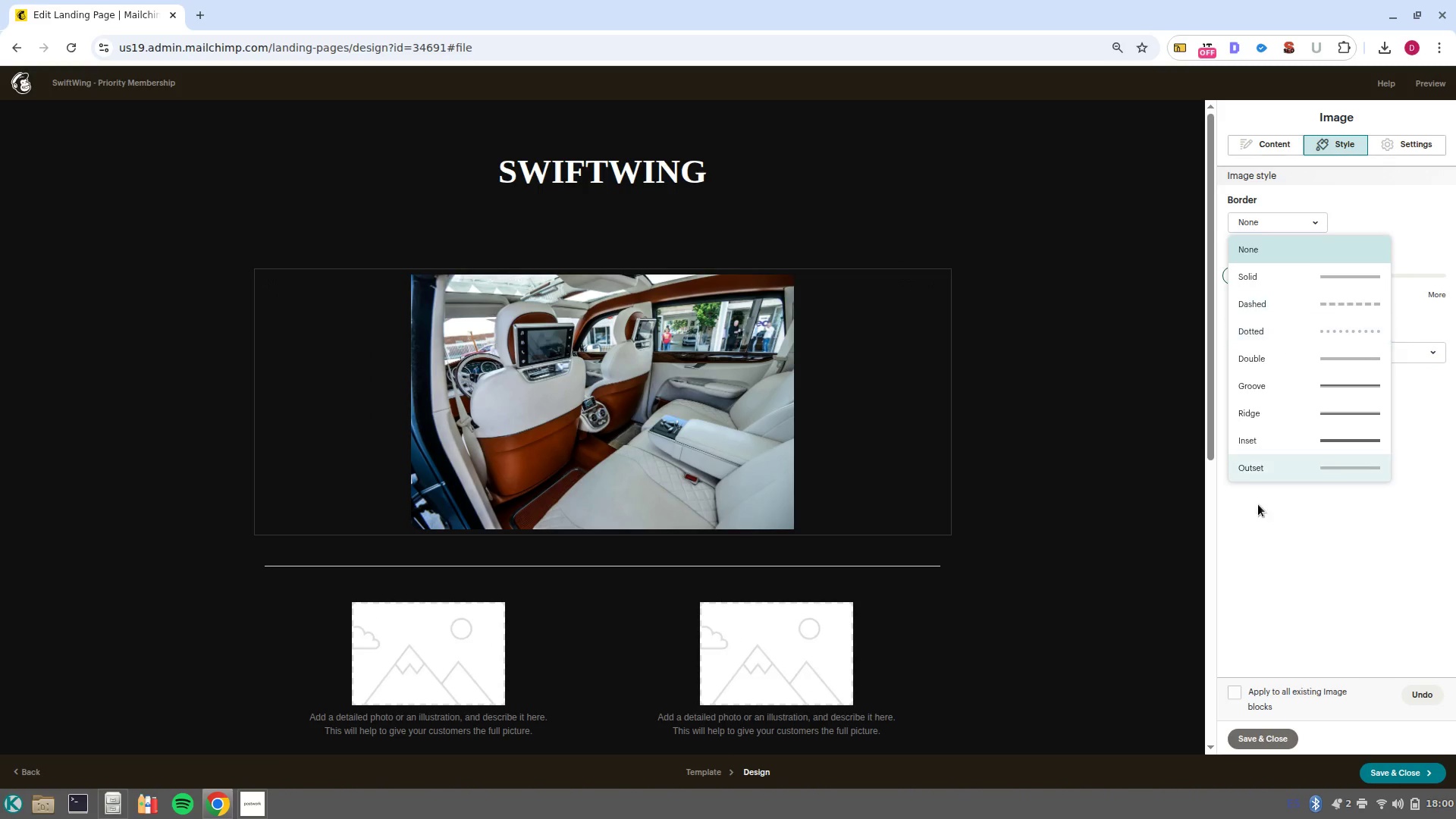 
left_click([1331, 557])
 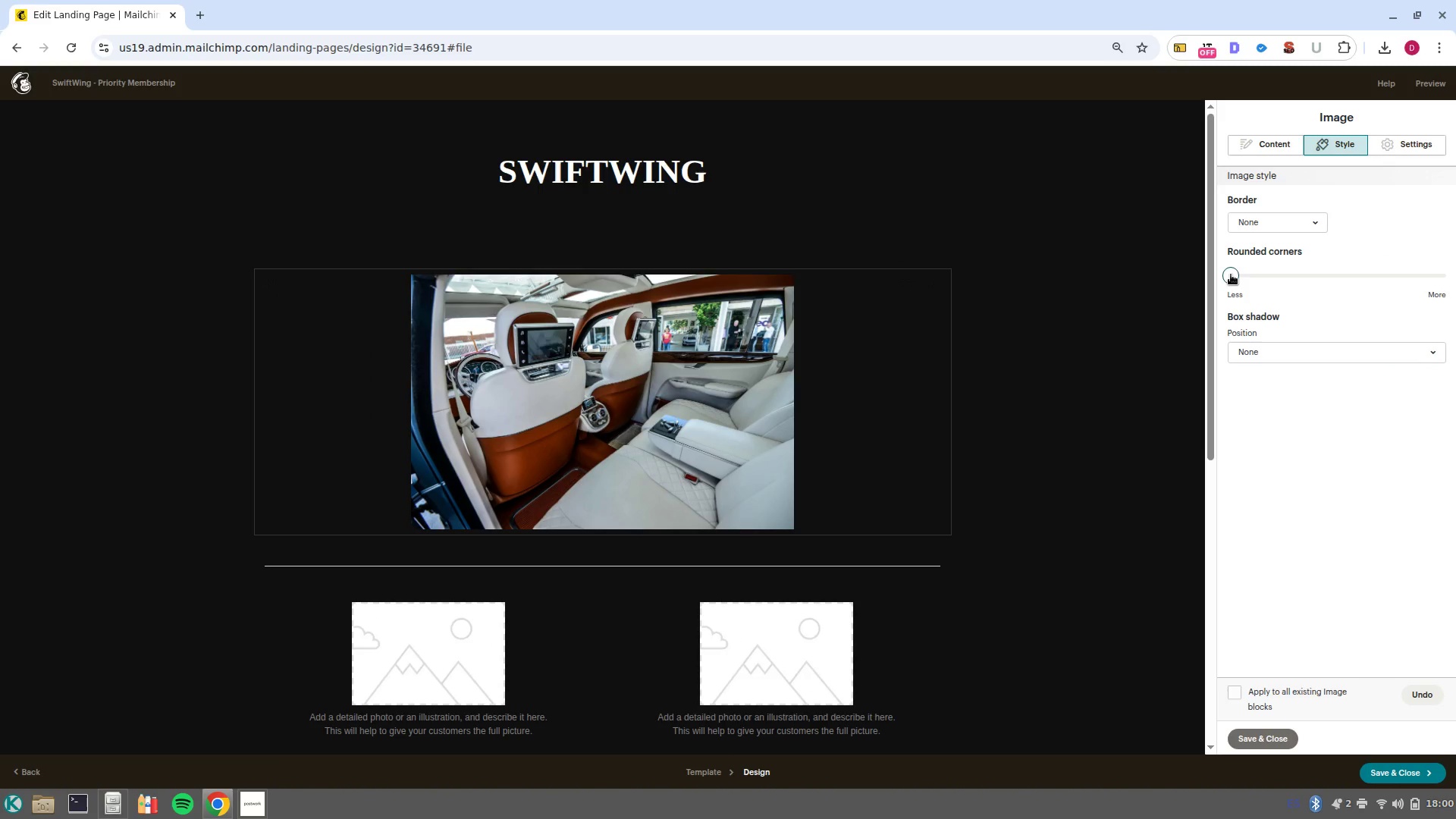 
left_click_drag(start_coordinate=[1231, 275], to_coordinate=[1294, 275])
 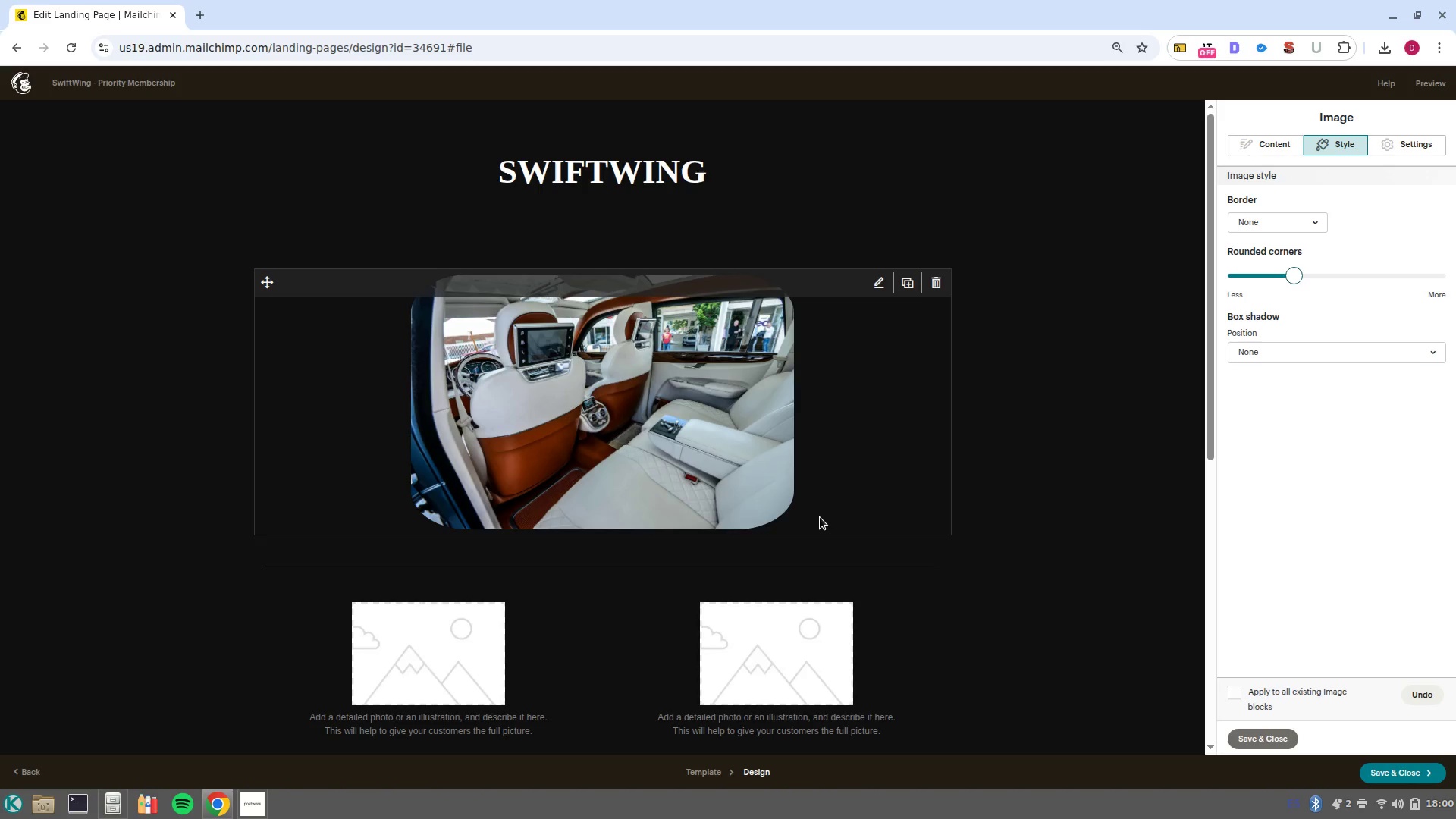 
wait(10.01)
 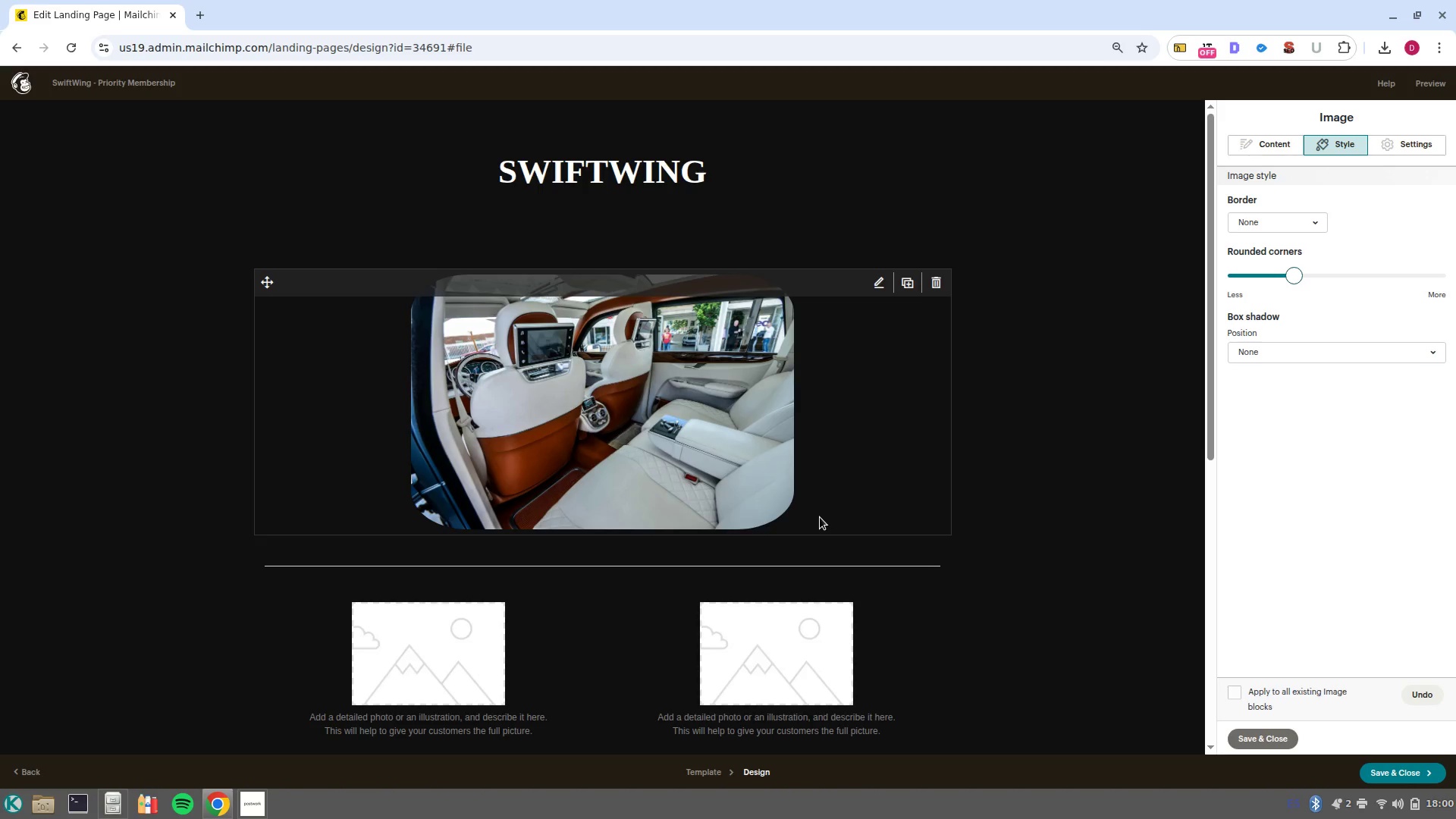 
left_click([589, 249])
 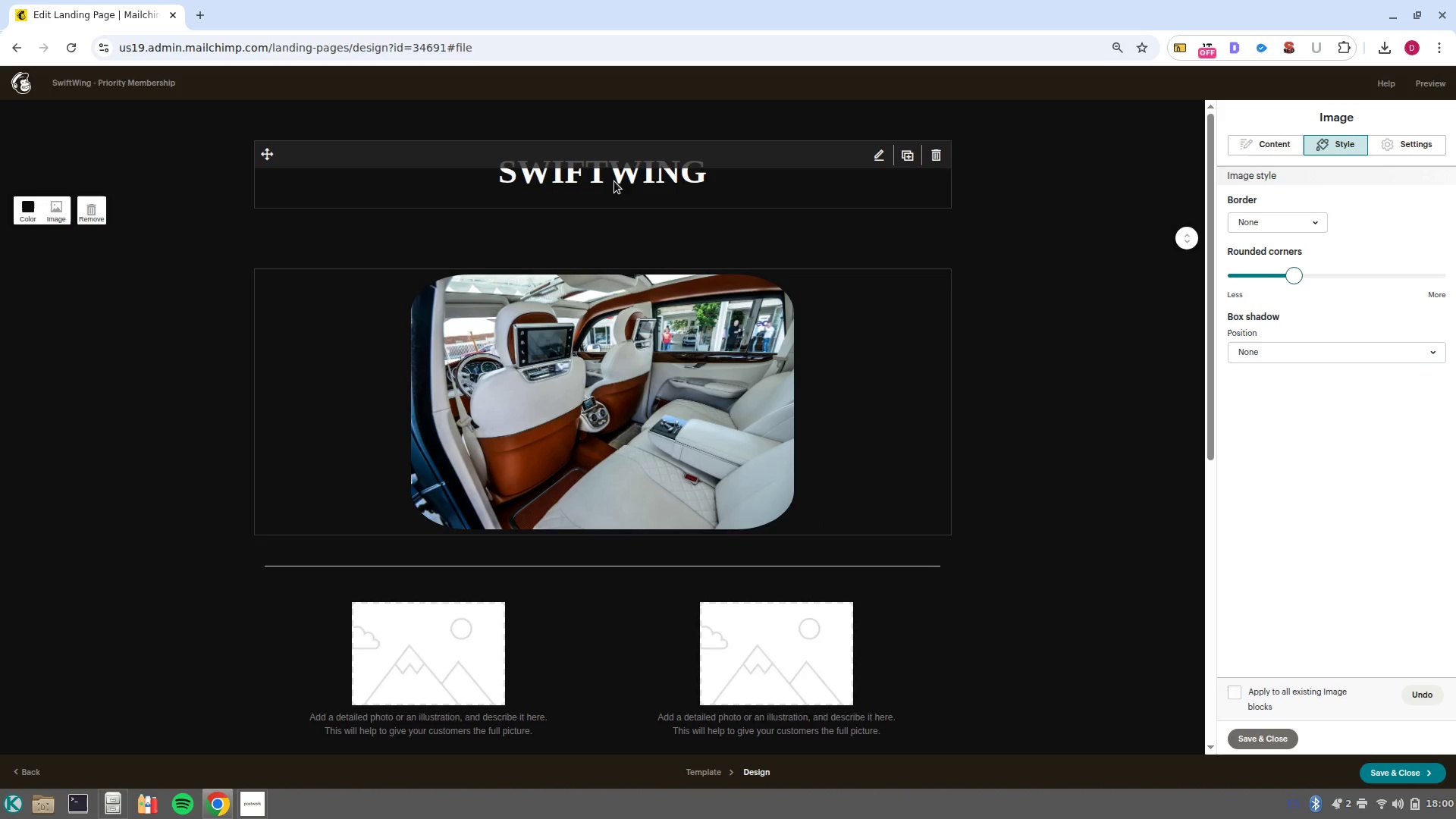 
left_click([631, 307])
 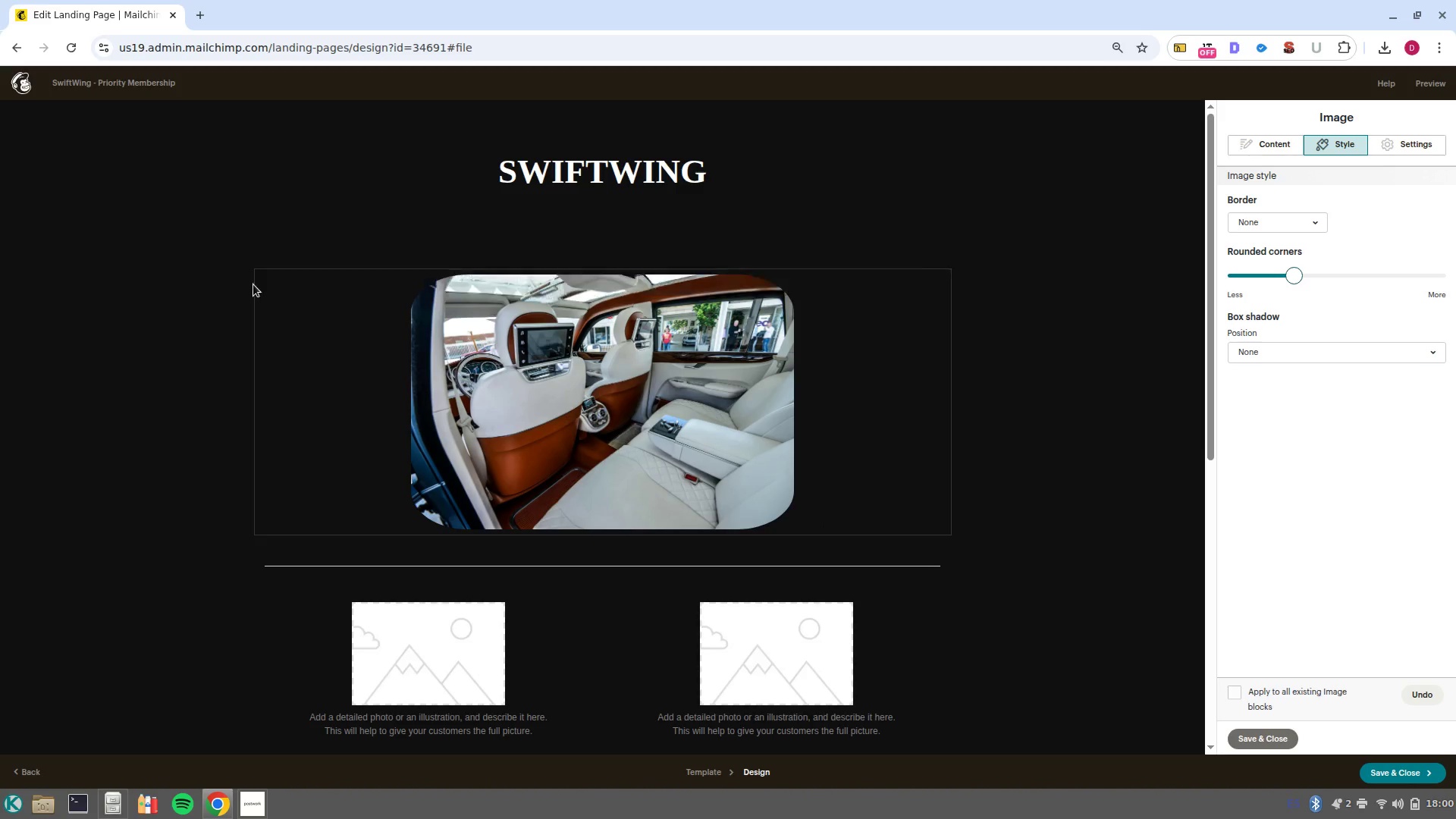 
left_click_drag(start_coordinate=[267, 285], to_coordinate=[381, 198])
 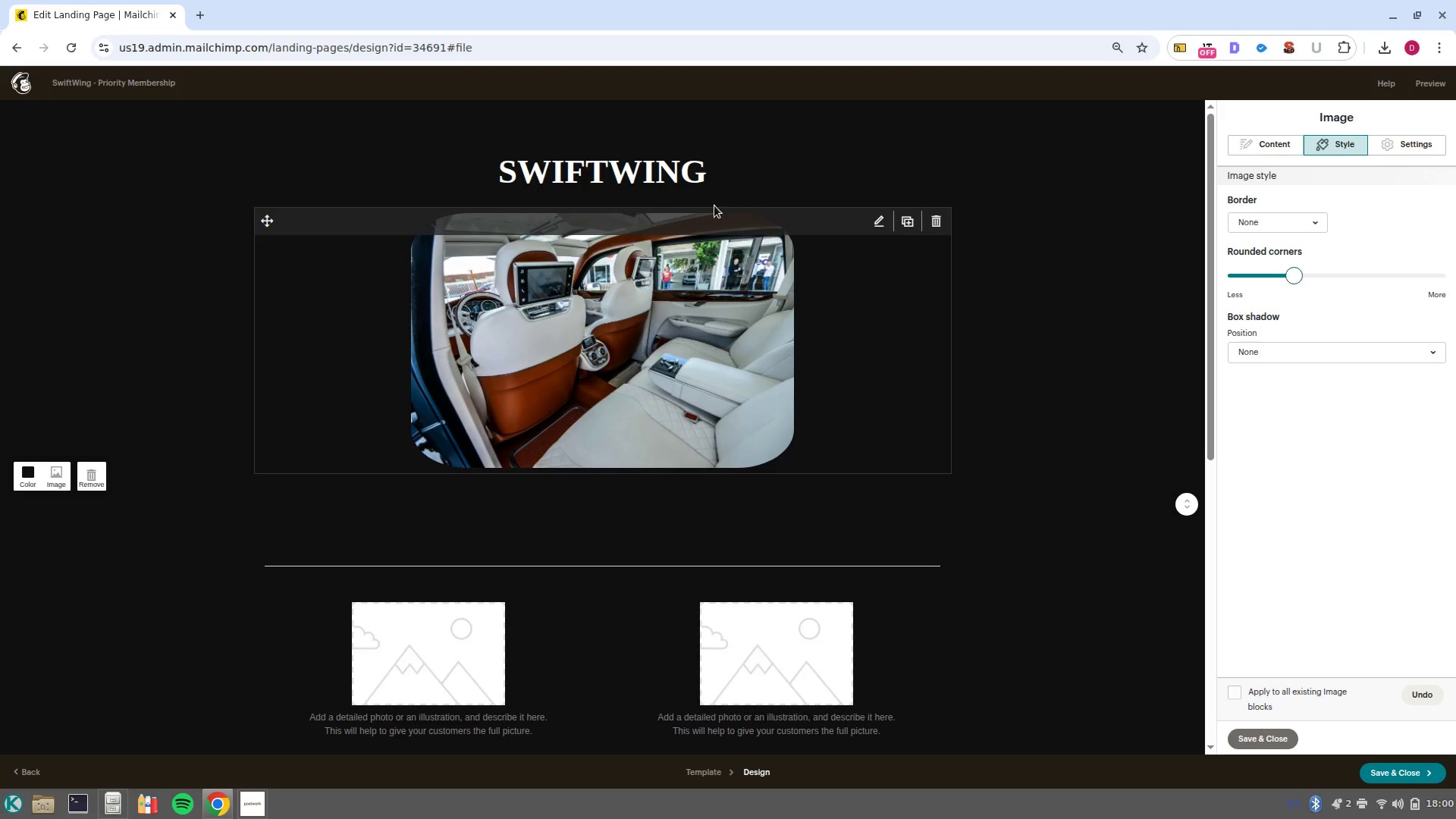 
left_click([683, 174])
 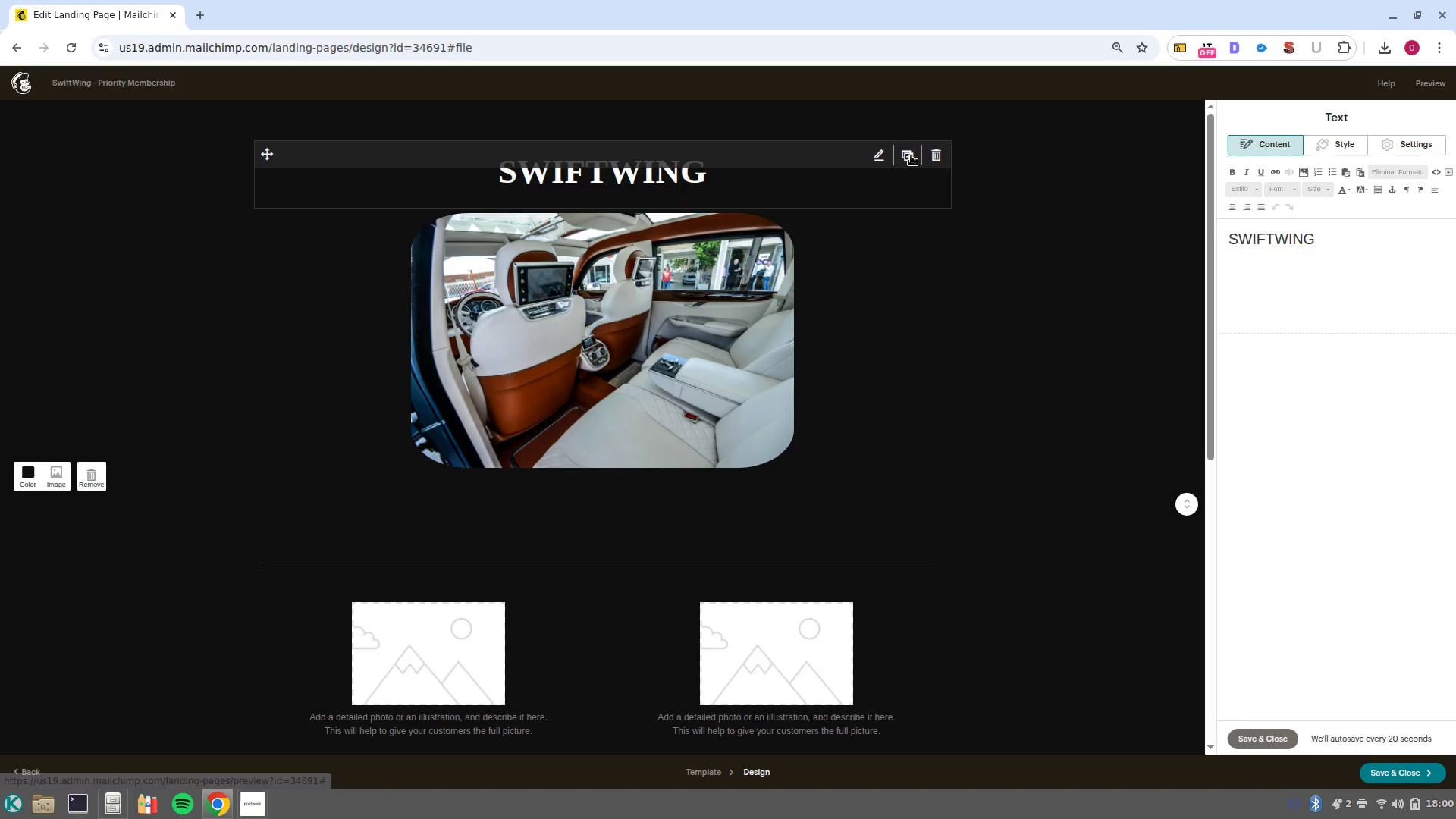 
left_click([911, 155])
 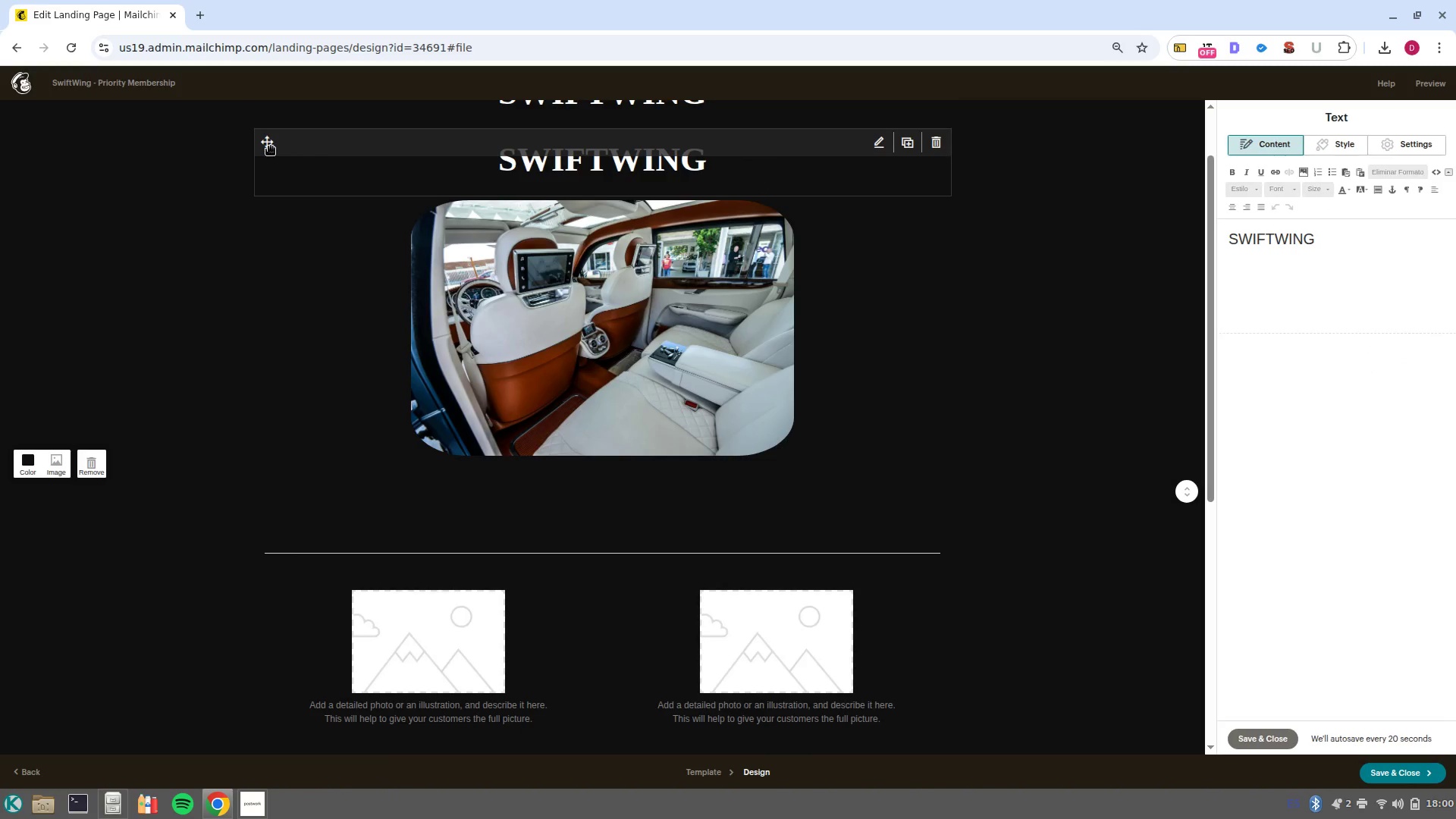 
left_click_drag(start_coordinate=[271, 146], to_coordinate=[312, 388])
 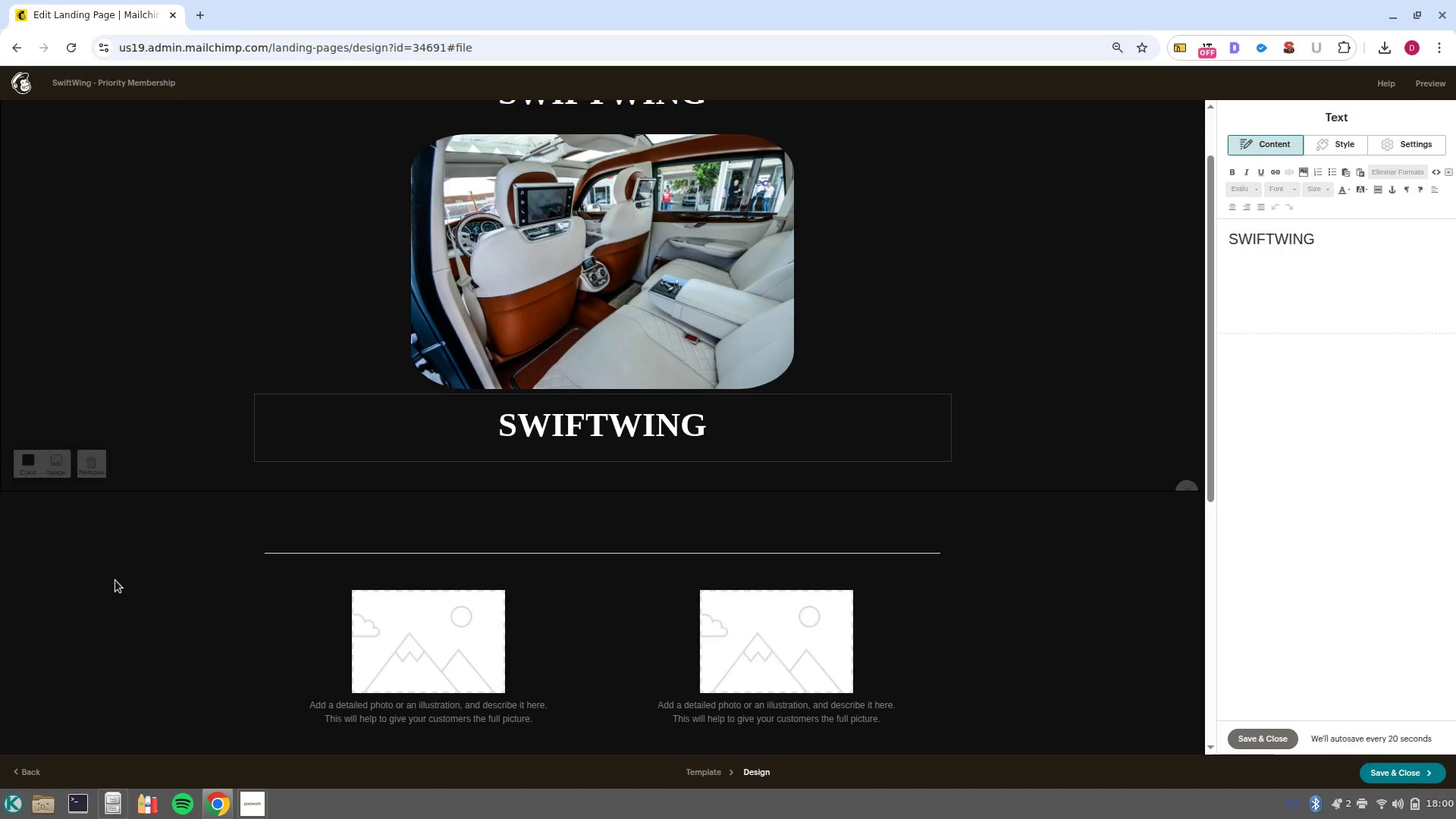 
scroll: coordinate [266, 552], scroll_direction: down, amount: 4.0
 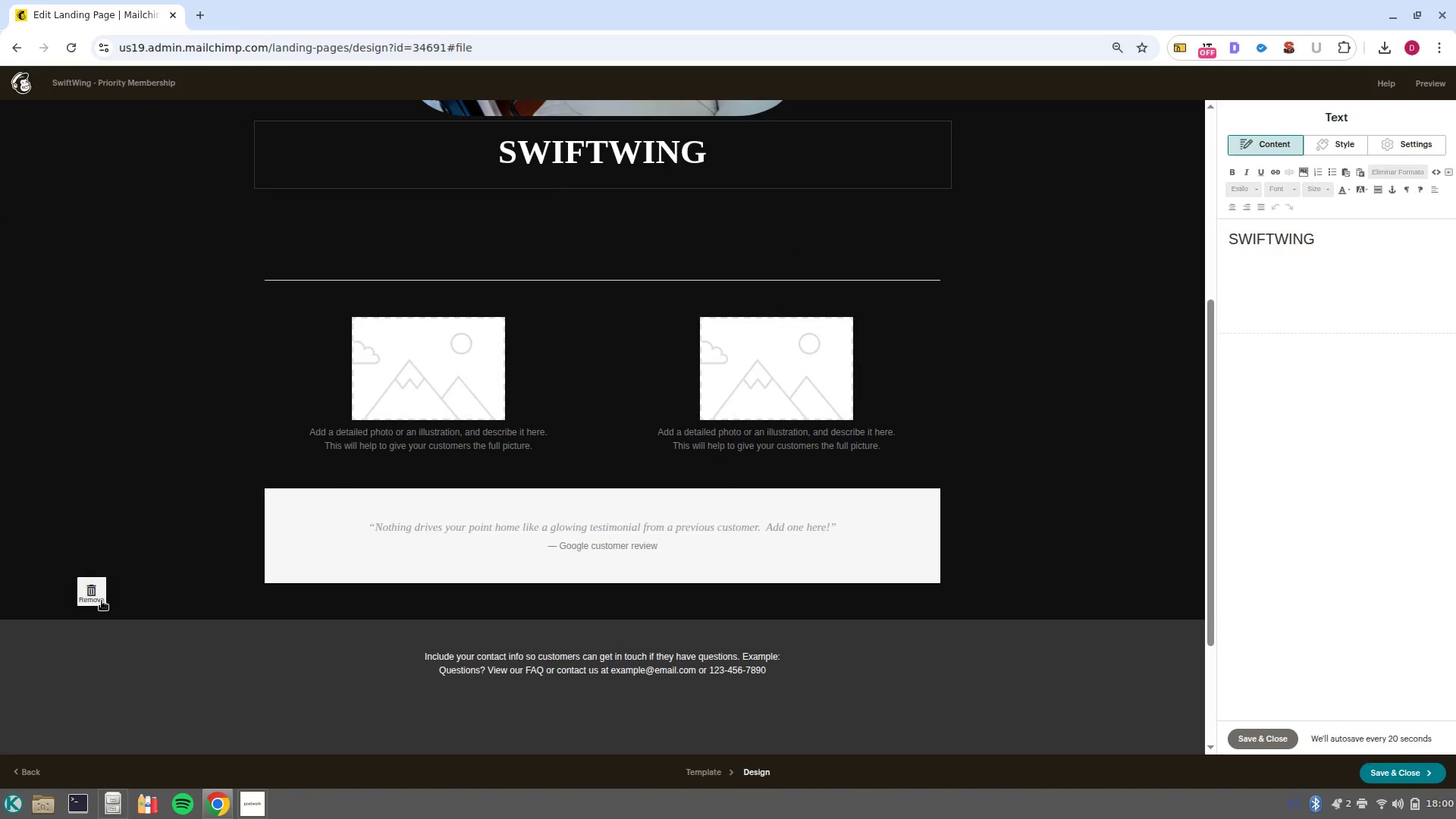 
scroll: coordinate [408, 522], scroll_direction: up, amount: 3.0
 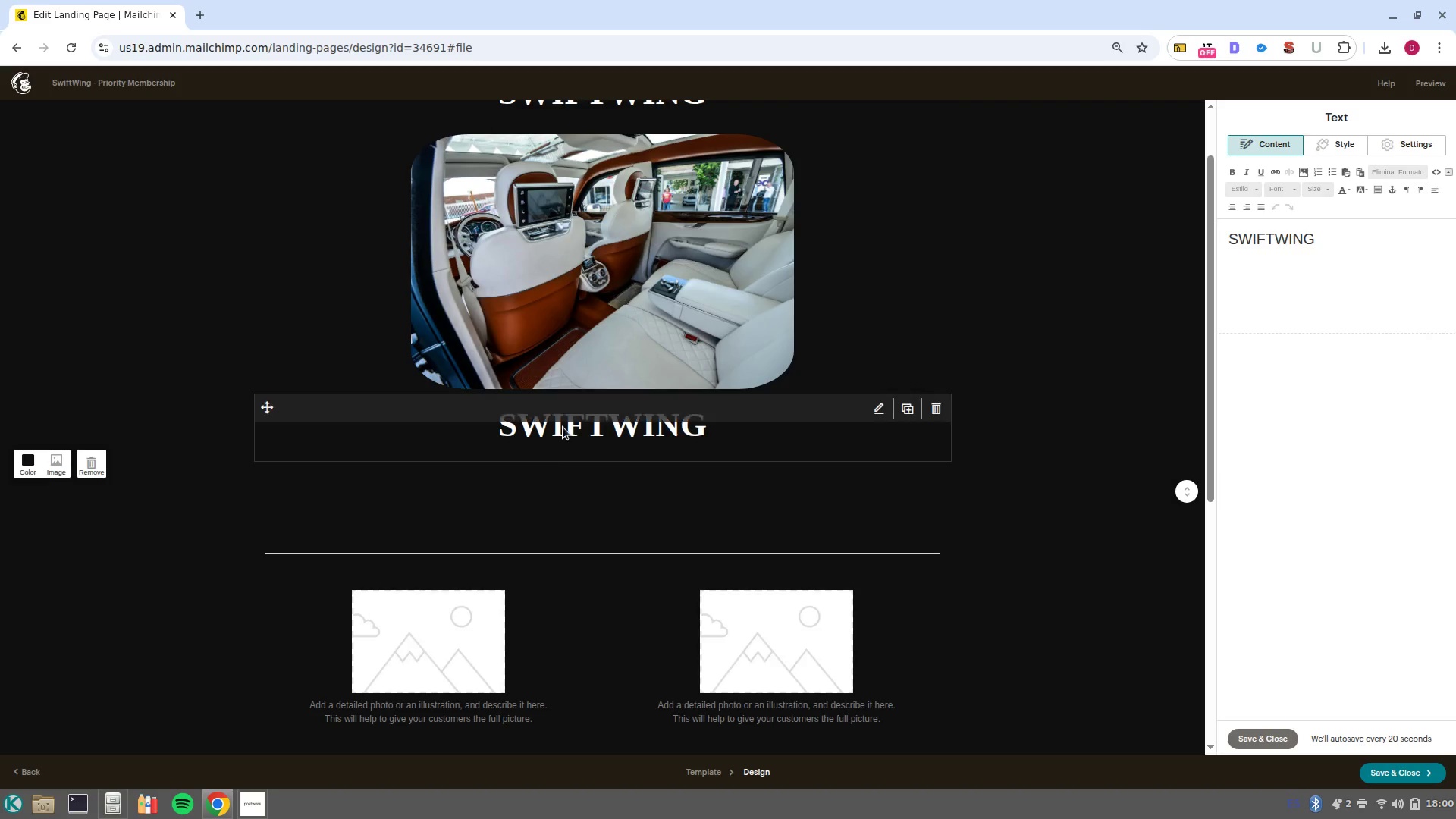 
double_click([563, 427])
 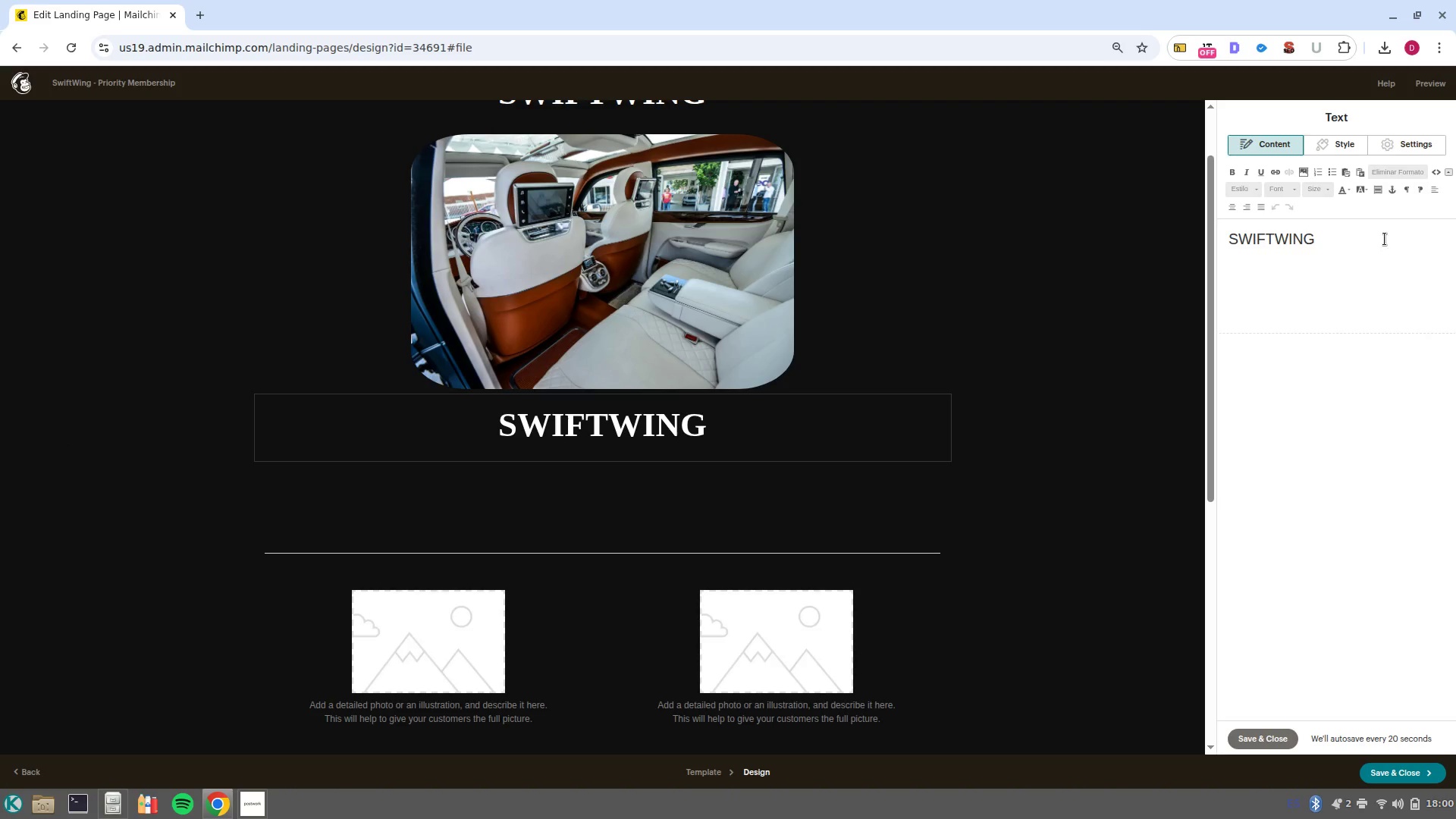 
left_click_drag(start_coordinate=[1370, 248], to_coordinate=[1191, 223])
 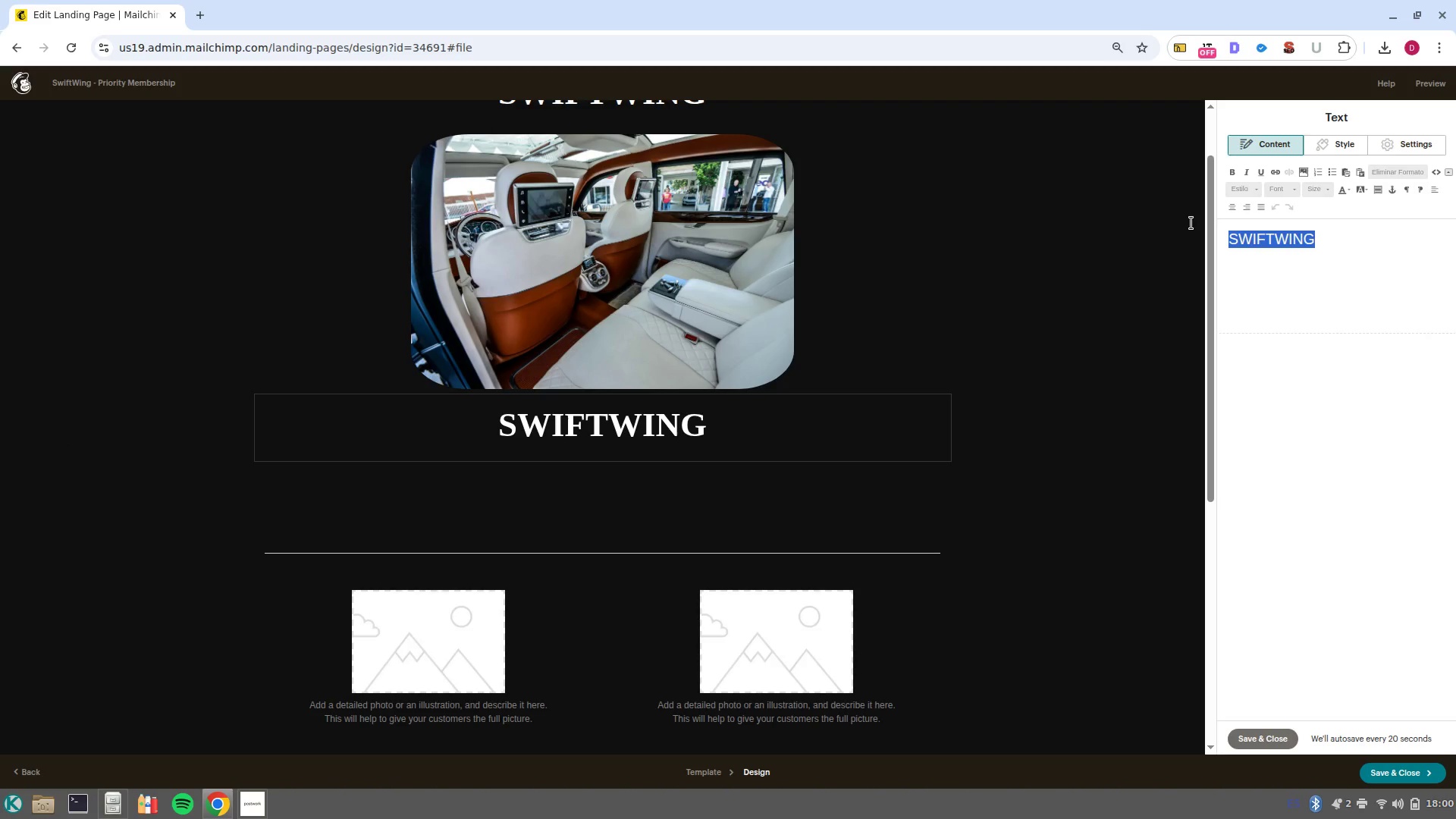 
type(Excly)
key(Backspace)
type(usivity Awaits for our Priority)
 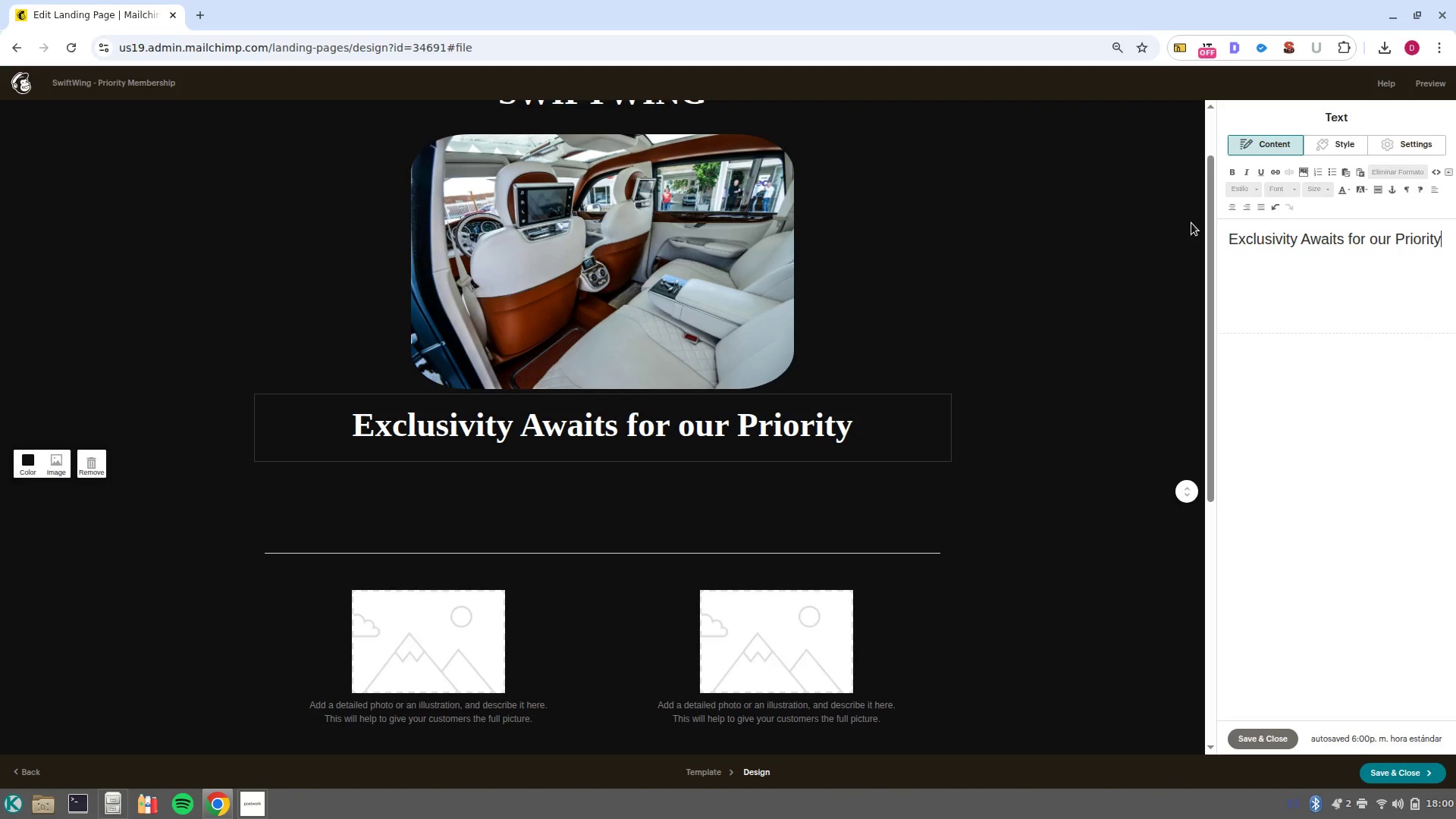 
key(Control+ControlLeft)
 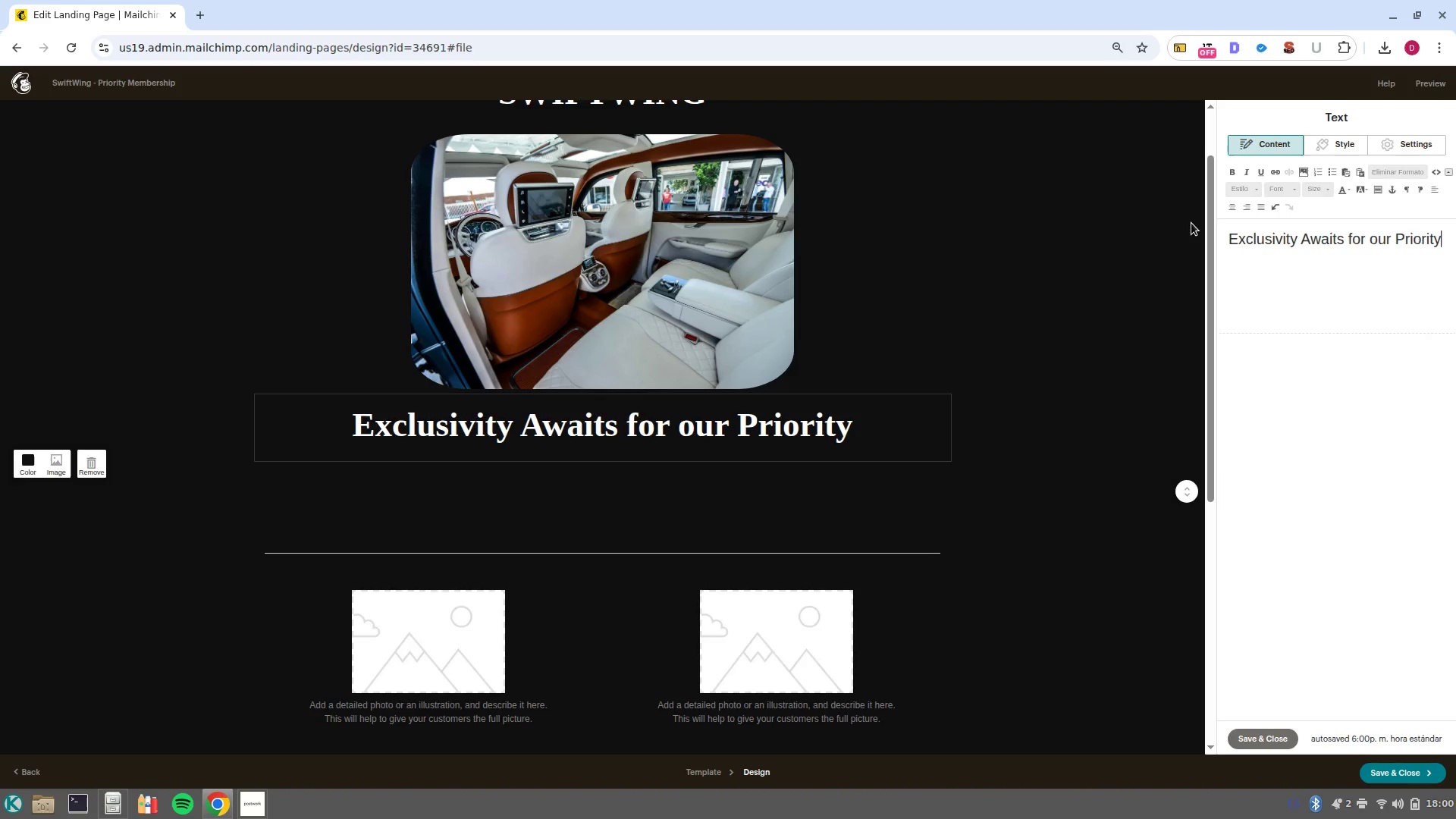 
key(Control+Backspace)
 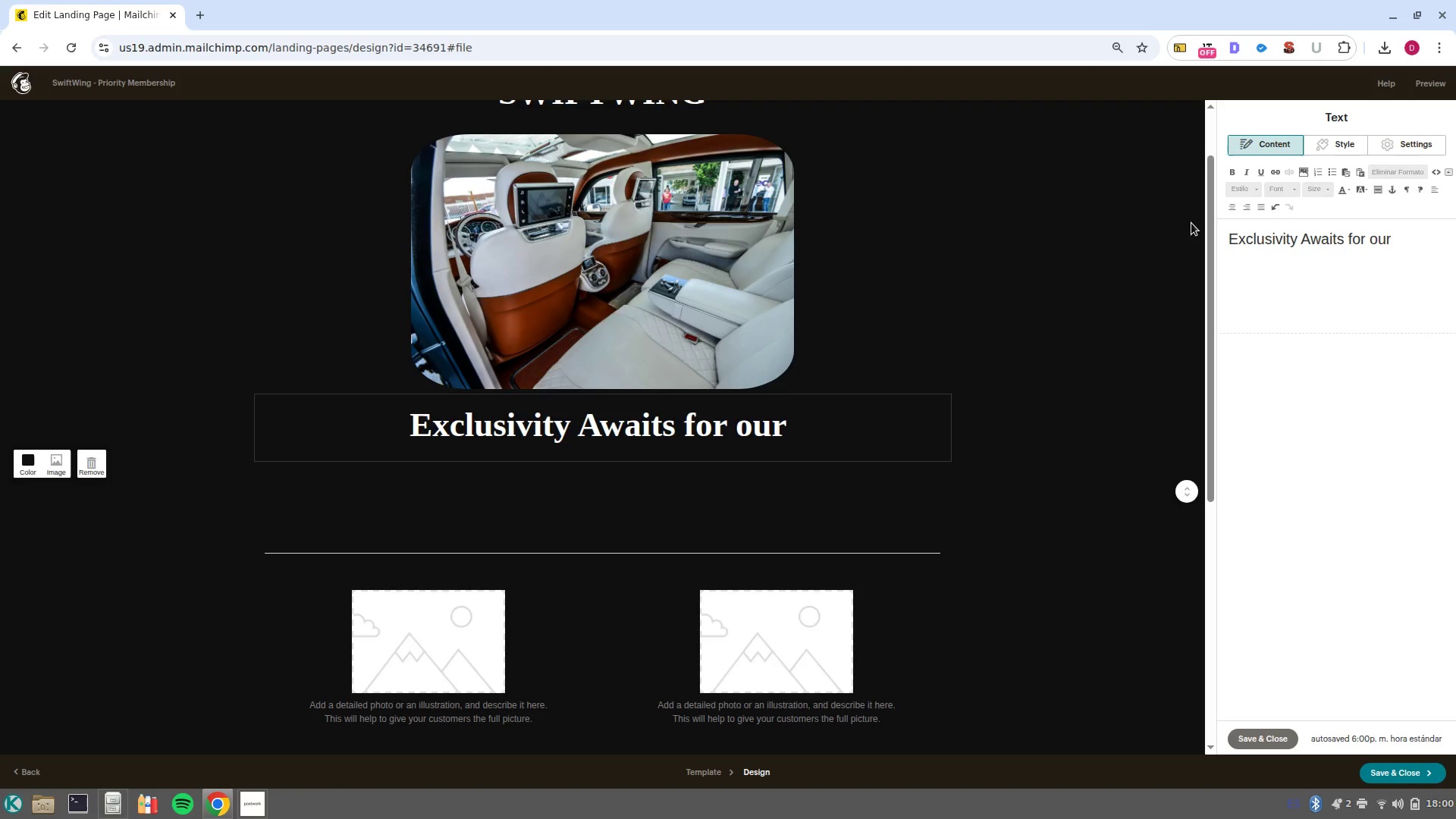 
key(Backspace)
key(Backspace)
key(Backspace)
key(Backspace)
key(Backspace)
type( You Again)
 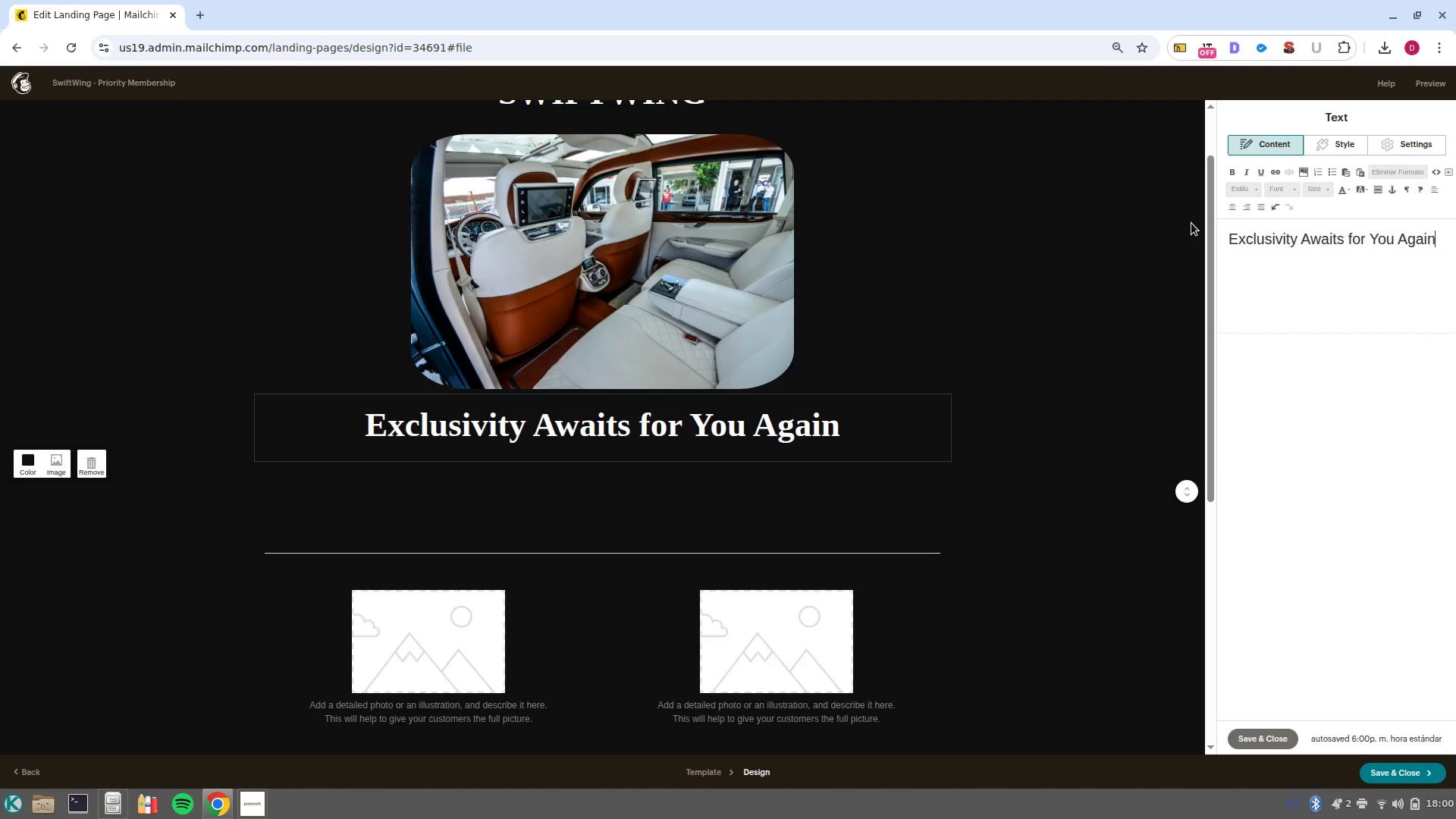 
left_click([1435, 170])
 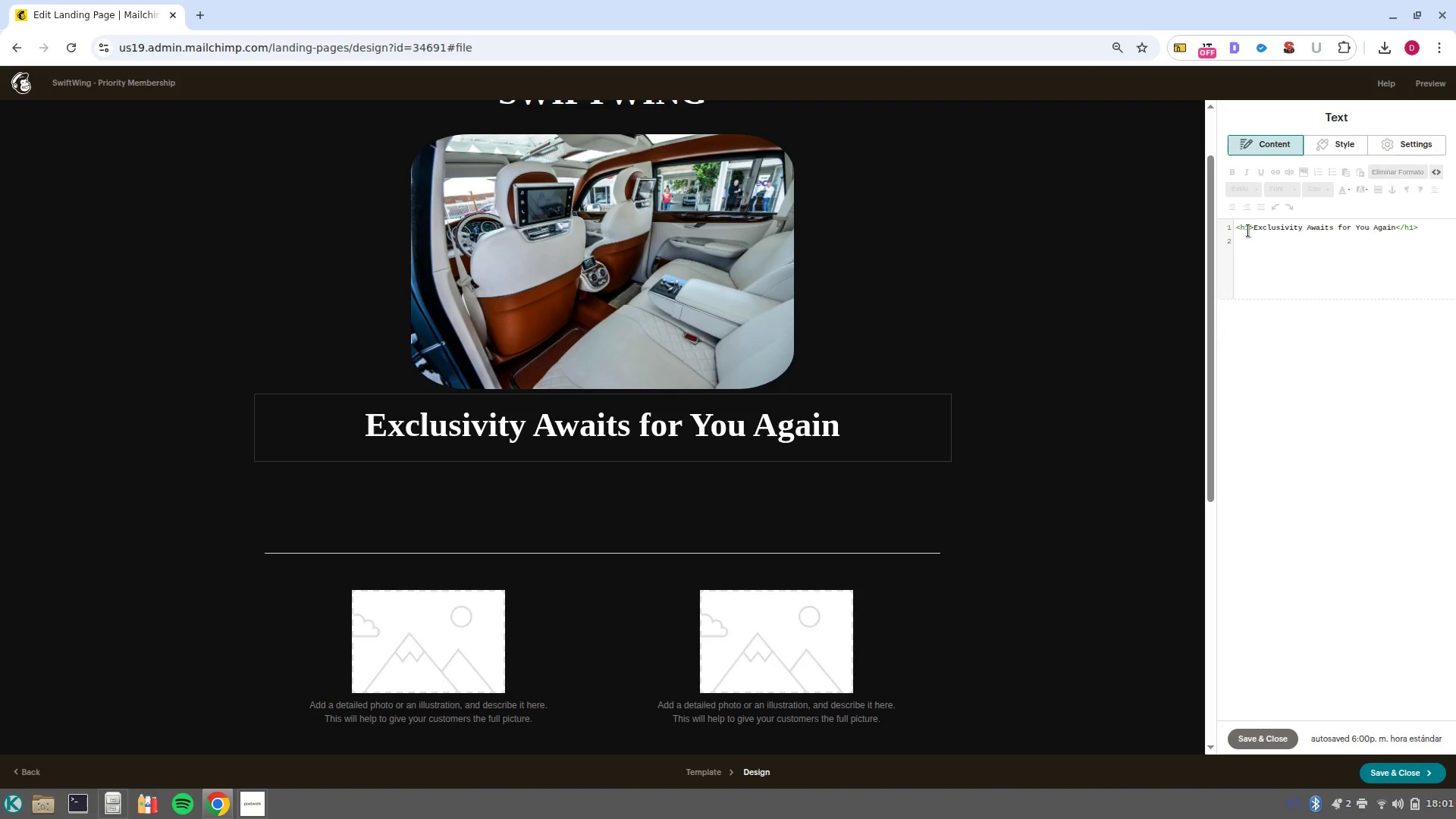 
left_click([1248, 230])
 